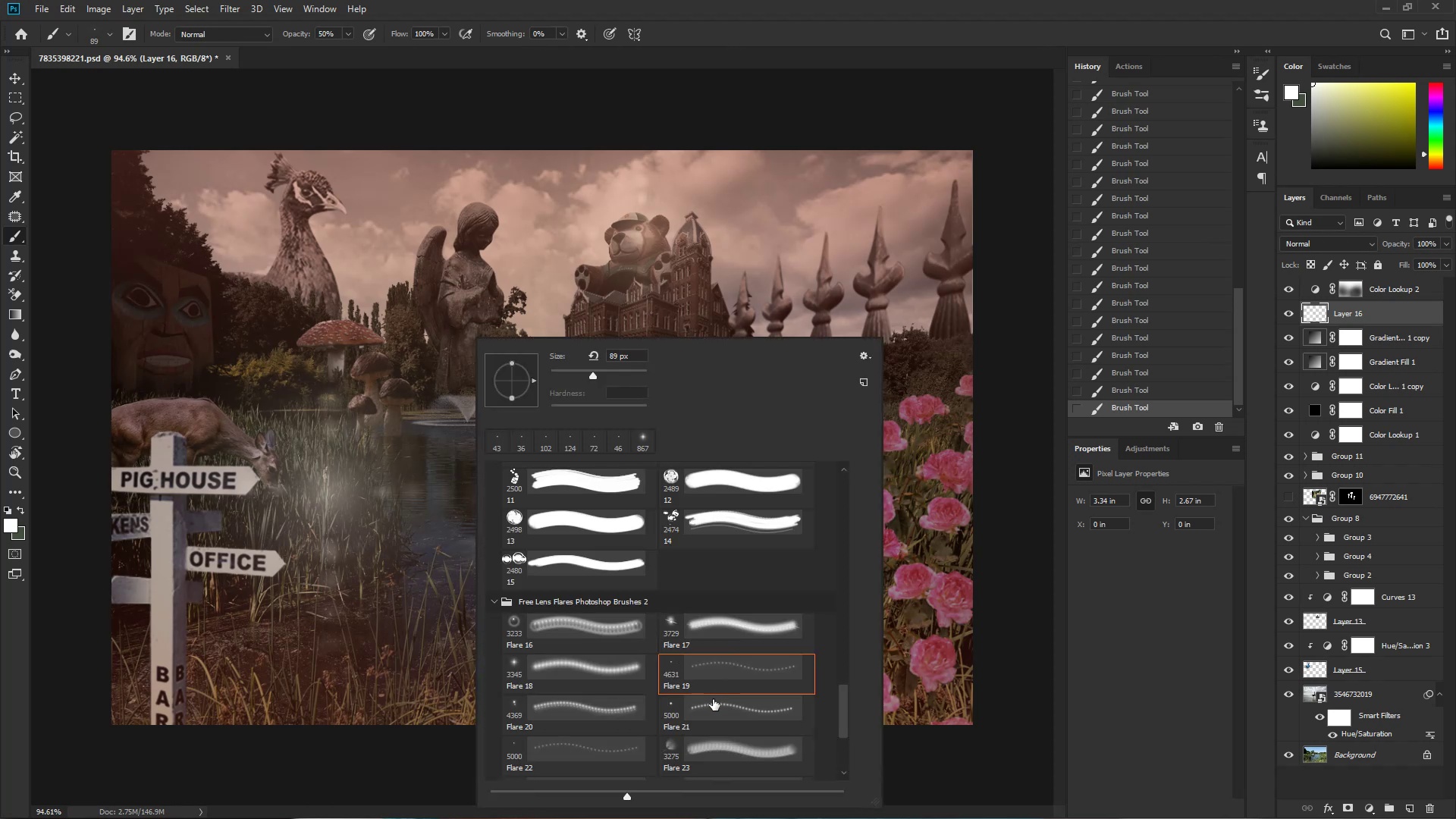 
hold_key(key=AltLeft, duration=0.59)
 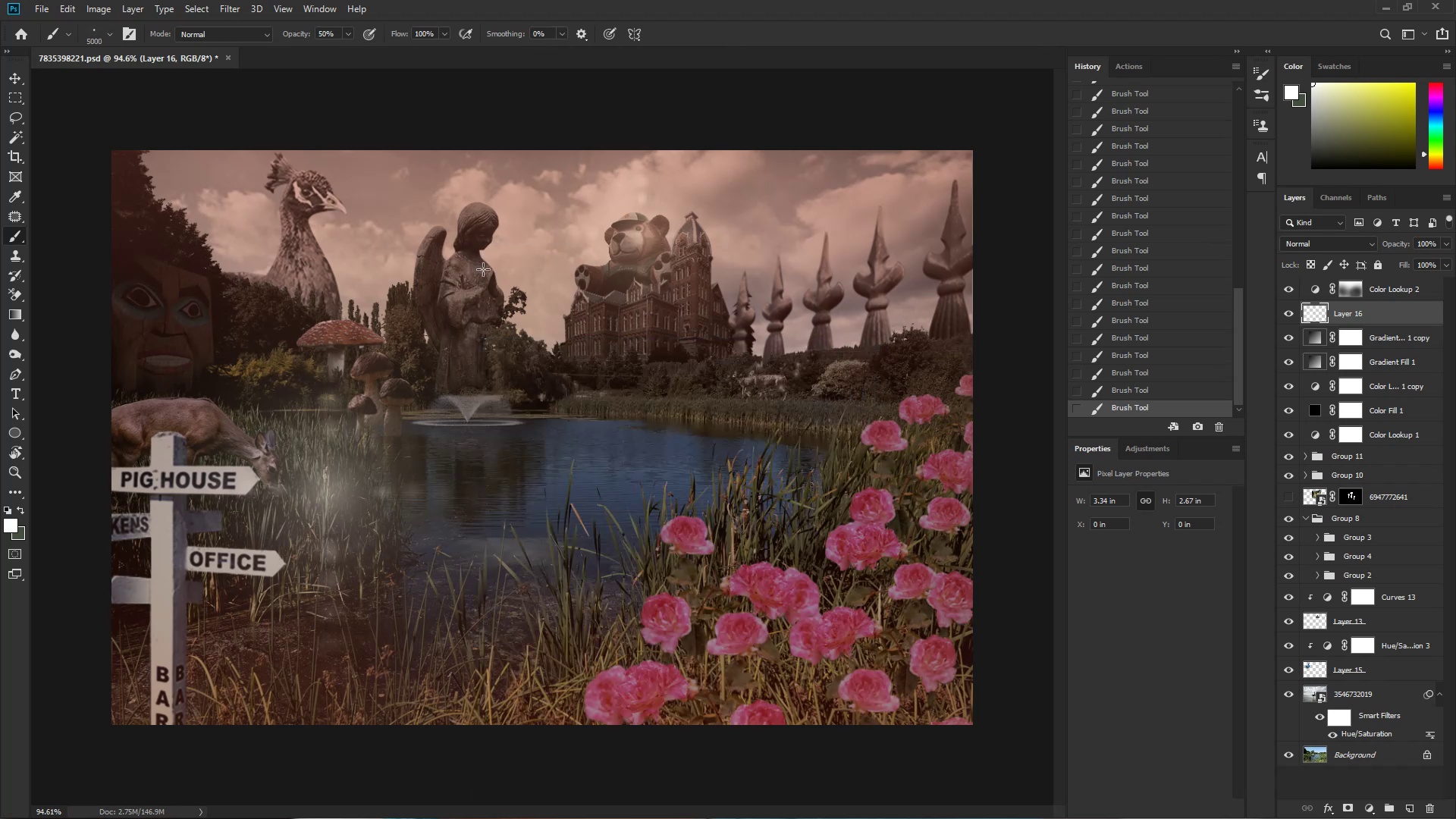 
hold_key(key=AltLeft, duration=1.53)
 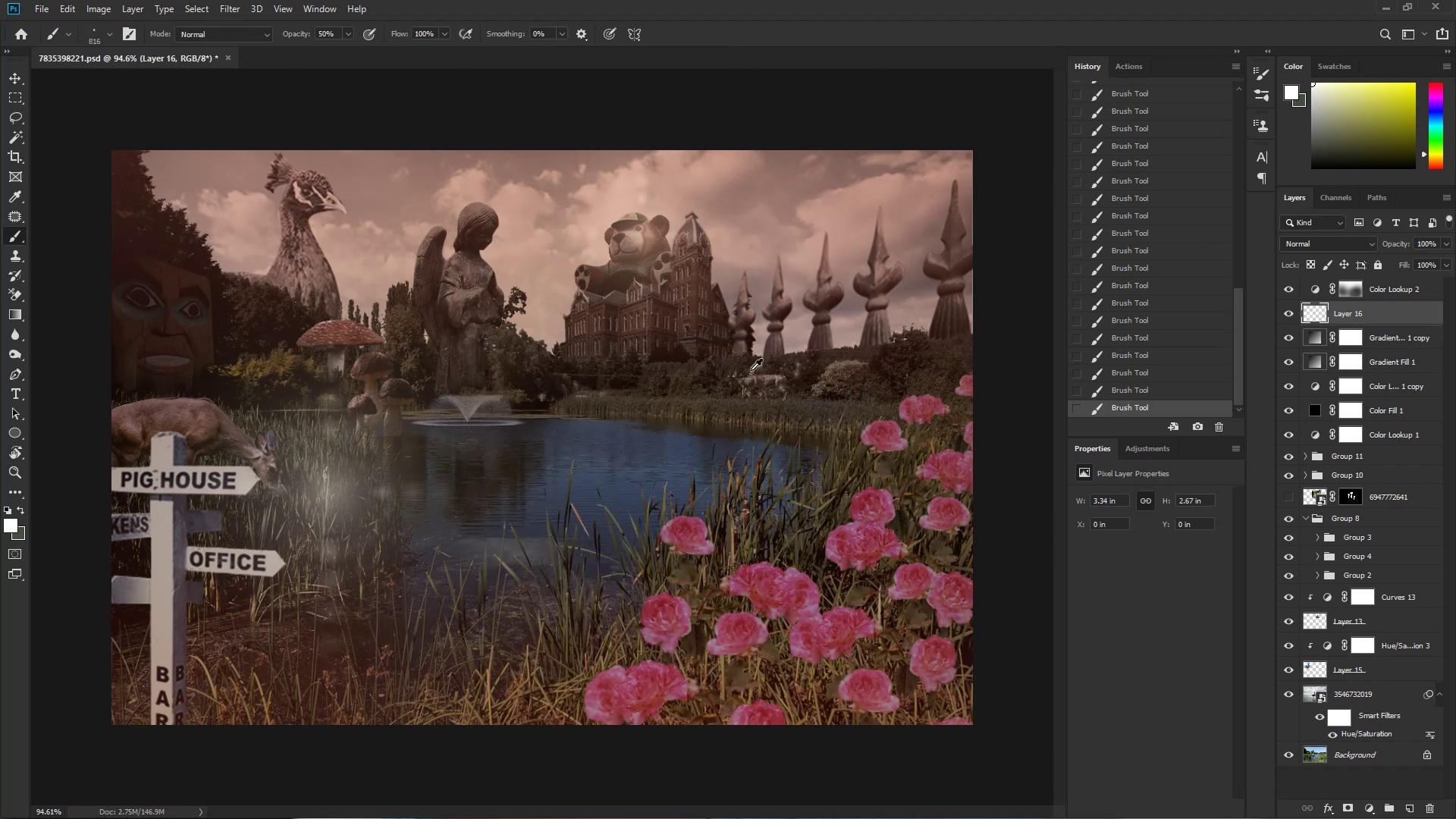 
hold_key(key=AltLeft, duration=0.93)
 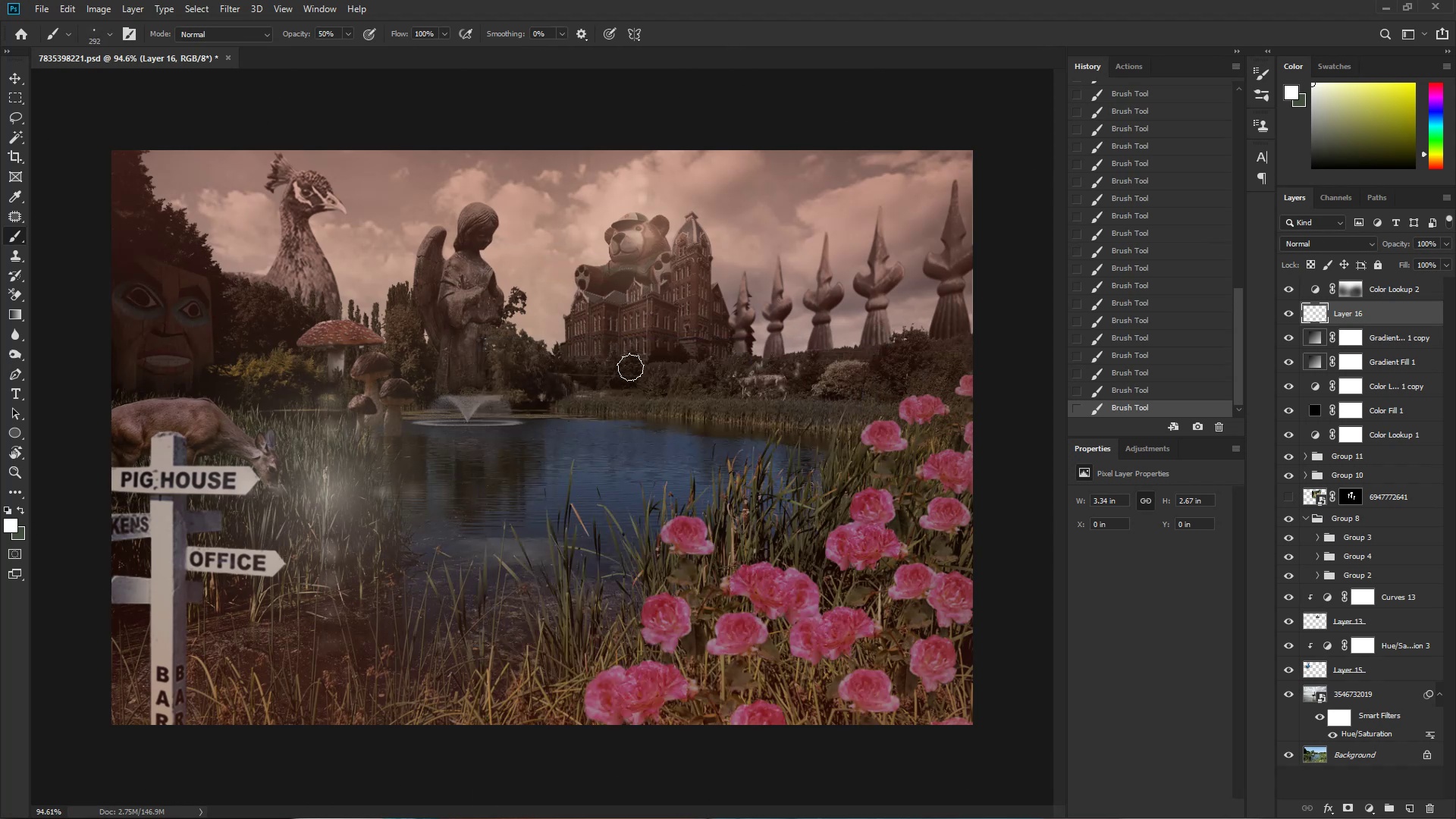 
hold_key(key=AltLeft, duration=0.56)
 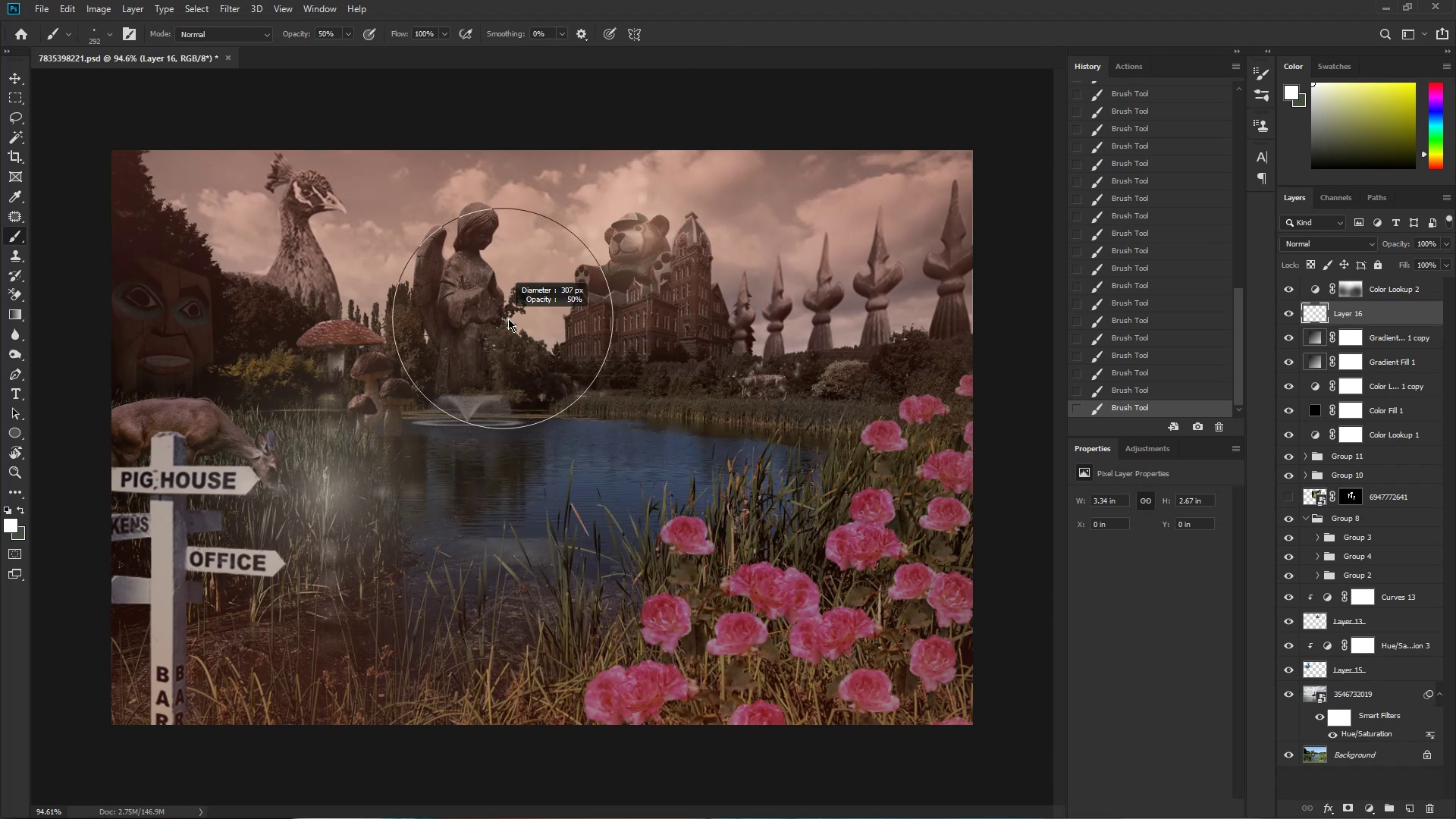 
hold_key(key=AltLeft, duration=0.69)
 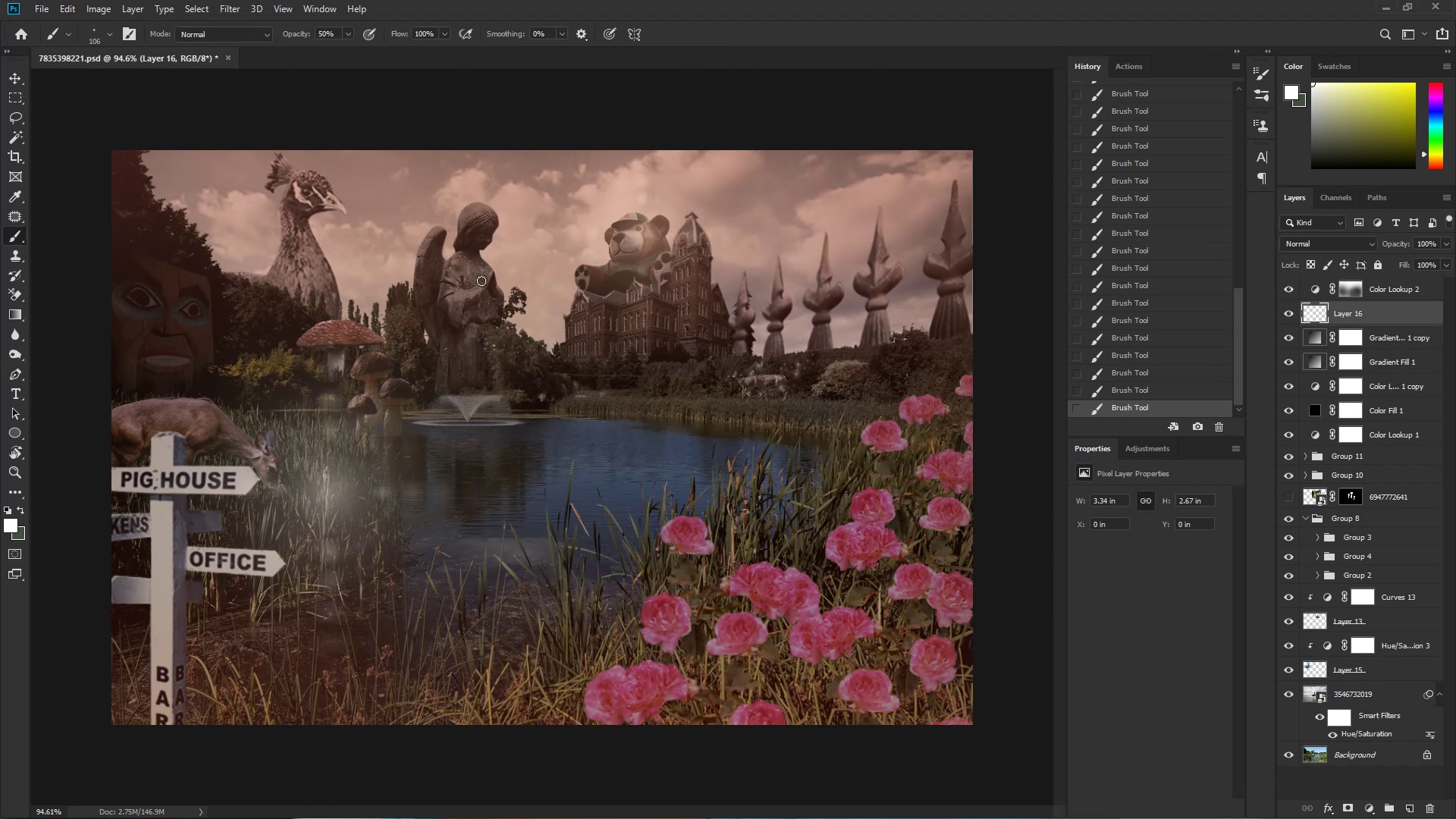 
left_click([490, 274])
 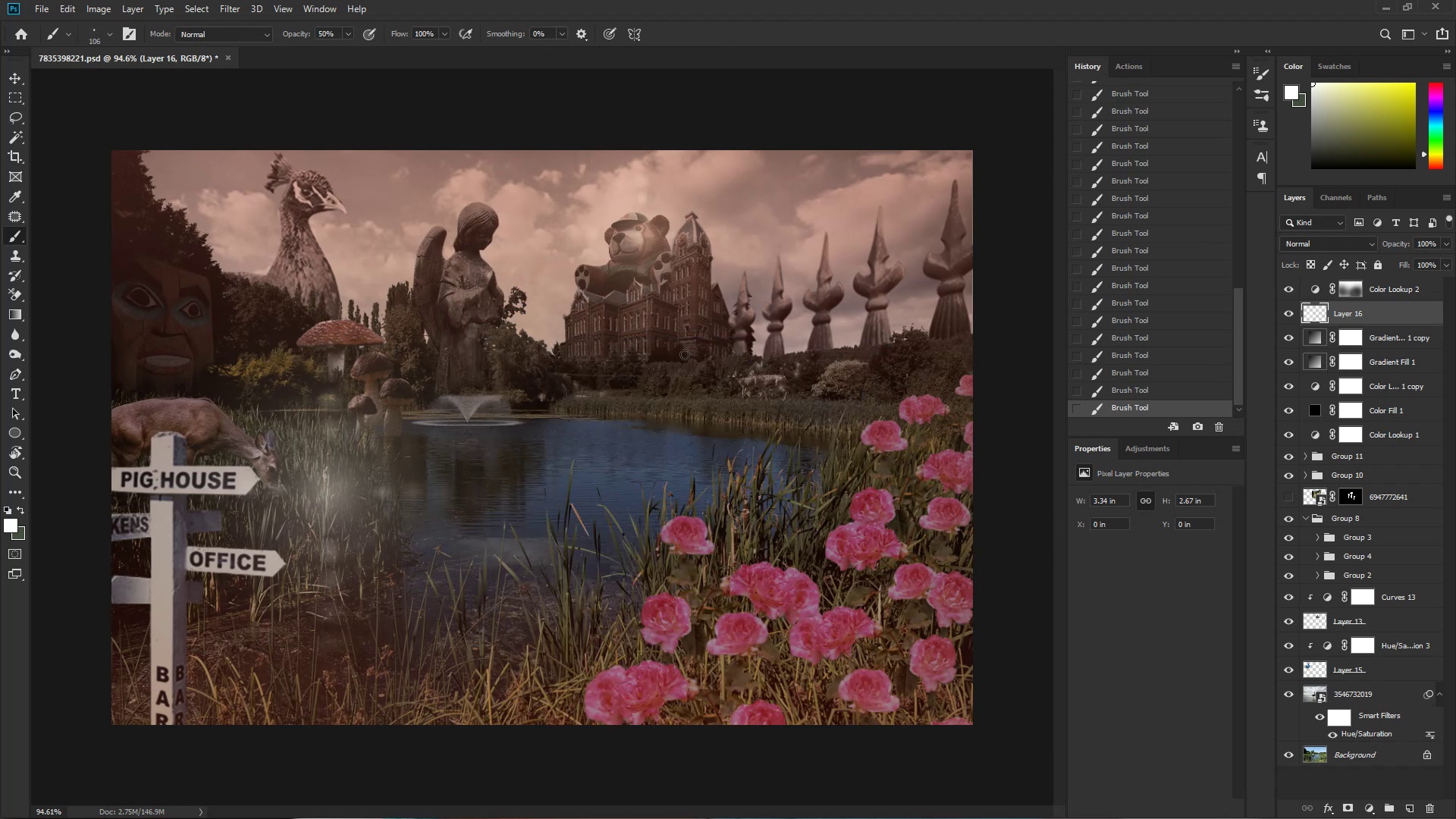 
key(Alt+AltLeft)
 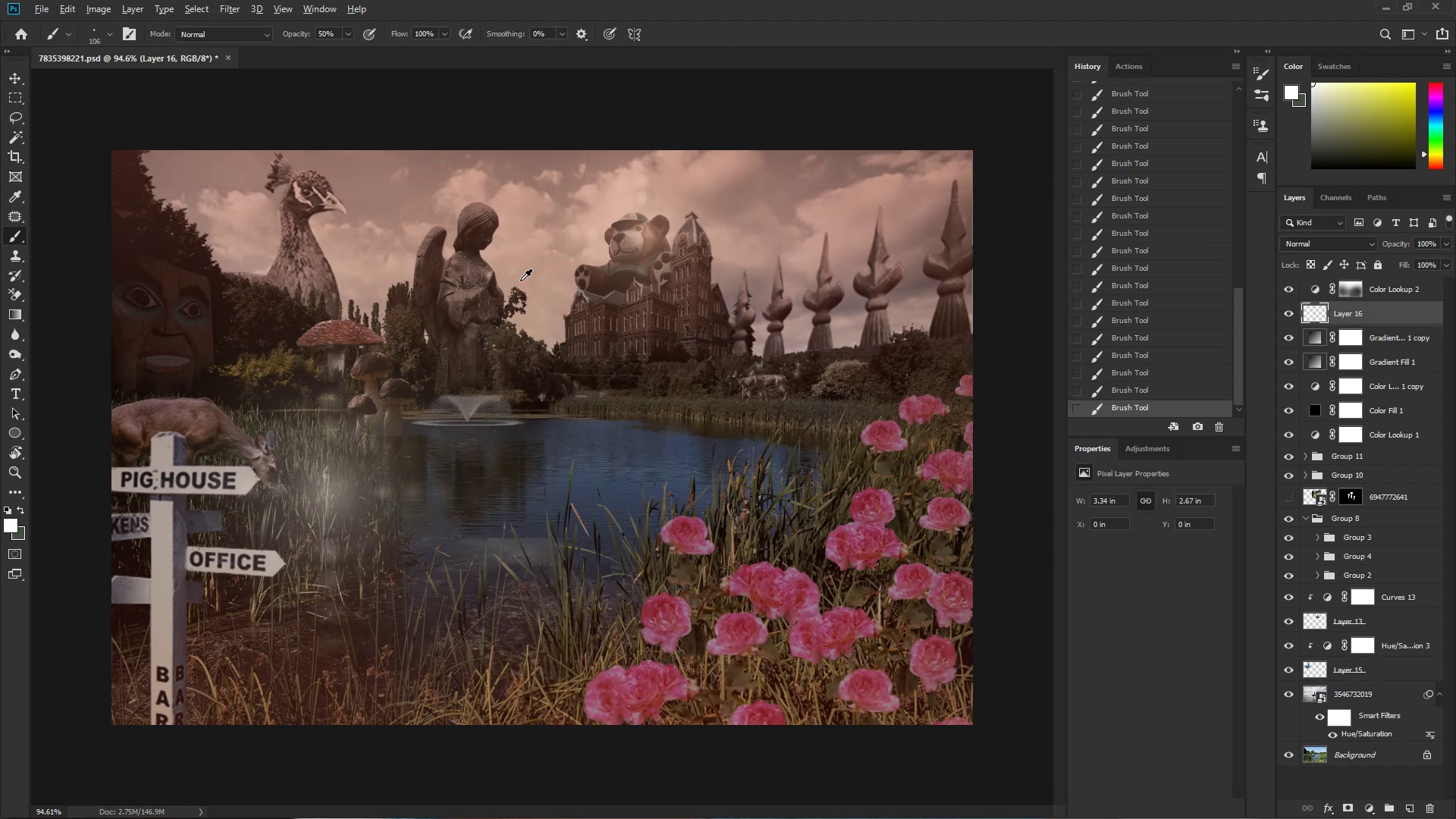 
key(Control+ControlLeft)
 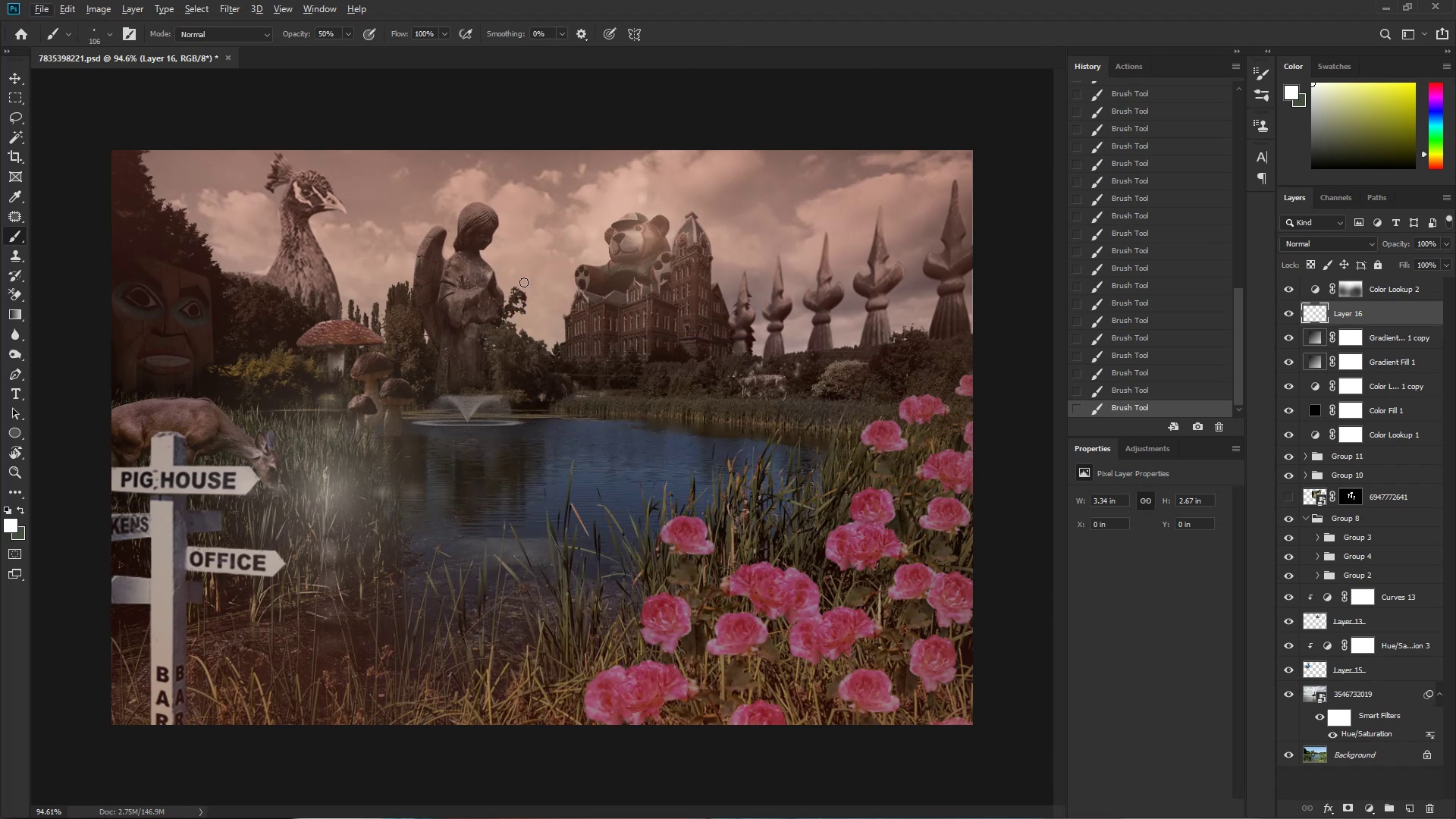 
key(Control+Z)
 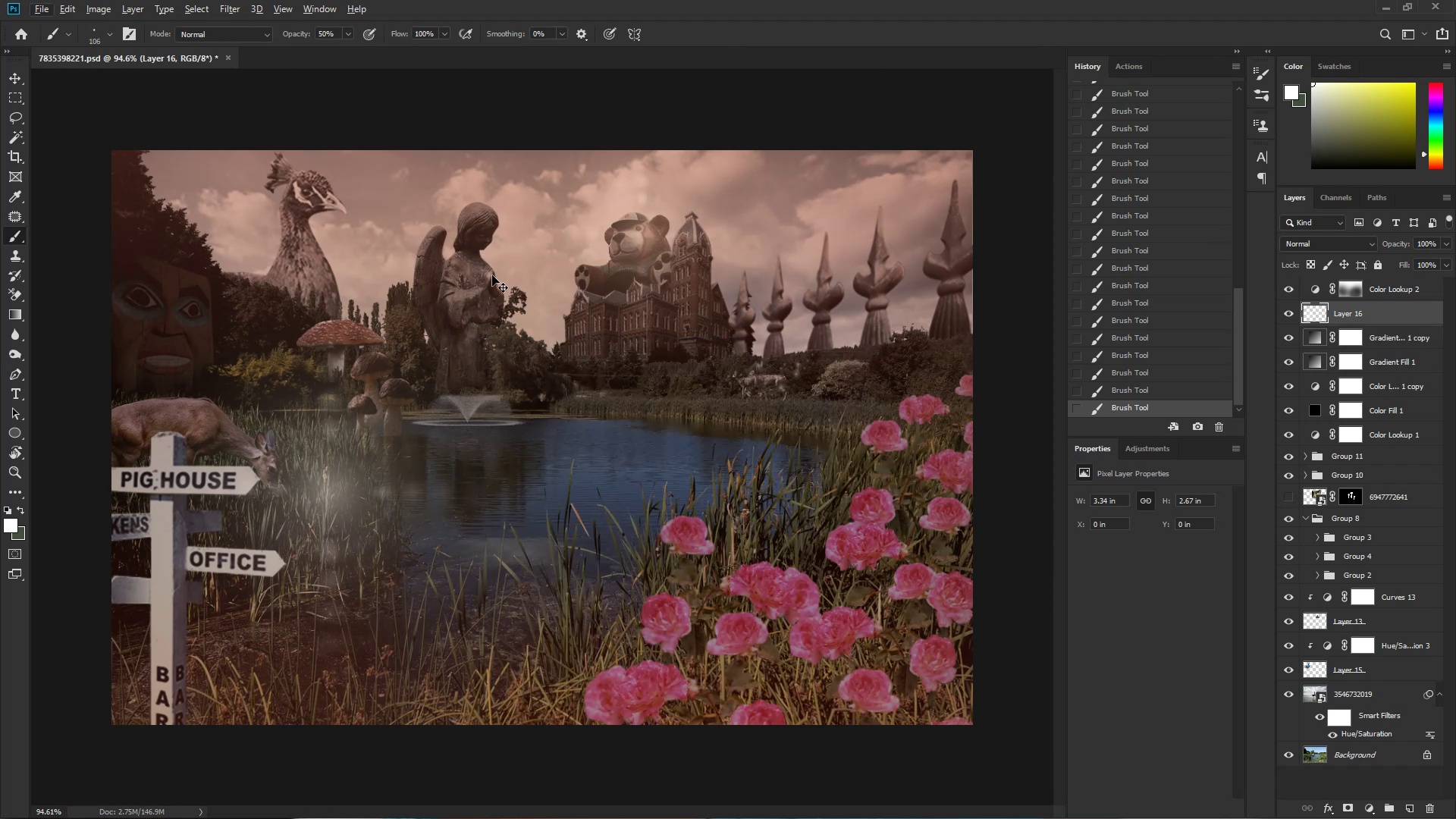 
hold_key(key=AltLeft, duration=0.52)
 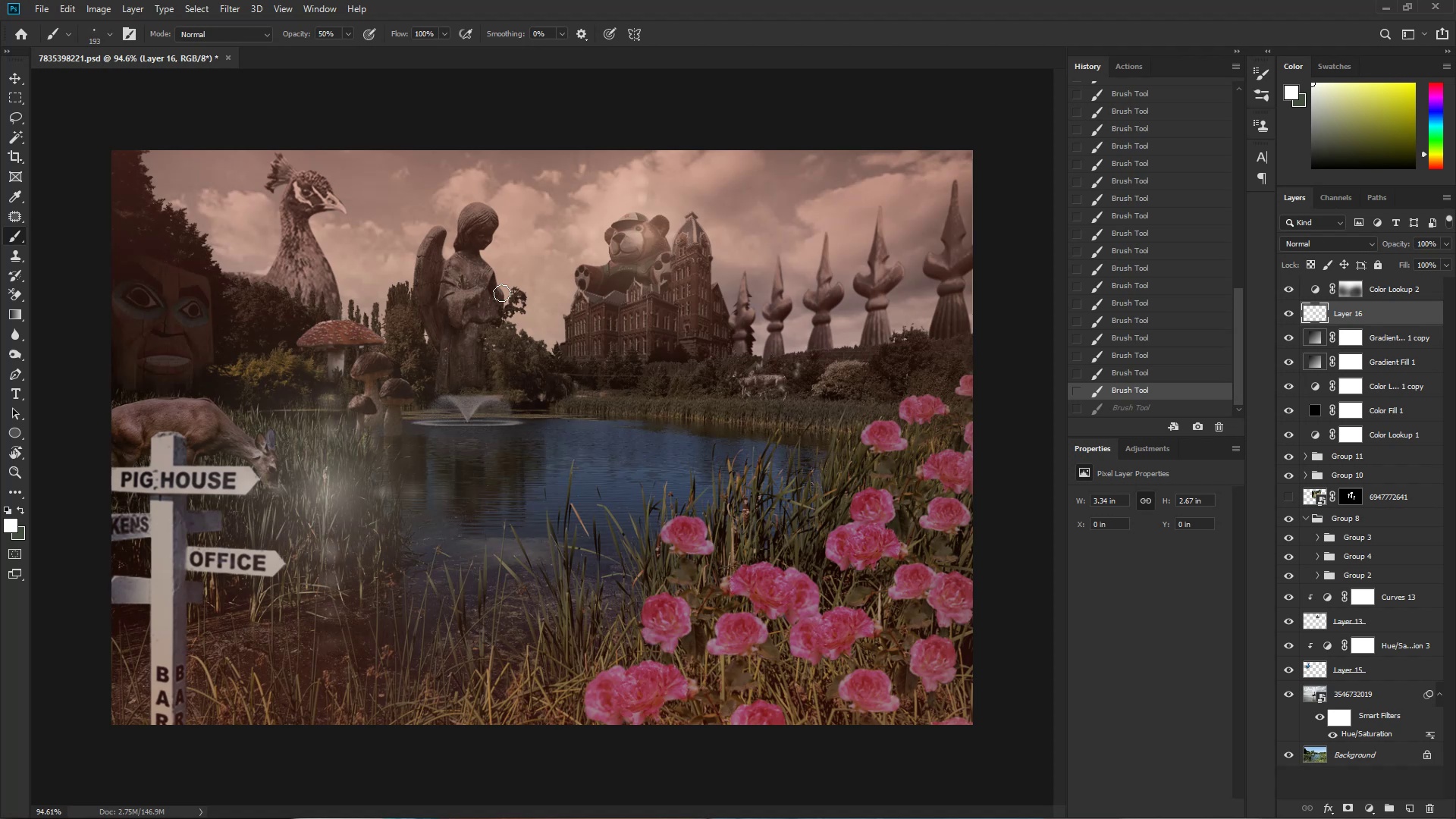 
left_click([504, 290])
 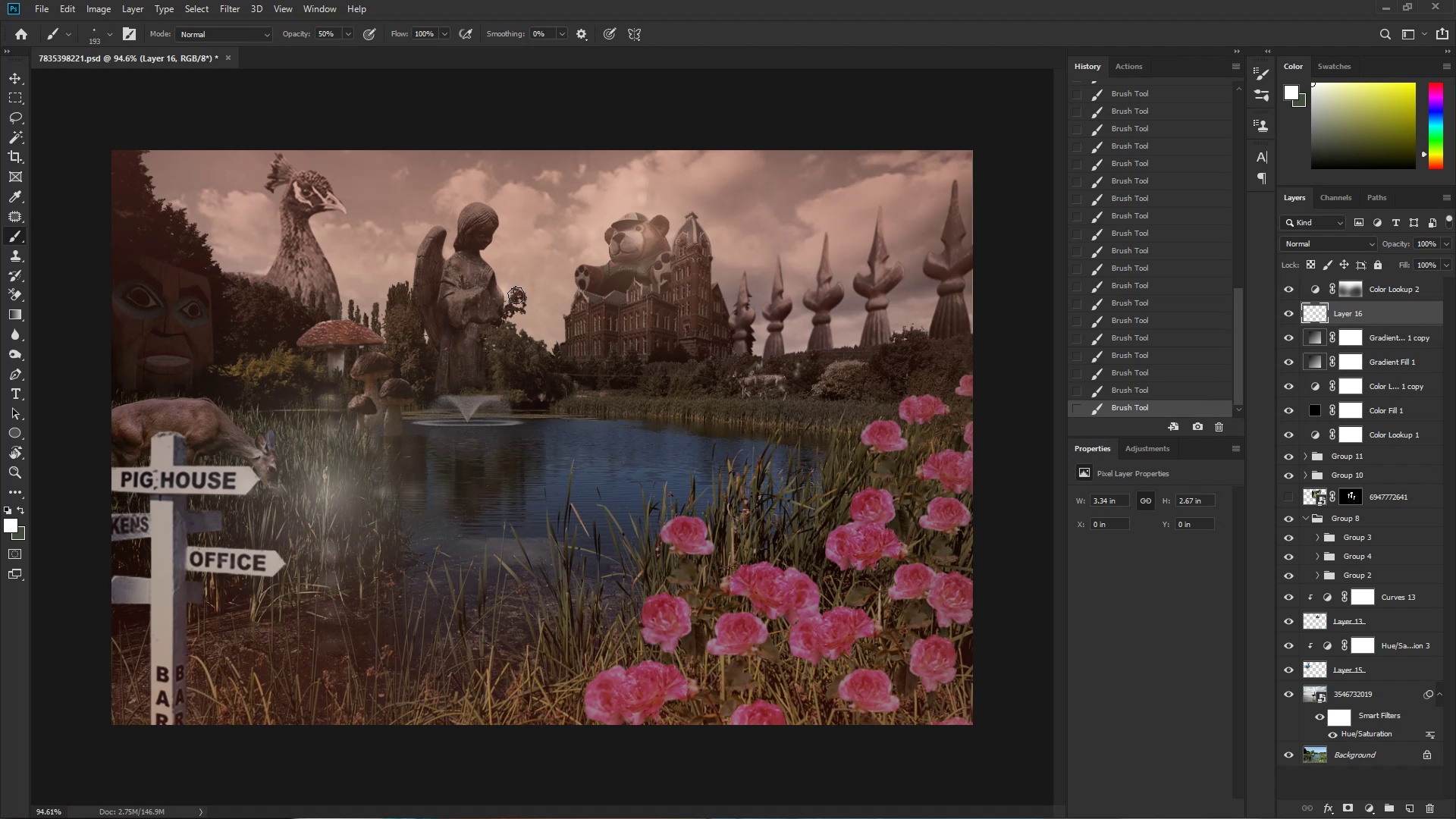 
hold_key(key=ControlLeft, duration=0.69)
 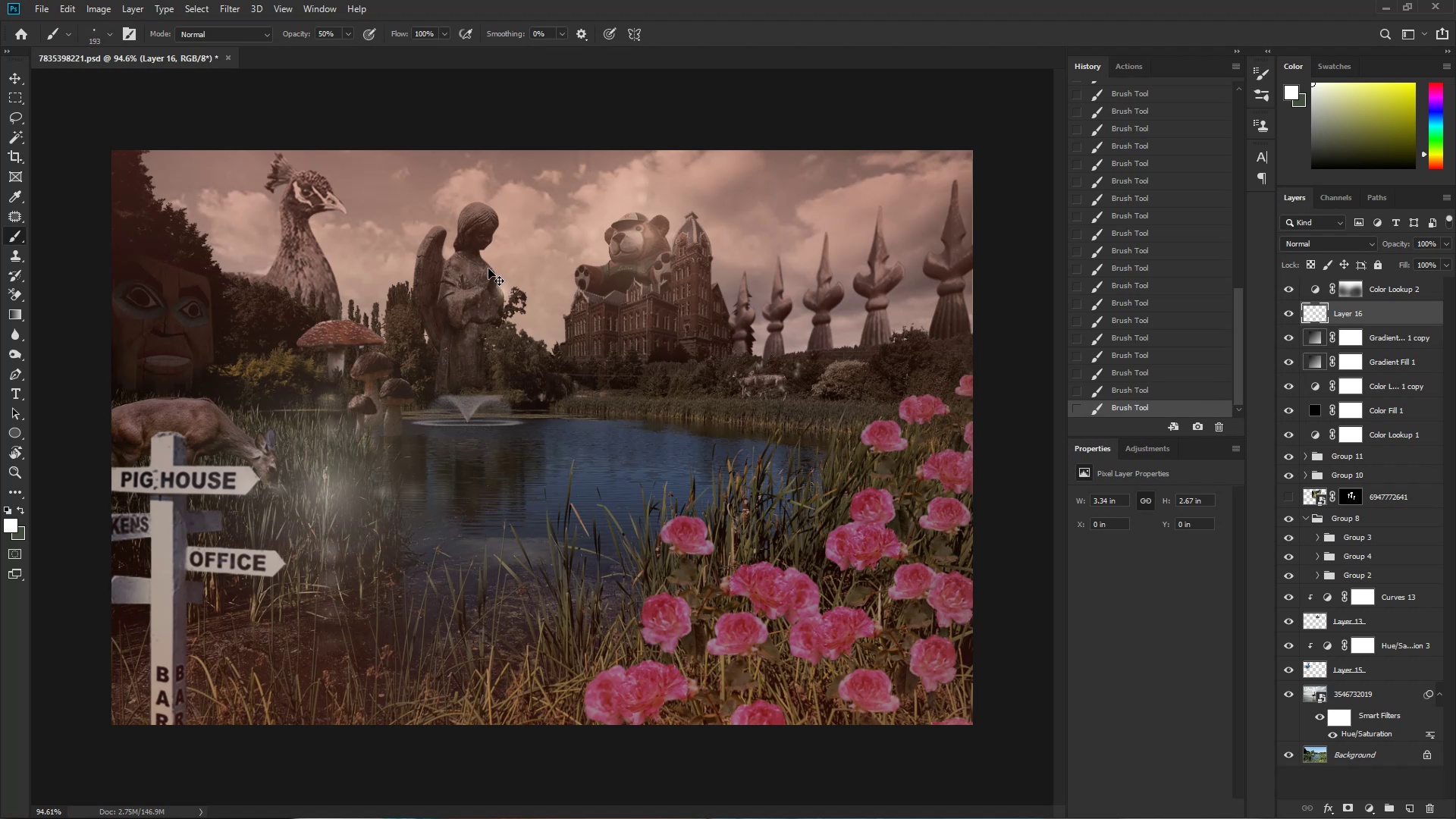 
hold_key(key=AltLeft, duration=0.59)
 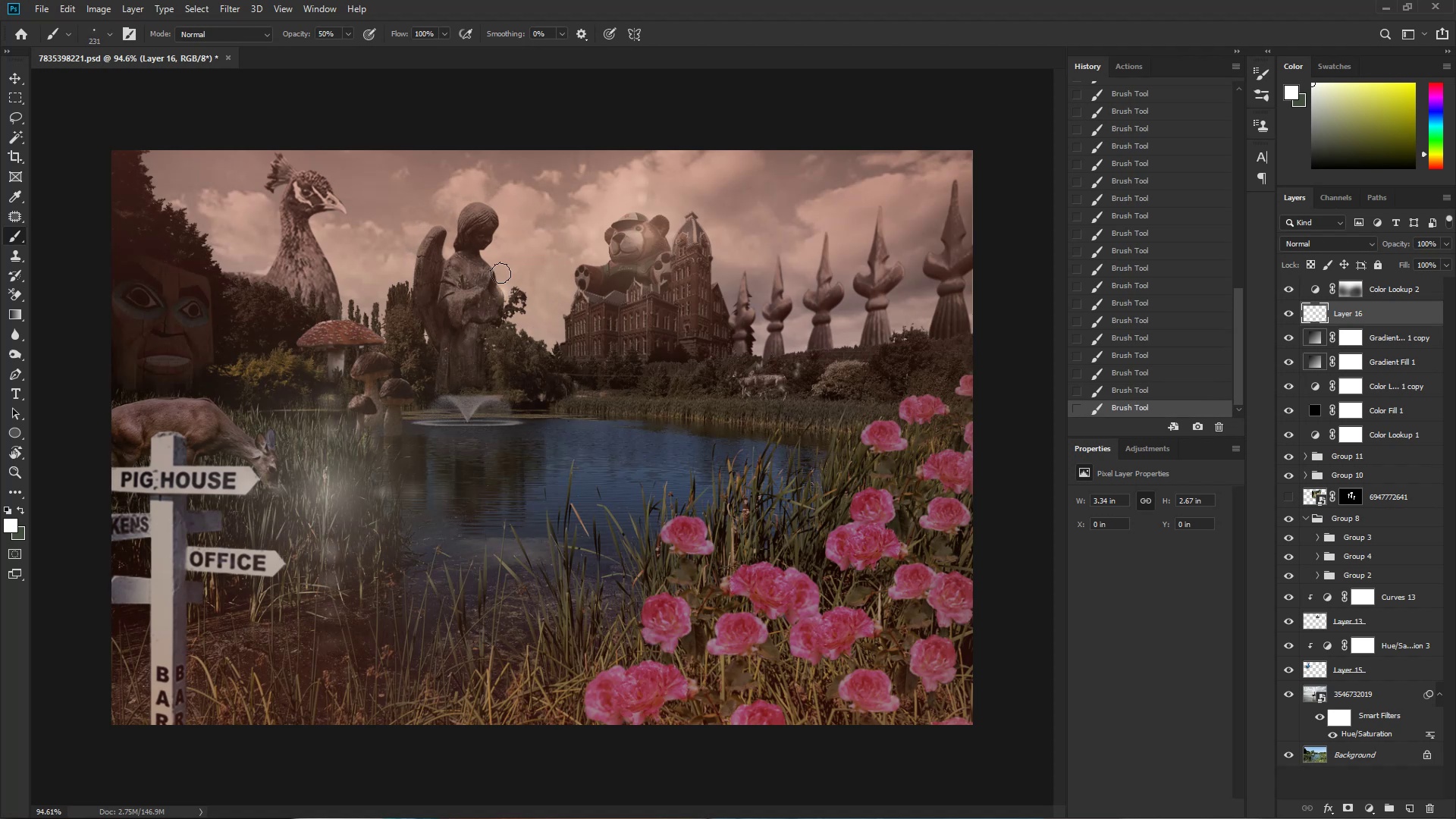 
hold_key(key=AltLeft, duration=0.39)
 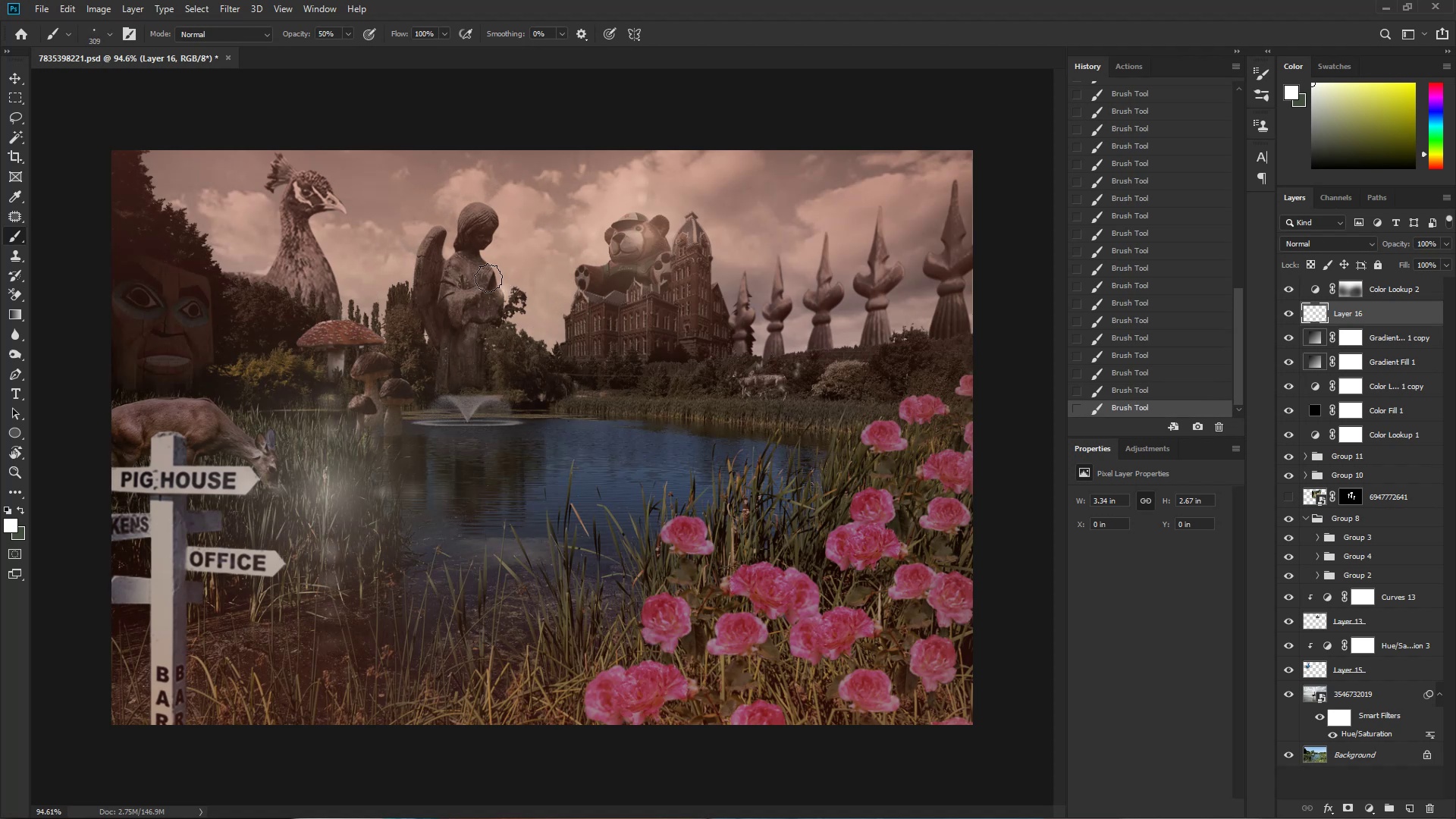 
left_click([491, 273])
 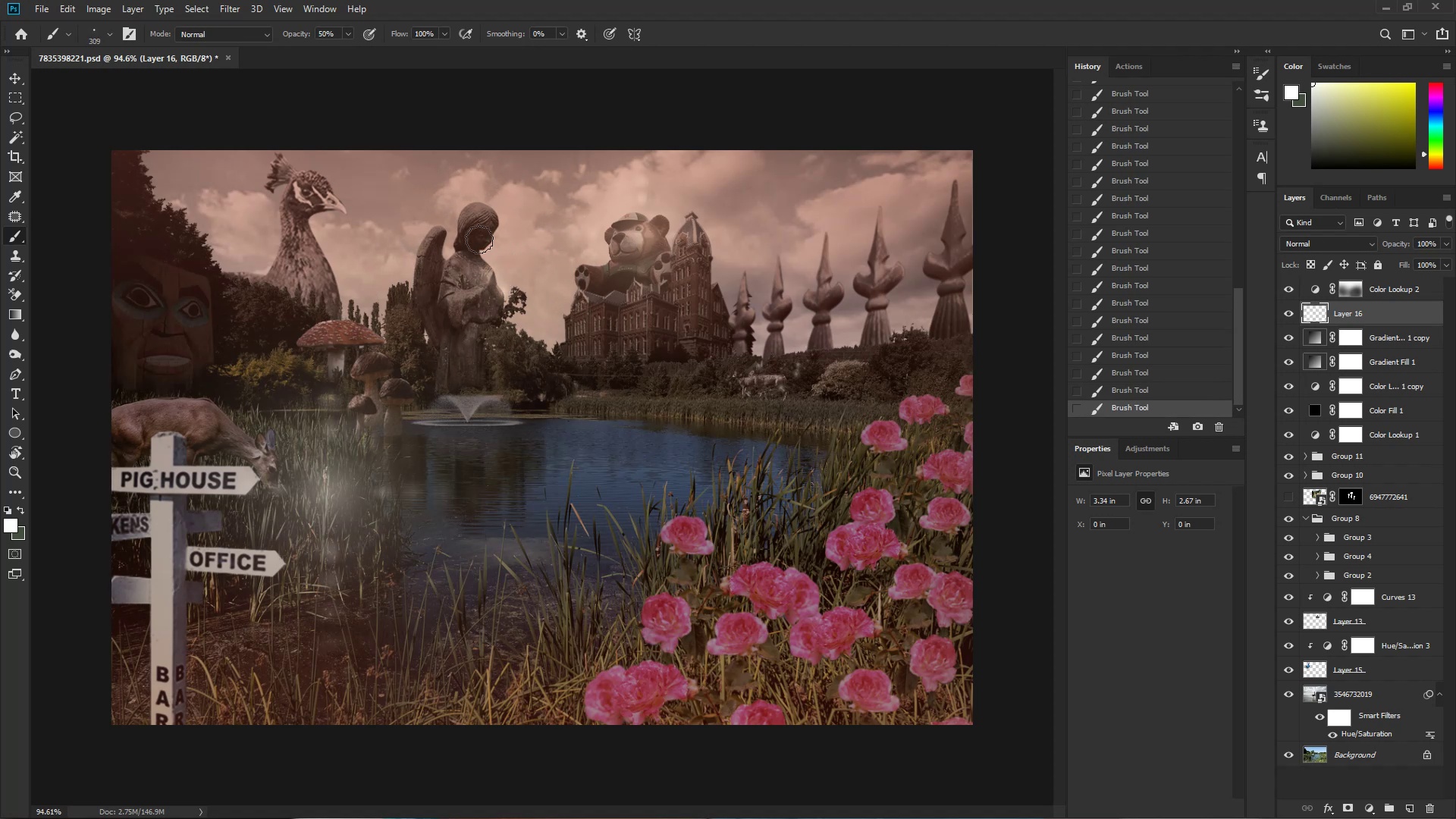 
left_click([490, 233])
 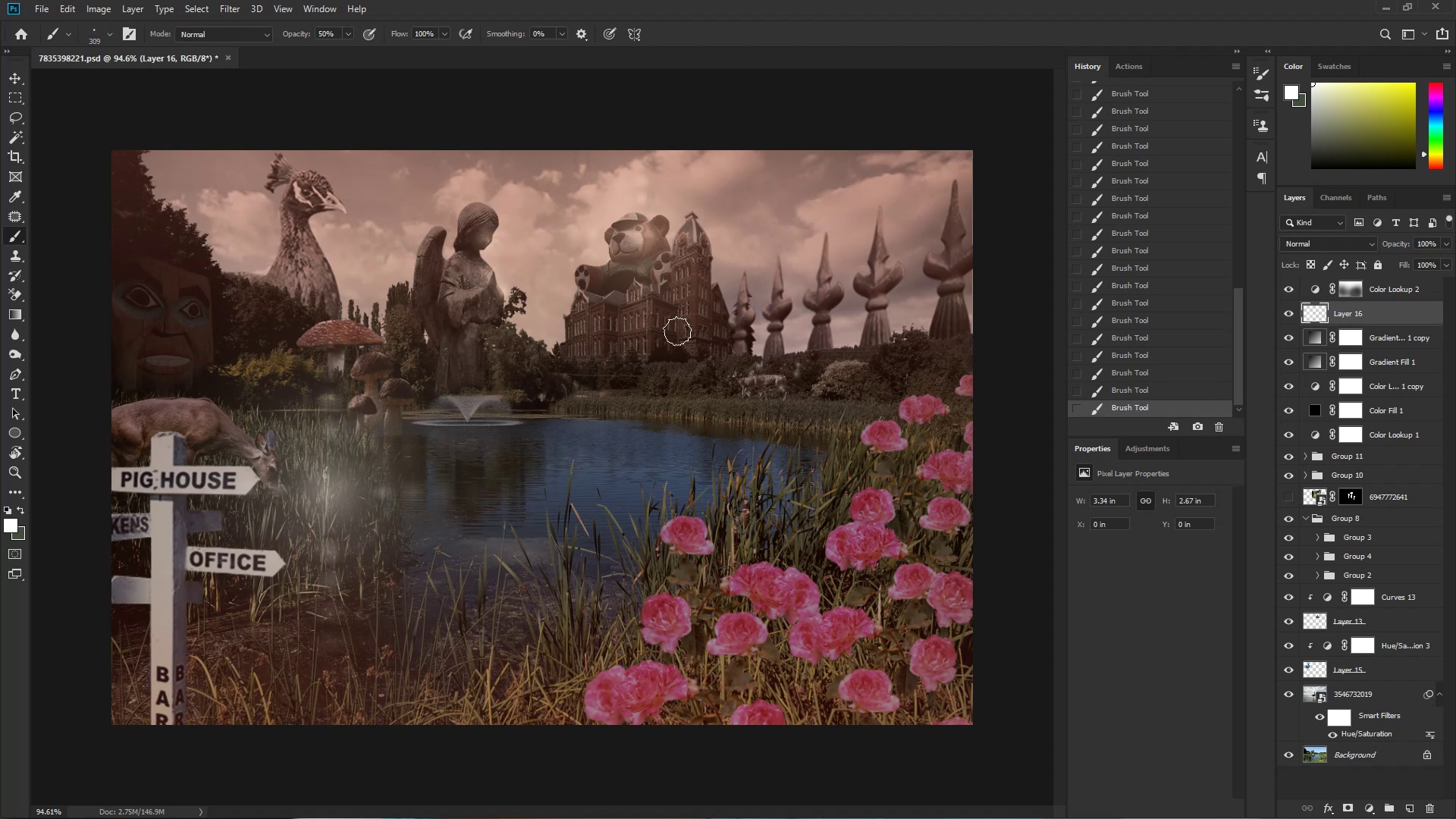 
key(Control+ControlLeft)
 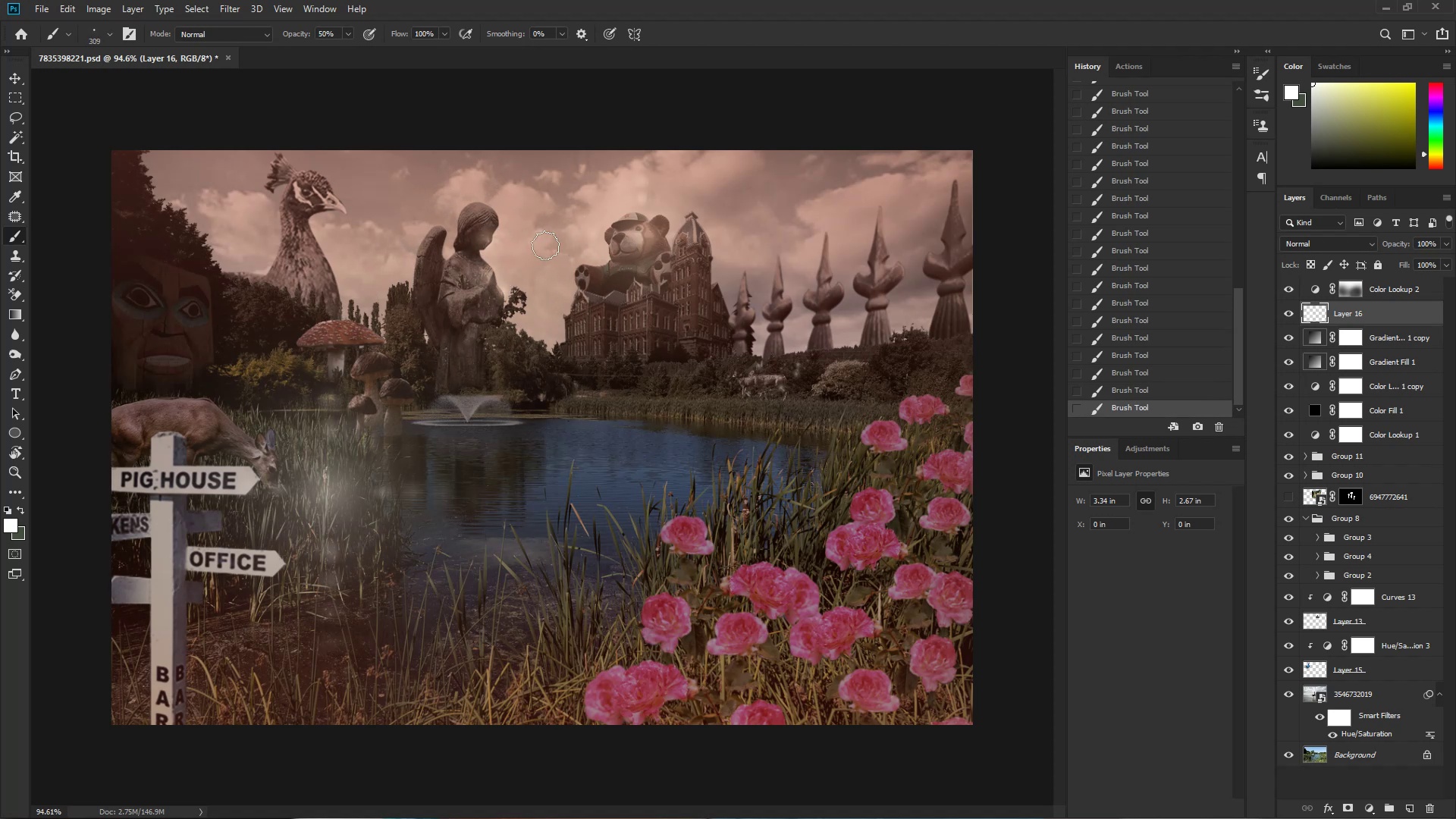 
key(Control+Z)
 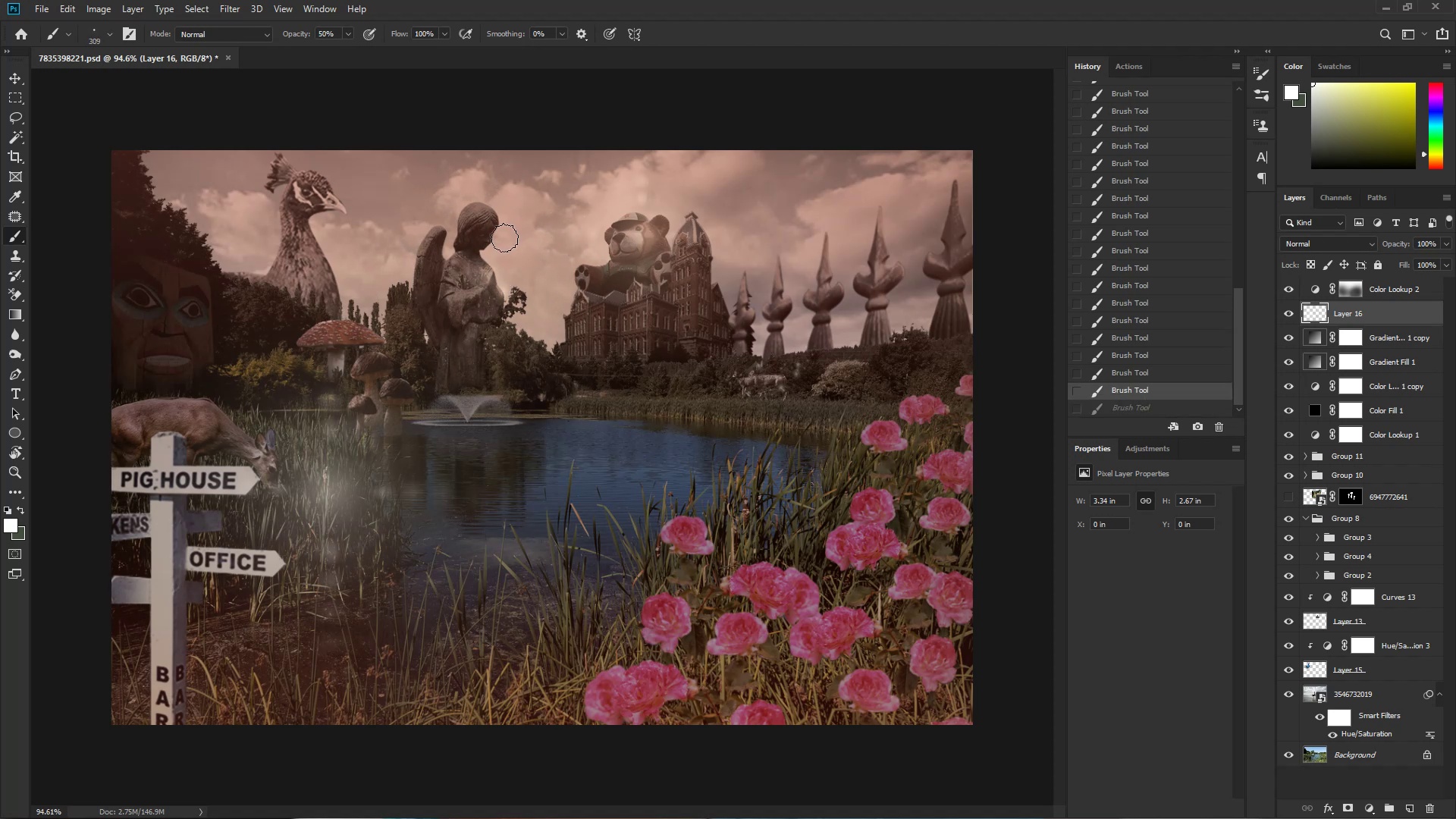 
left_click([507, 230])
 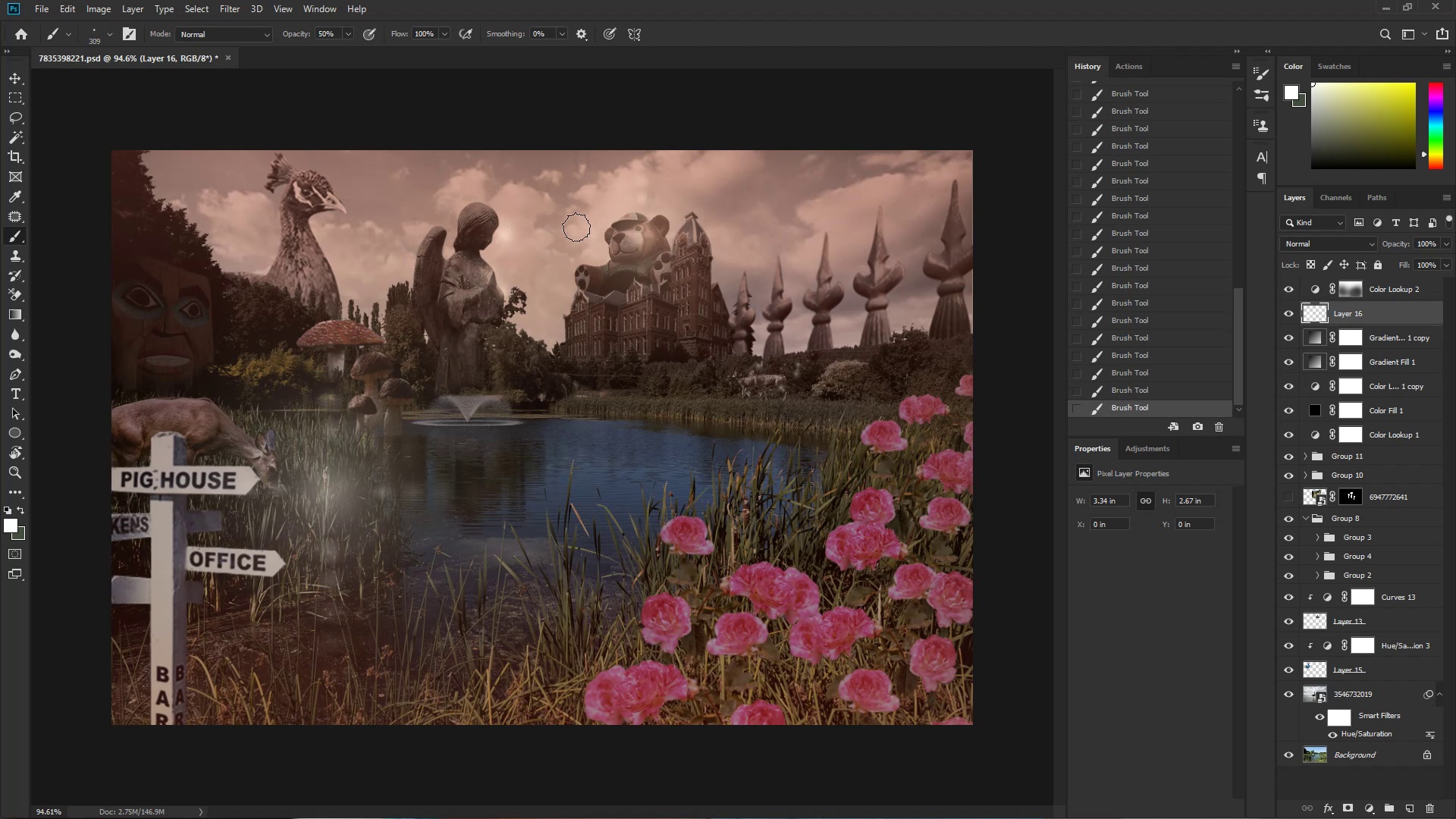 
key(Control+ControlLeft)
 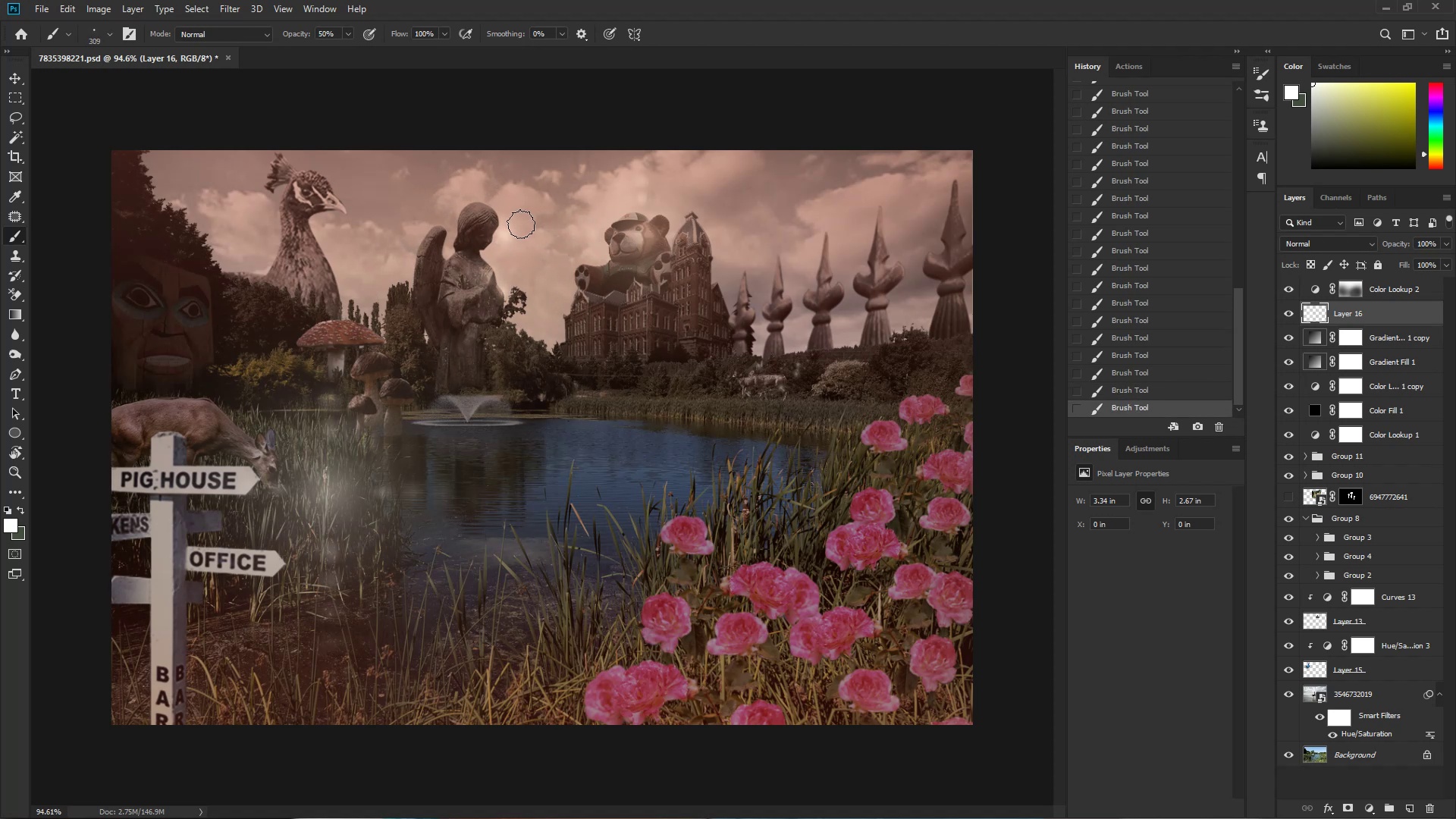 
key(Control+Z)
 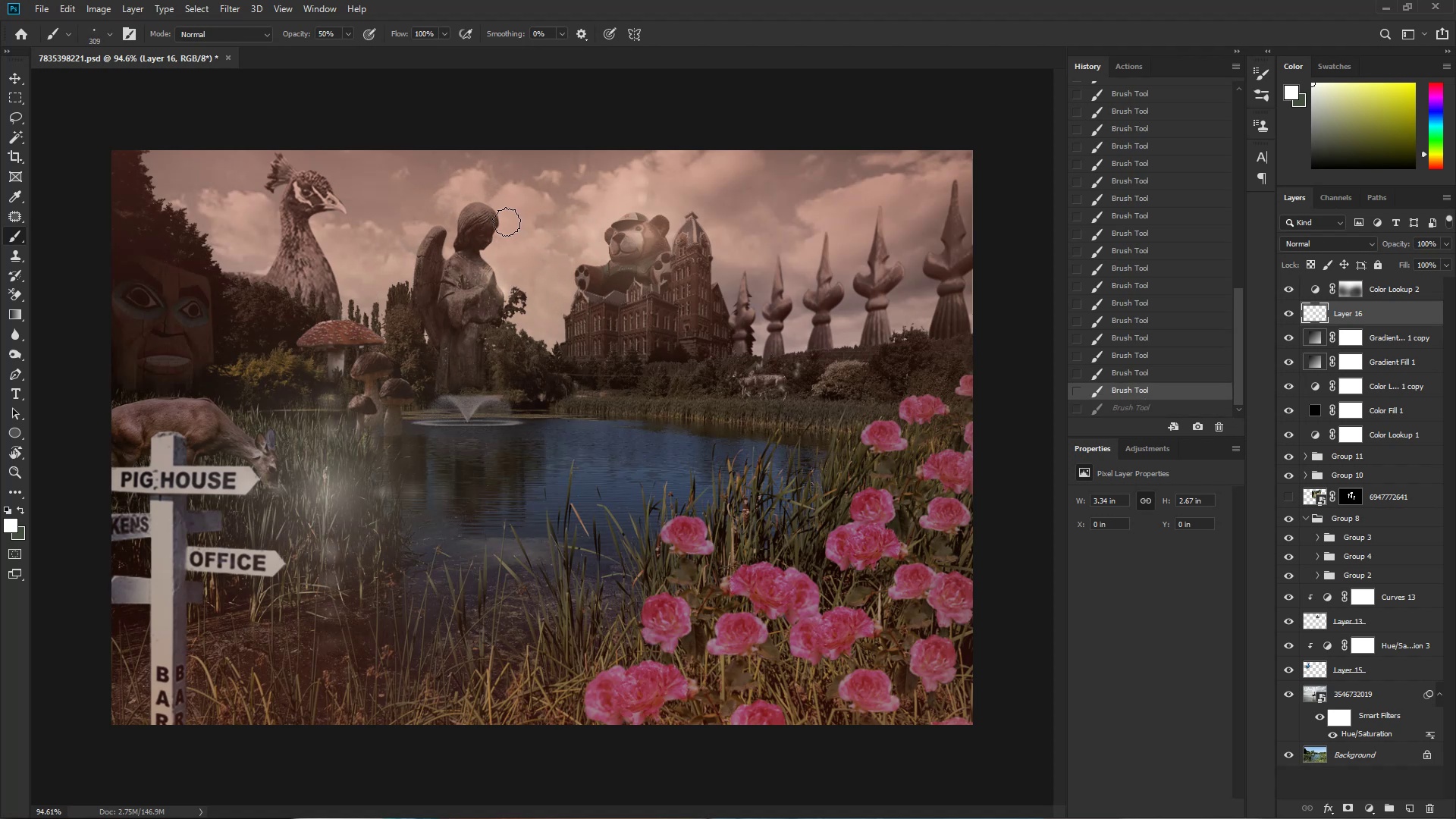 
left_click([510, 217])
 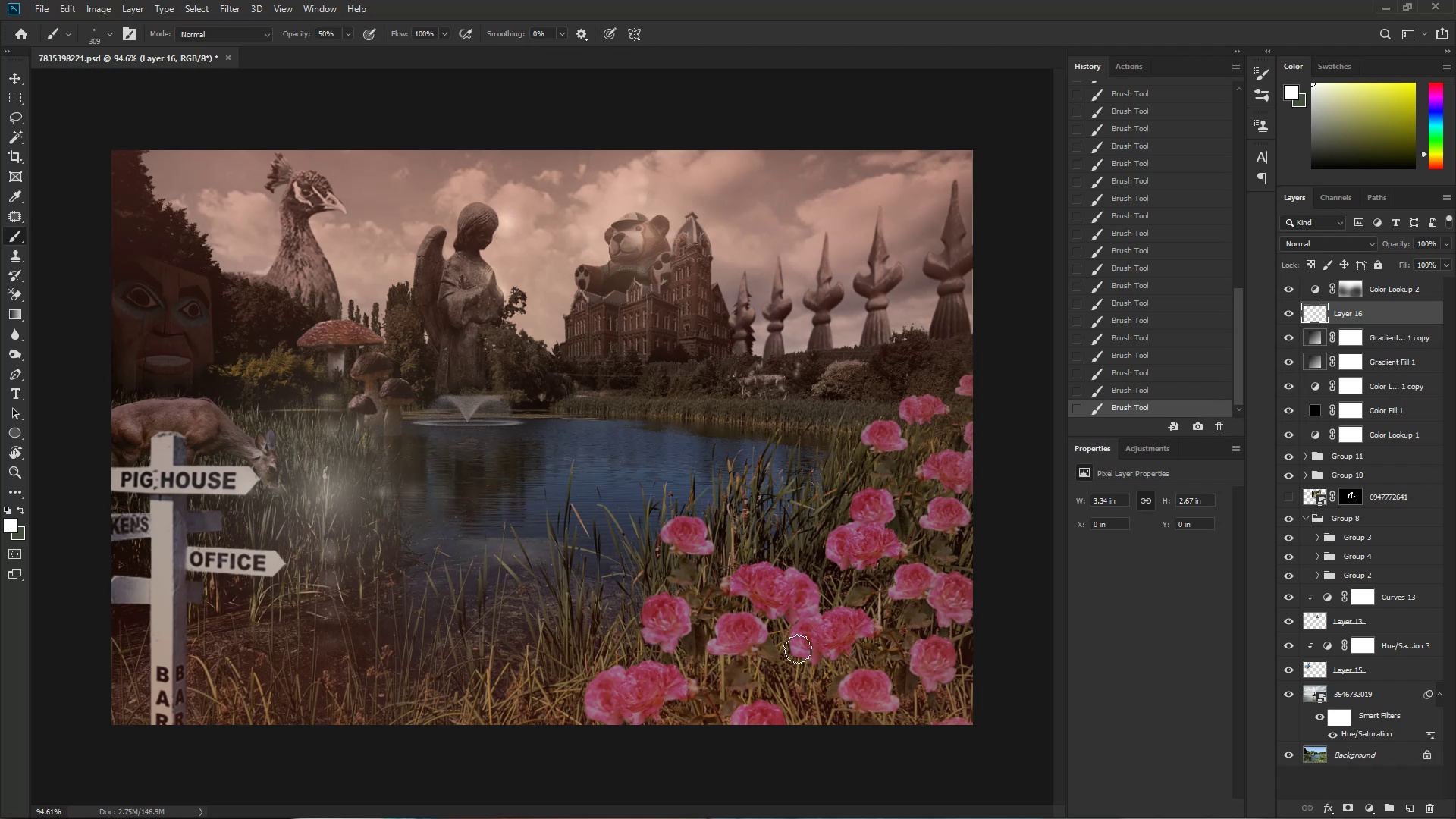 
hold_key(key=AltLeft, duration=0.36)
 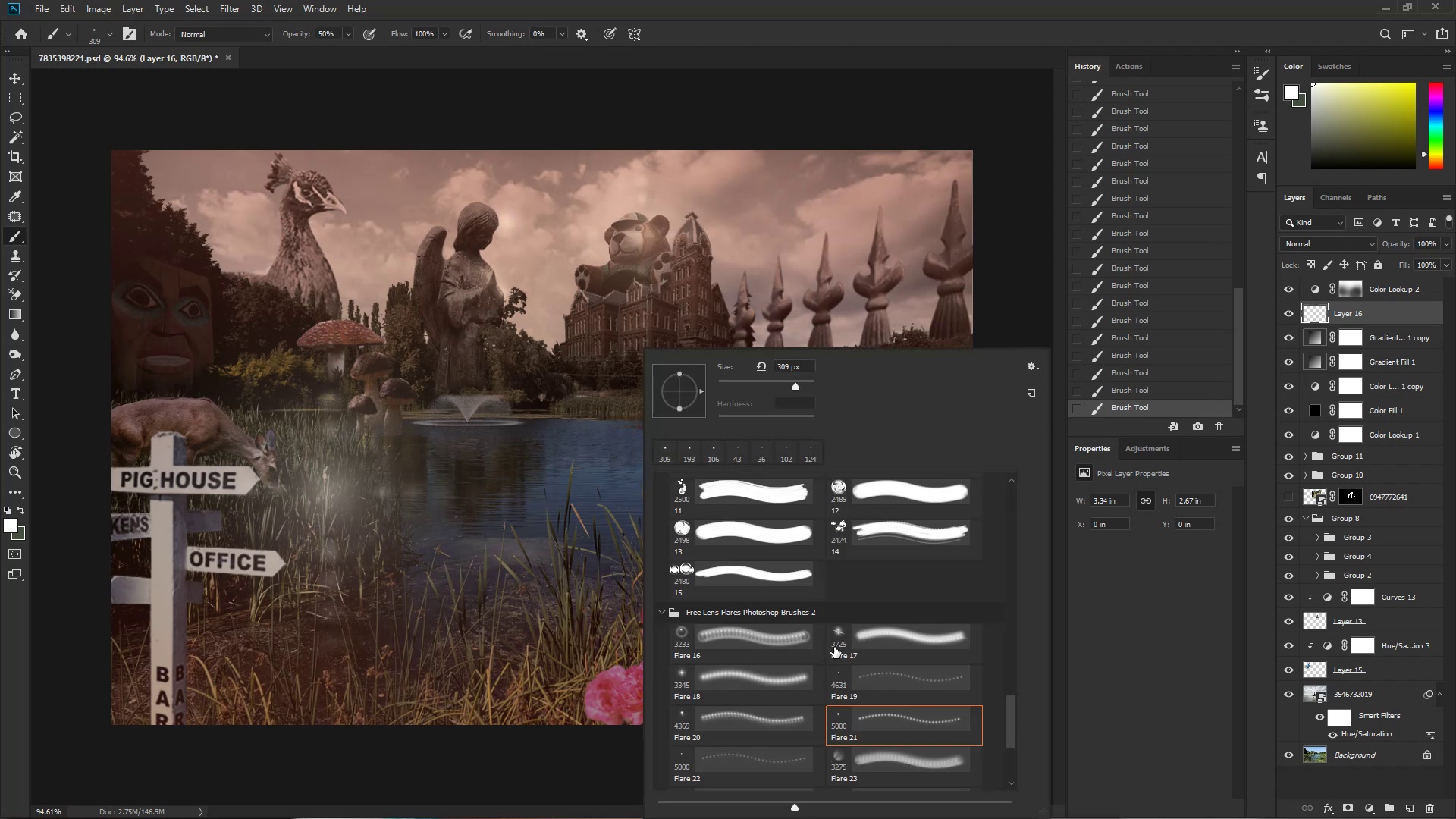 
left_click([682, 682])
 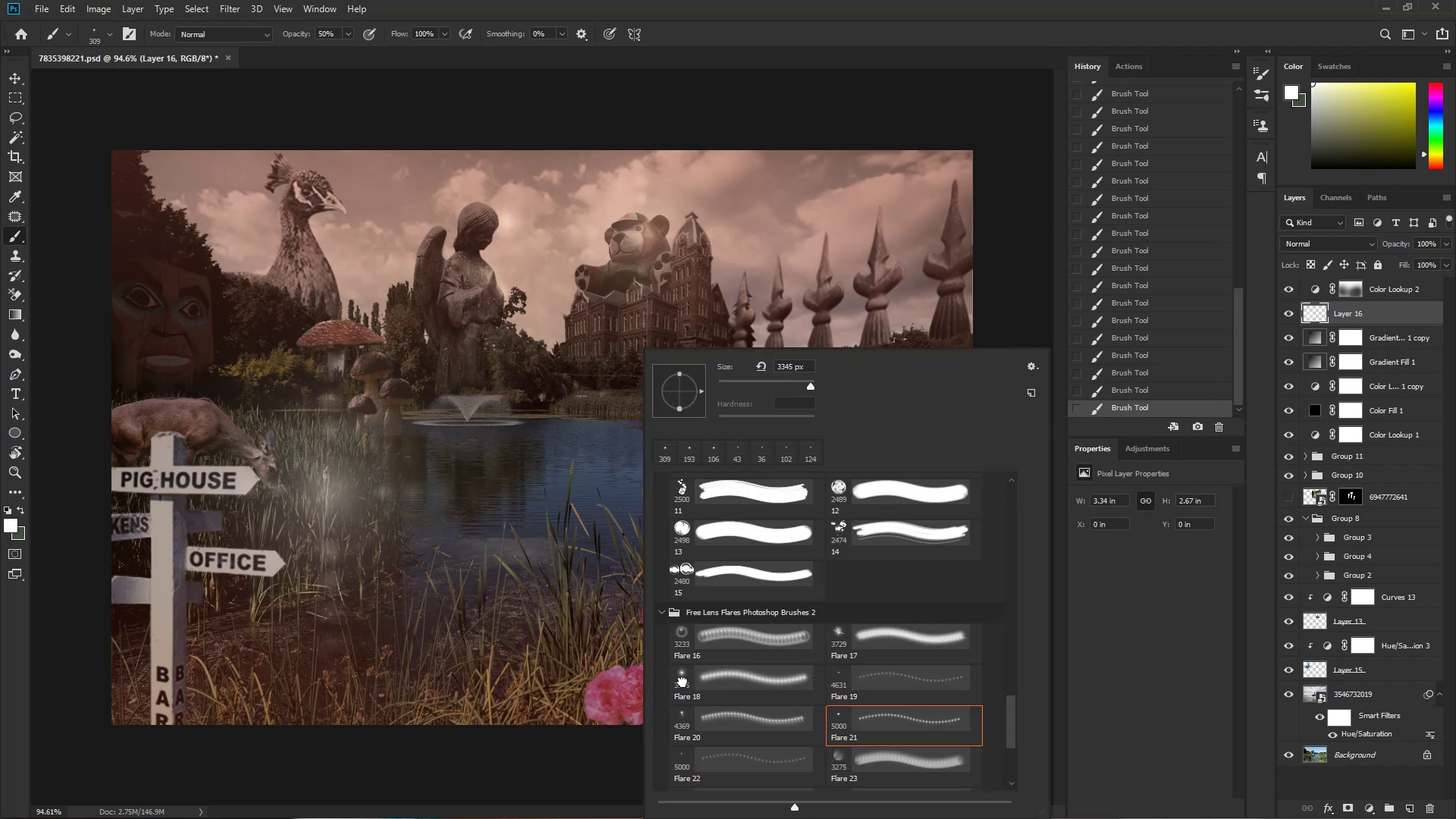 
hold_key(key=AltLeft, duration=0.62)
 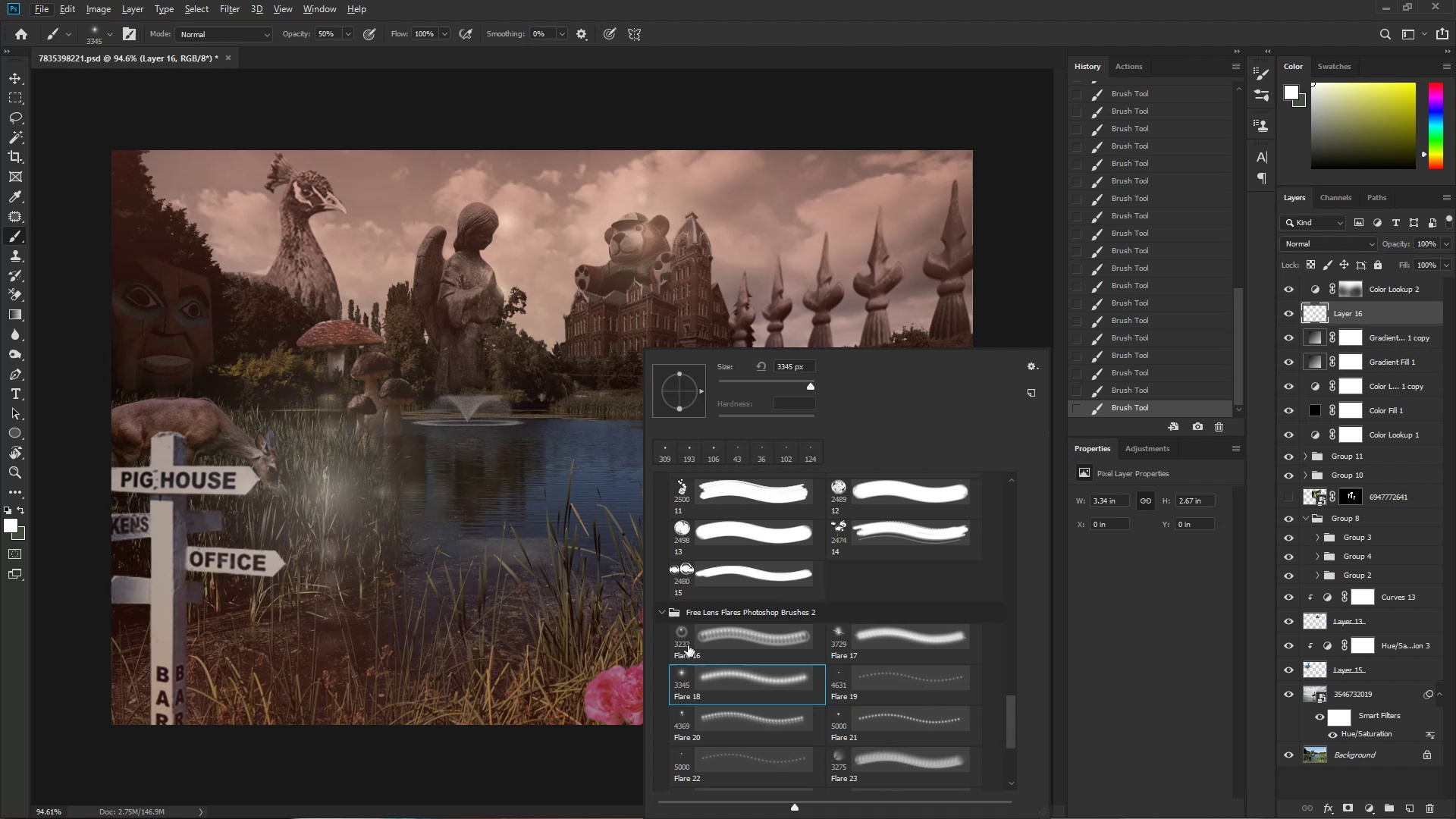 
scroll: coordinate [704, 737], scroll_direction: down, amount: 4.0
 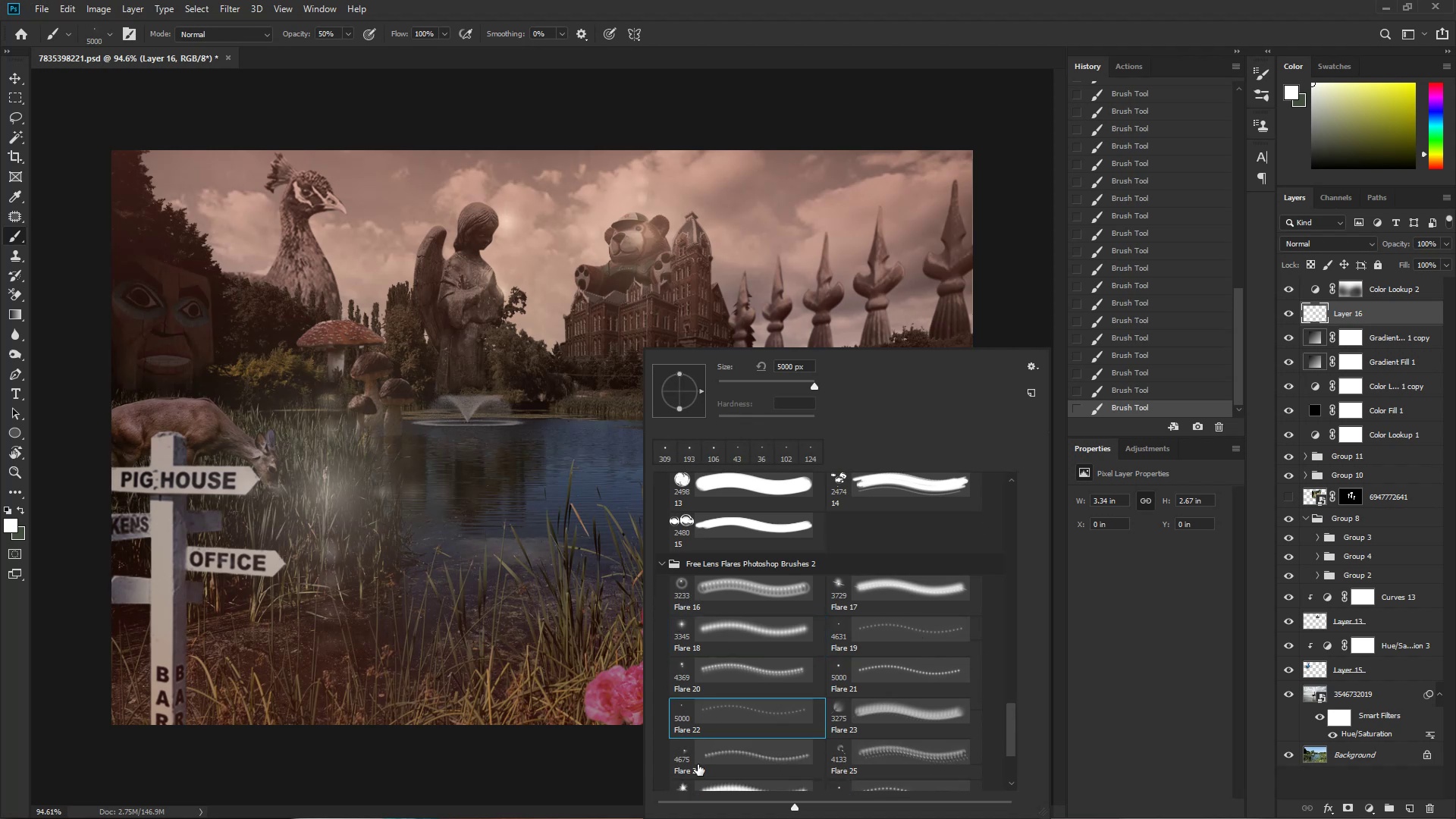 
hold_key(key=AltLeft, duration=1.35)
 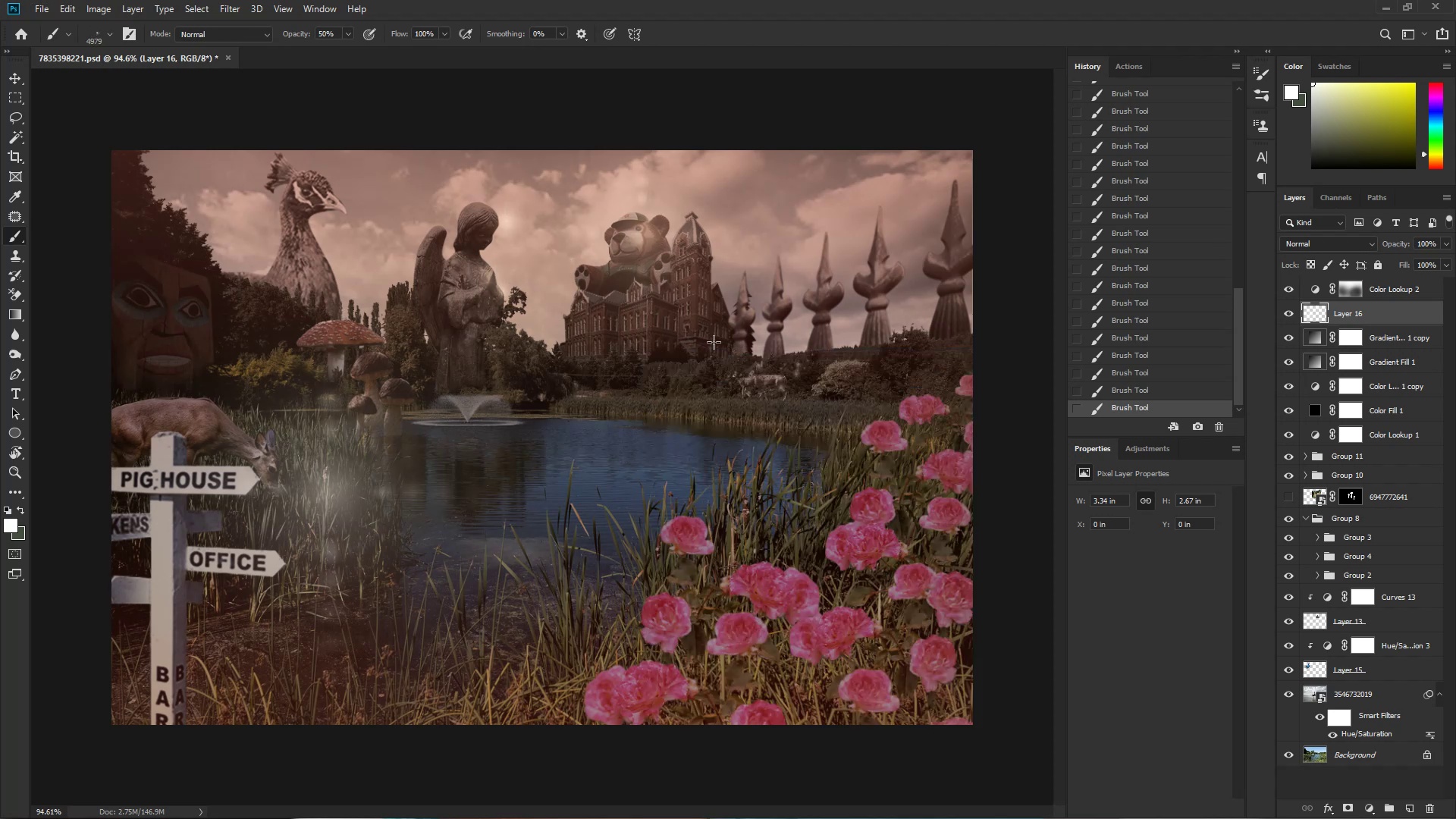 
hold_key(key=AltLeft, duration=1.53)
 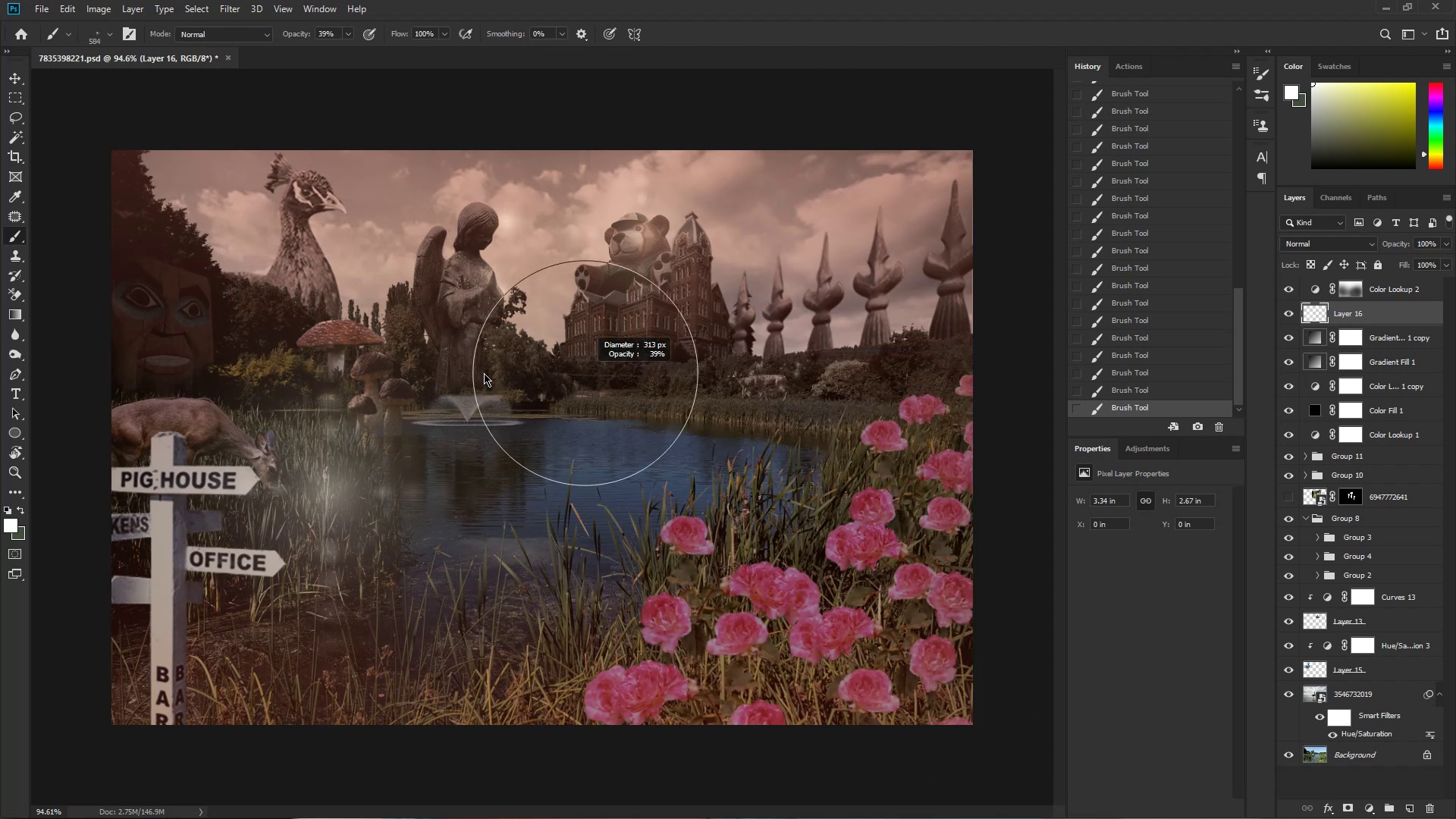 
hold_key(key=AltLeft, duration=0.84)
 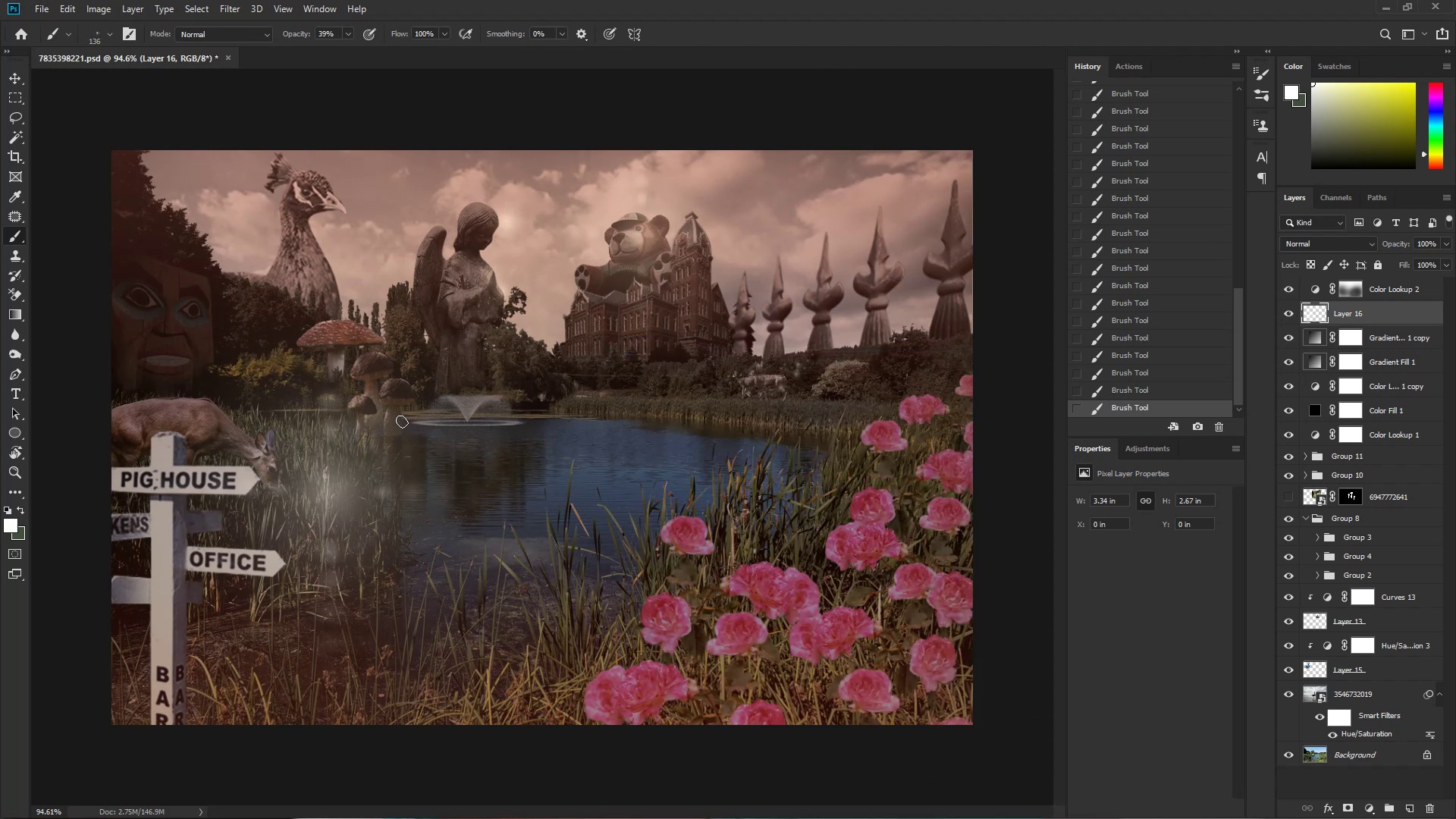 
left_click([383, 395])
 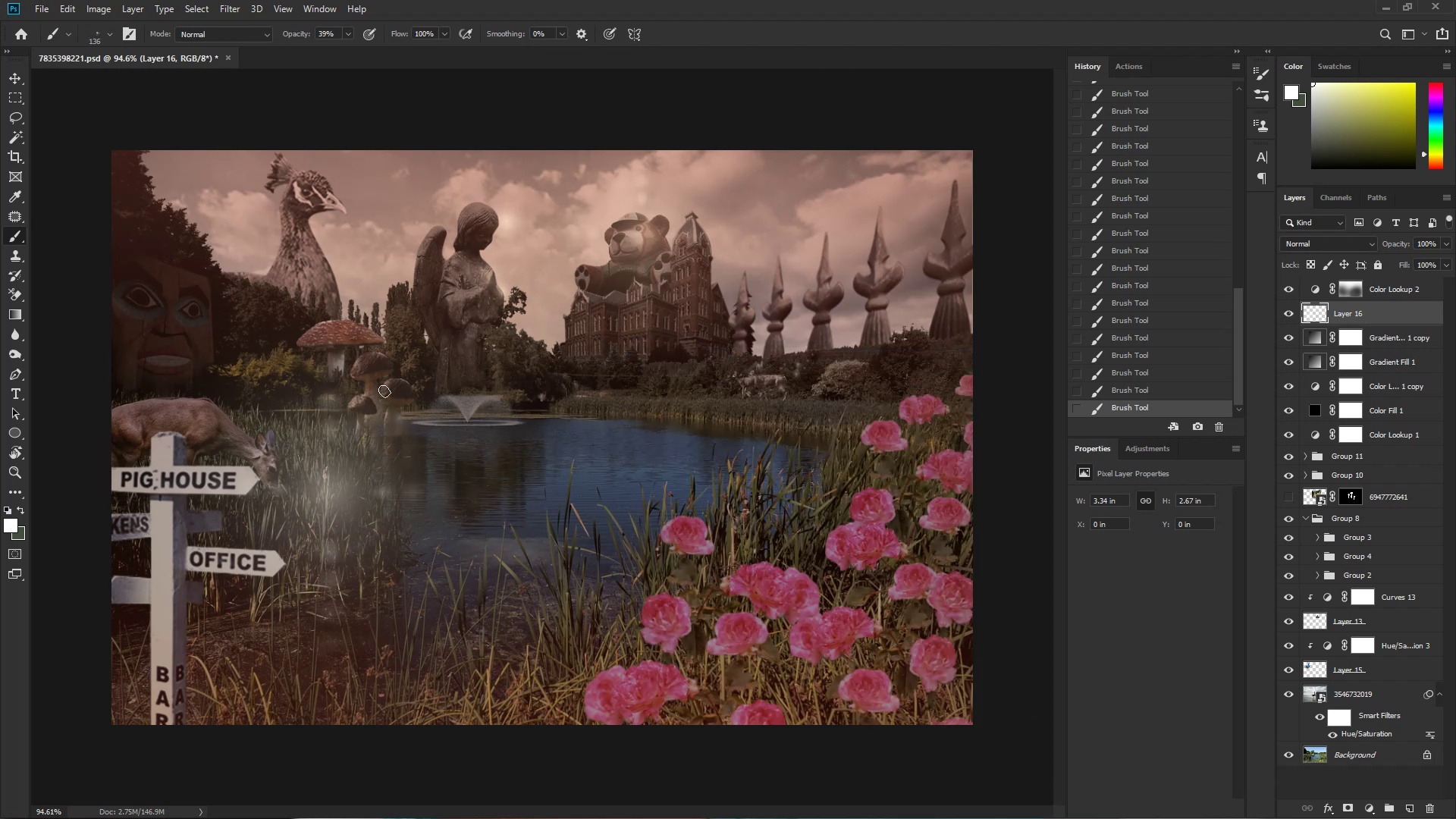 
double_click([365, 364])
 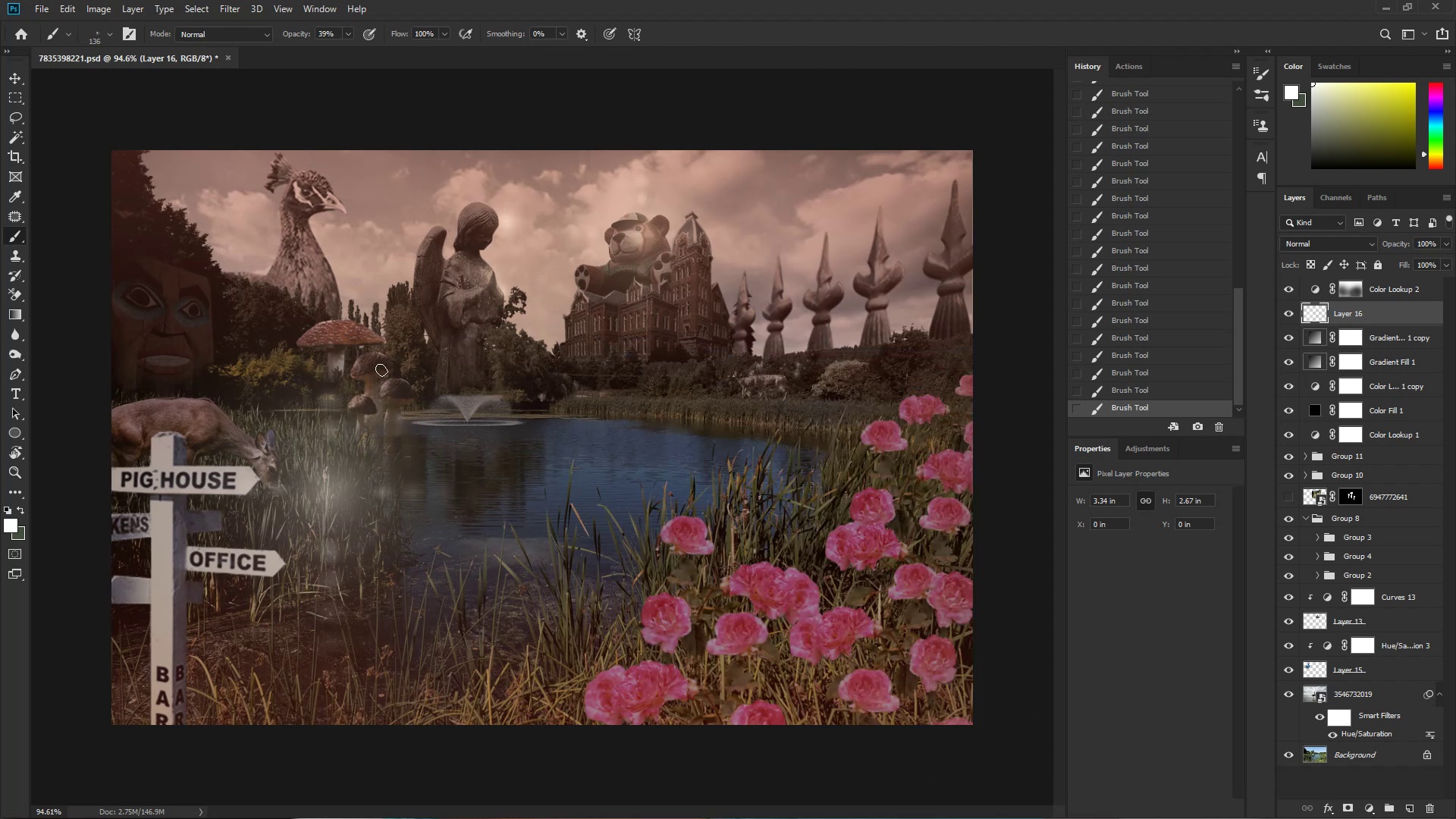 
left_click([365, 346])
 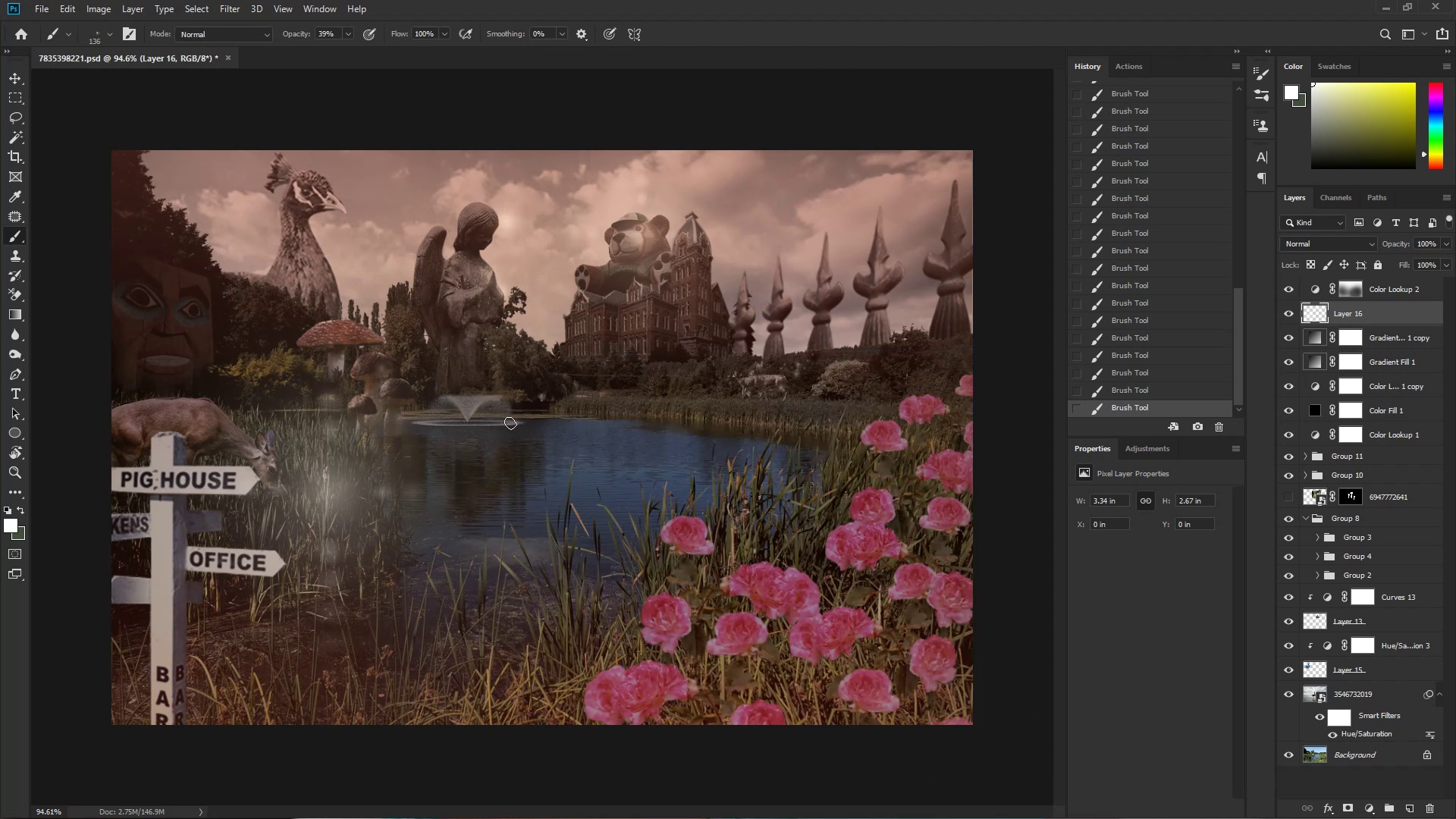 
left_click_drag(start_coordinate=[539, 384], to_coordinate=[629, 387])
 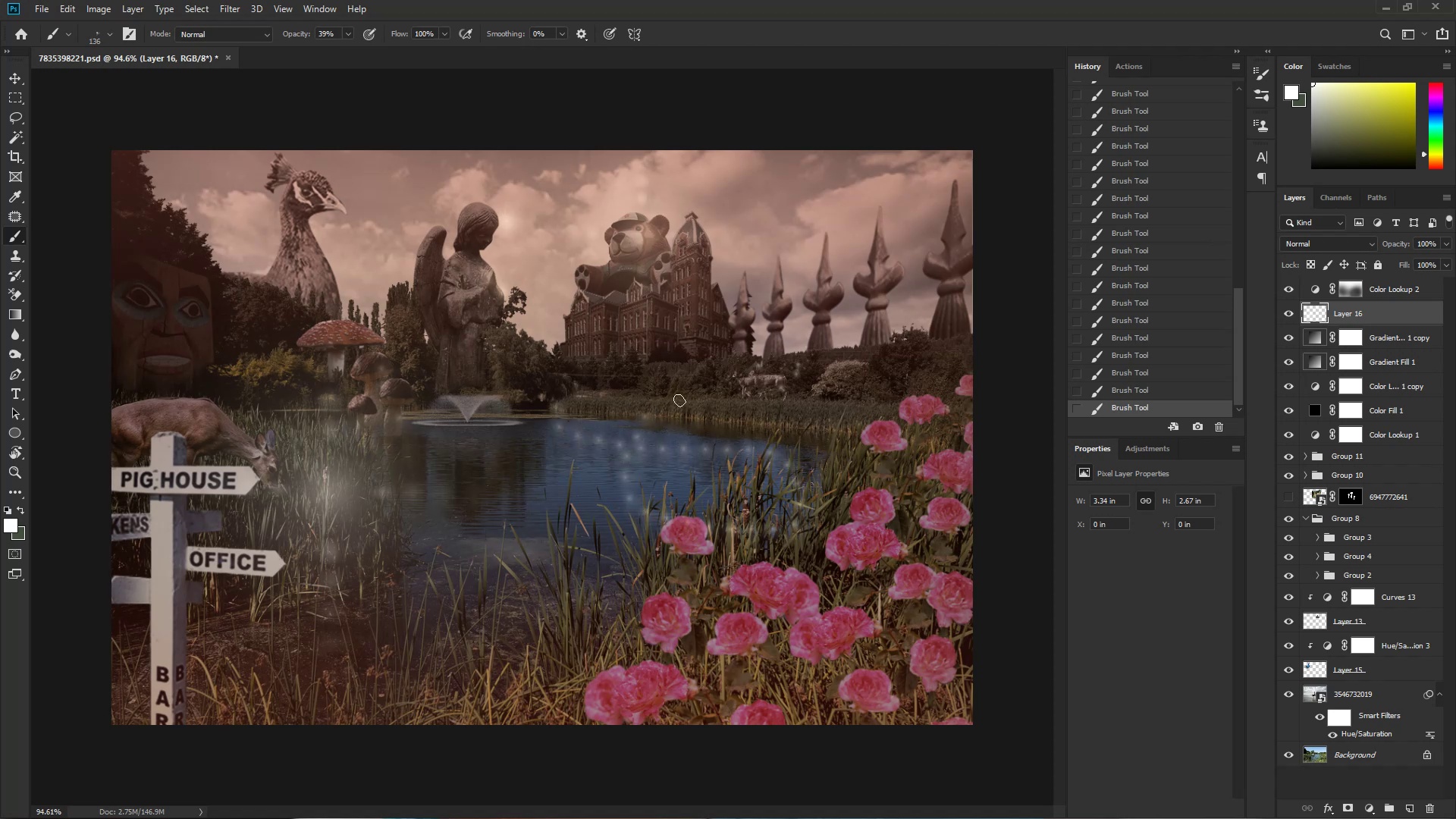 
key(Control+Z)
 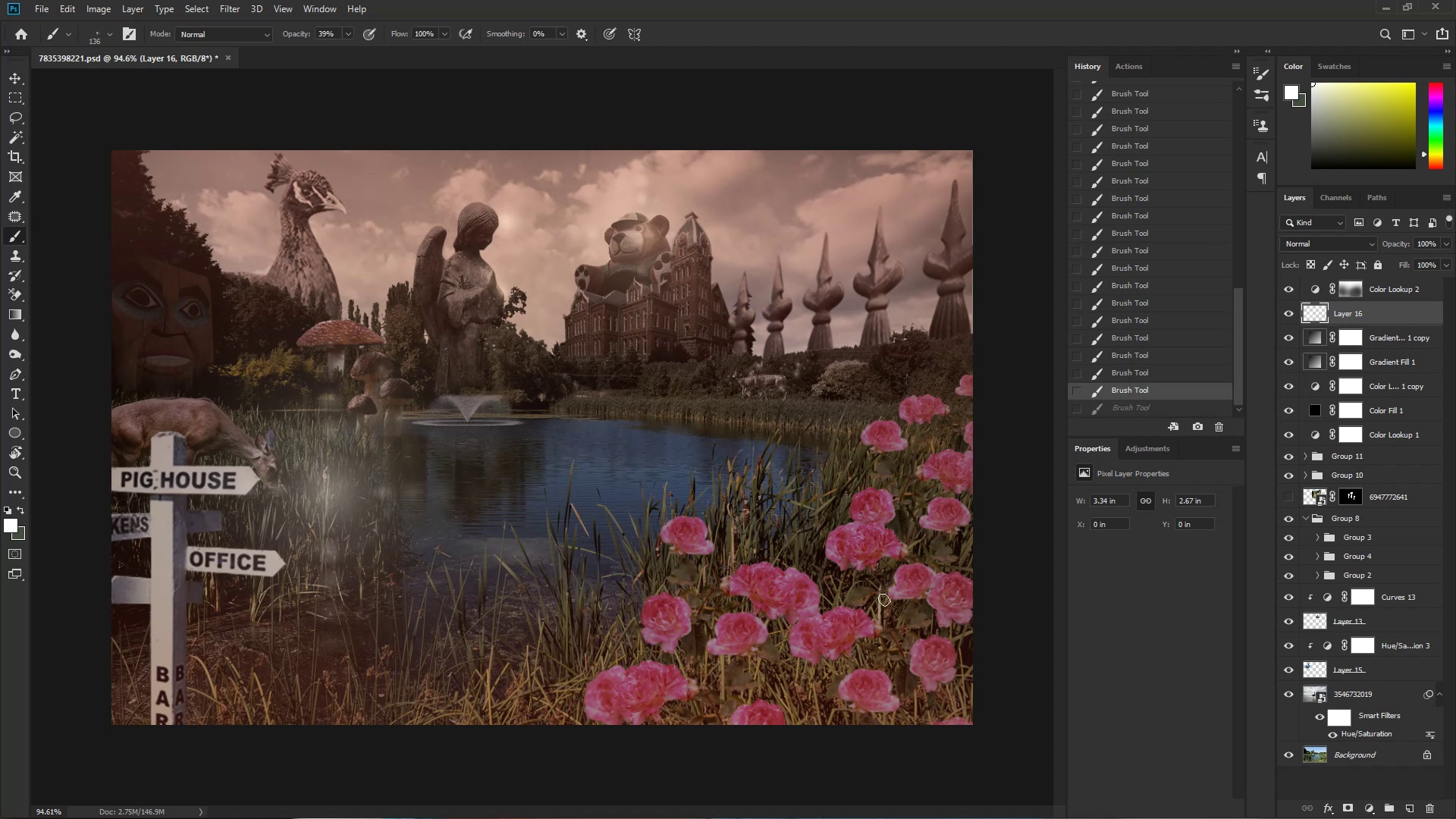 
hold_key(key=AltLeft, duration=0.52)
 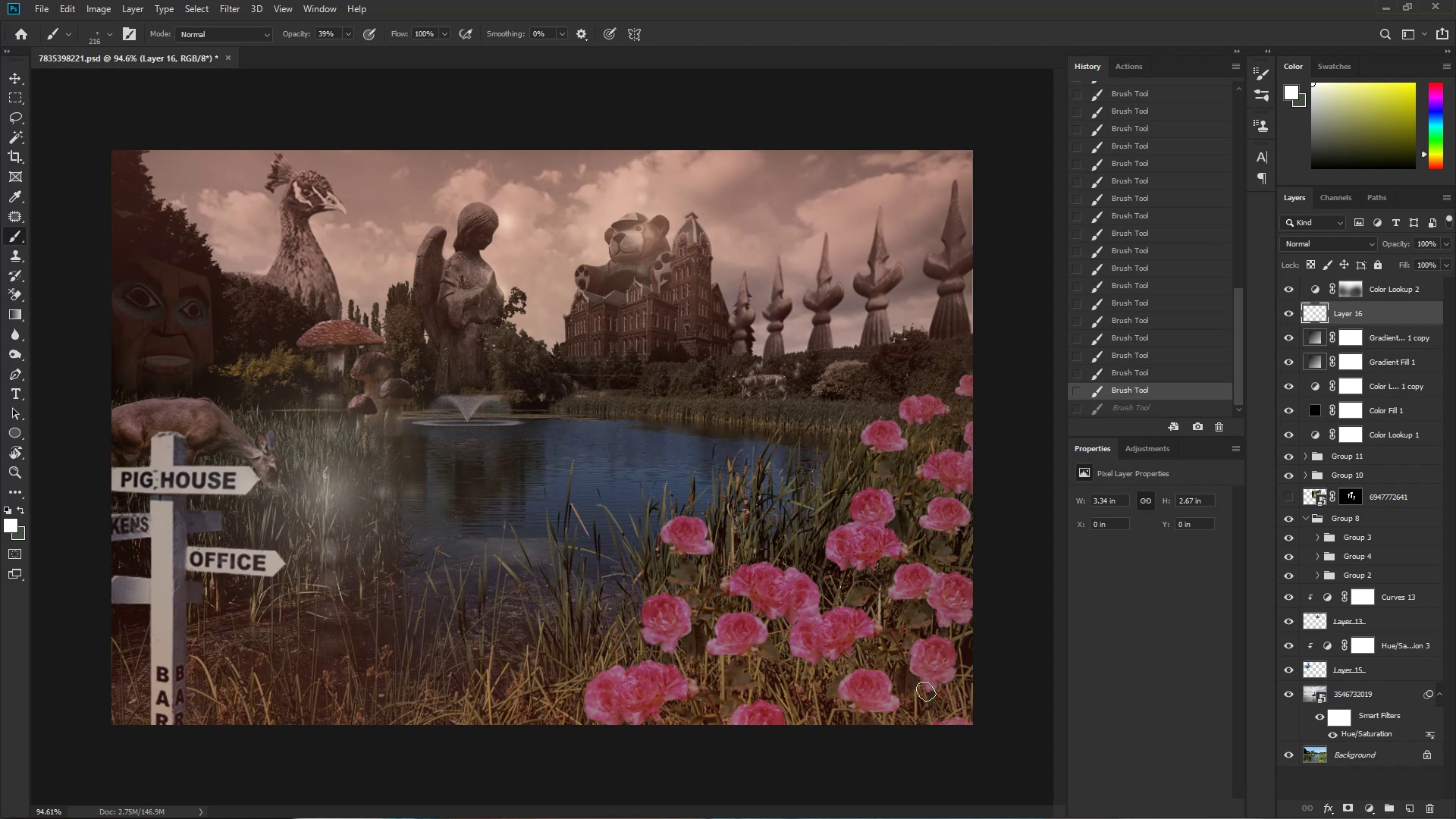 
left_click_drag(start_coordinate=[939, 685], to_coordinate=[829, 351])
 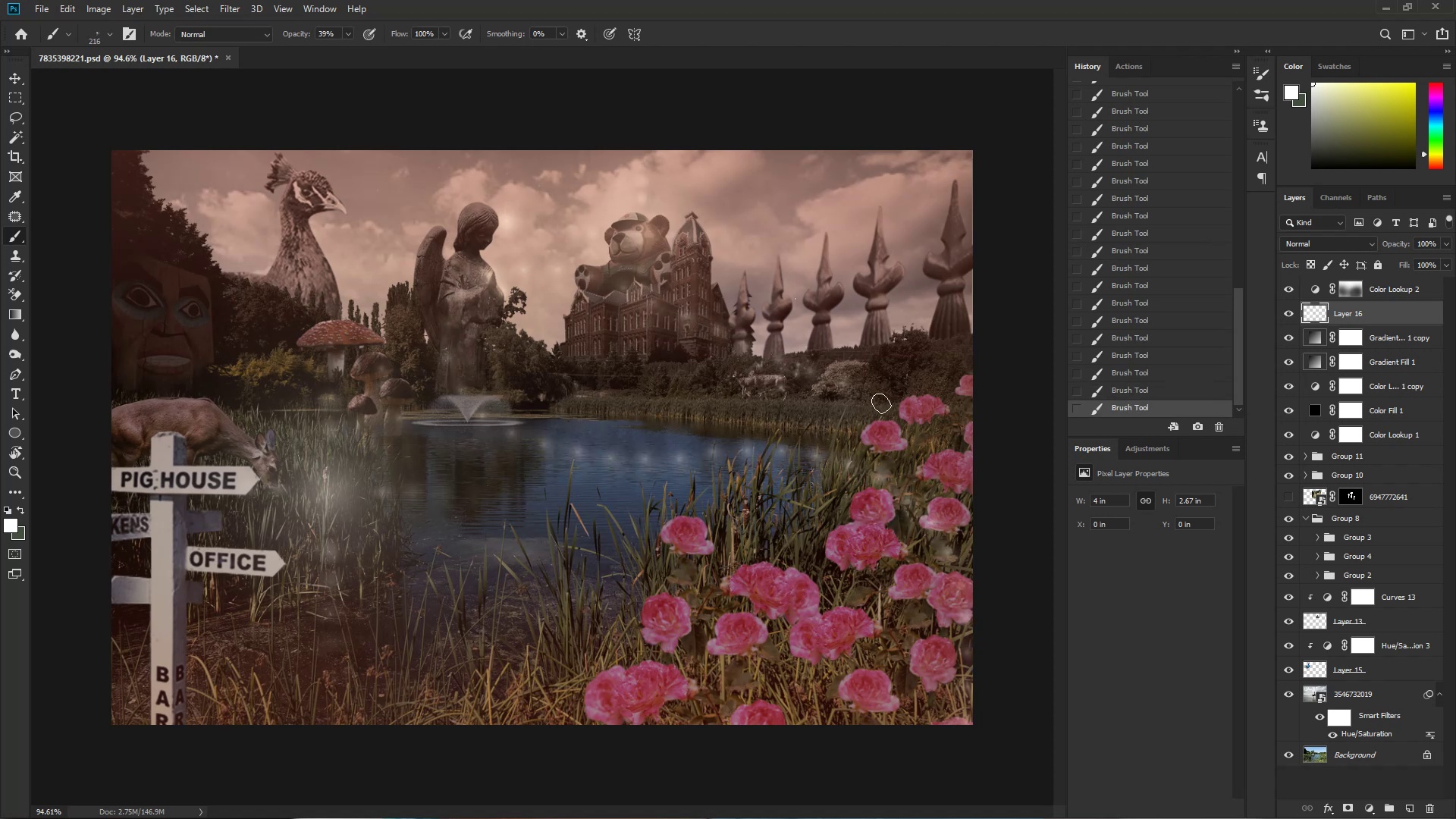 
key(Control+Z)
 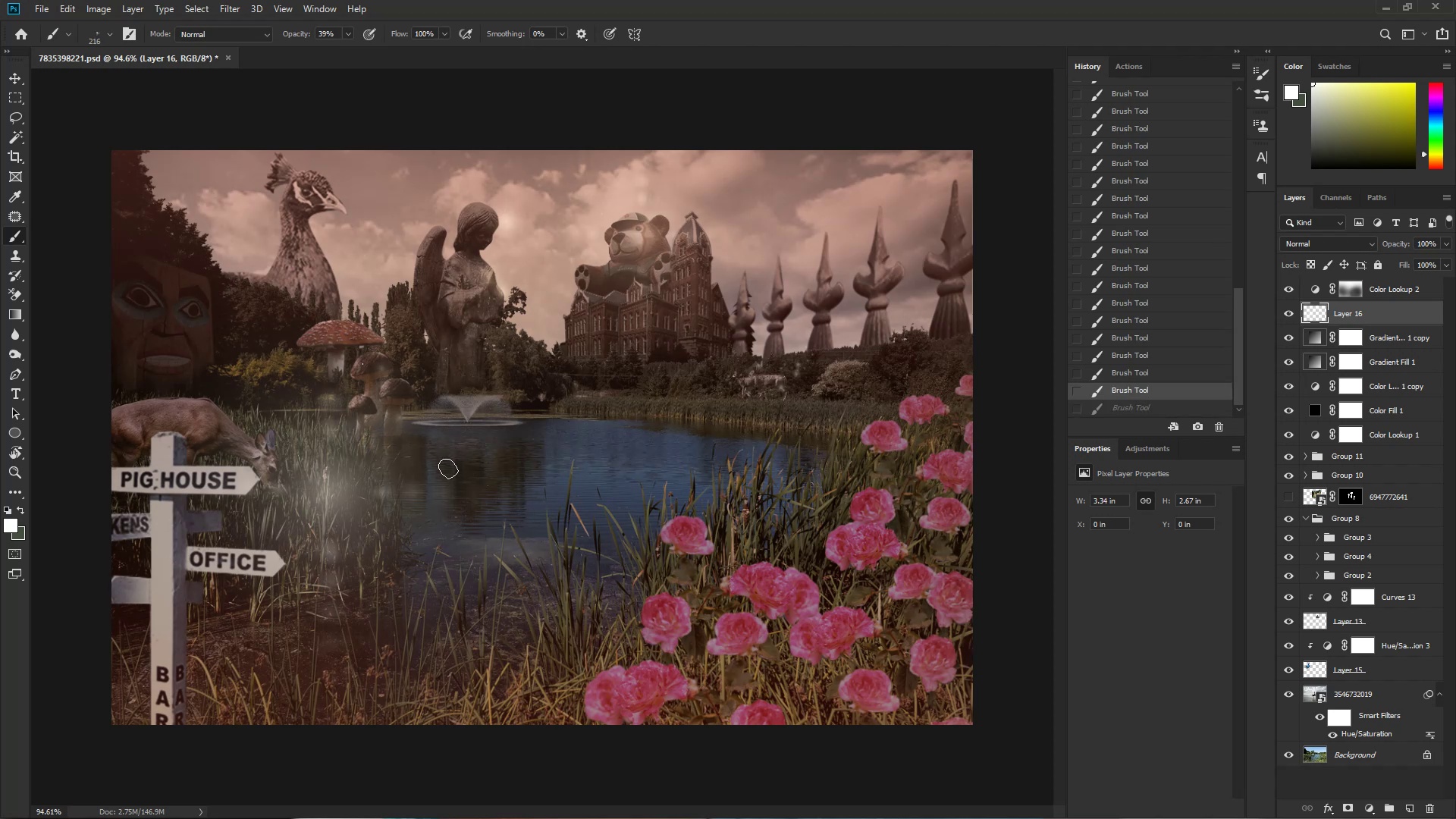 
left_click_drag(start_coordinate=[478, 449], to_coordinate=[522, 345])
 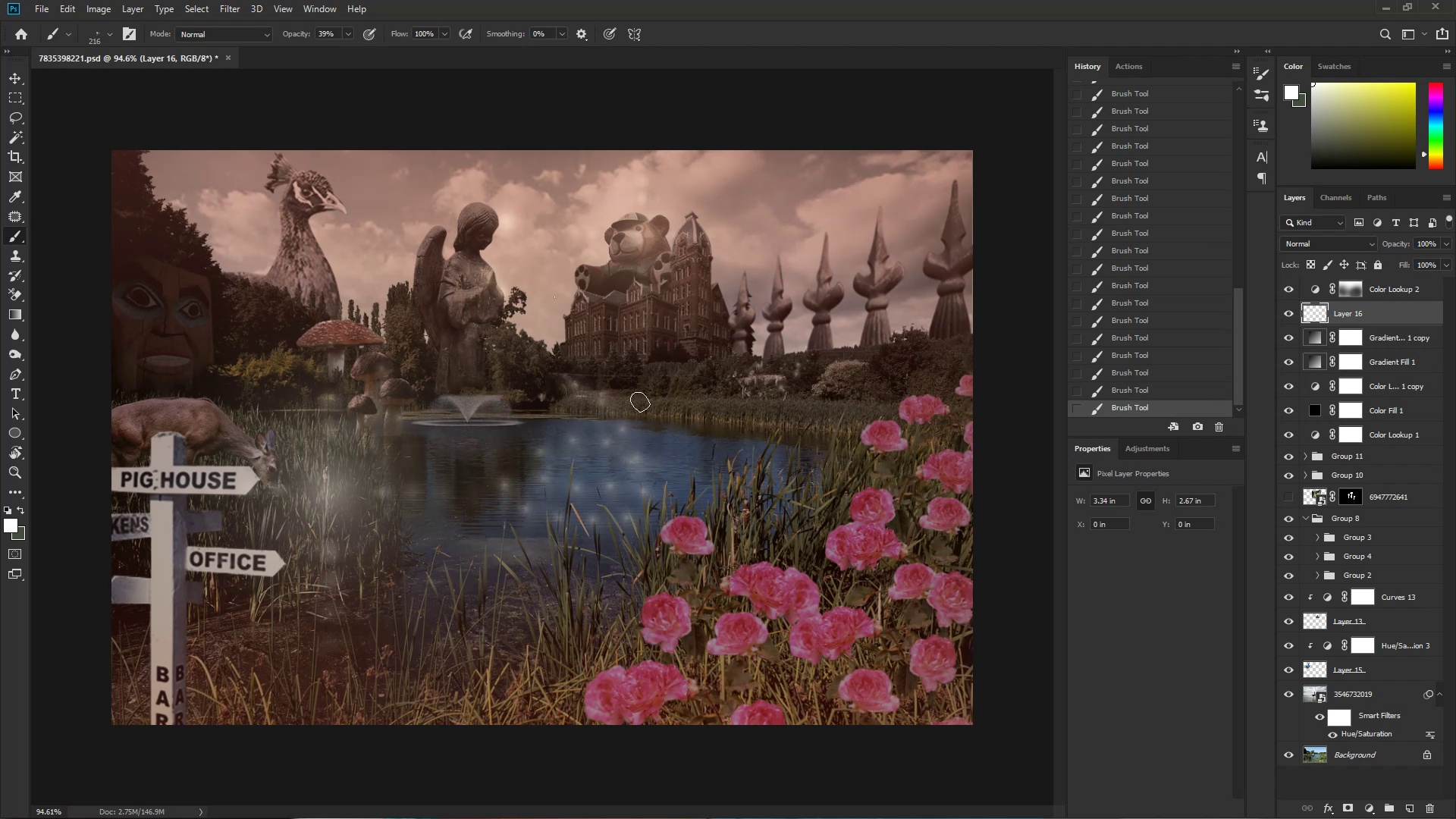 
key(Control+Z)
 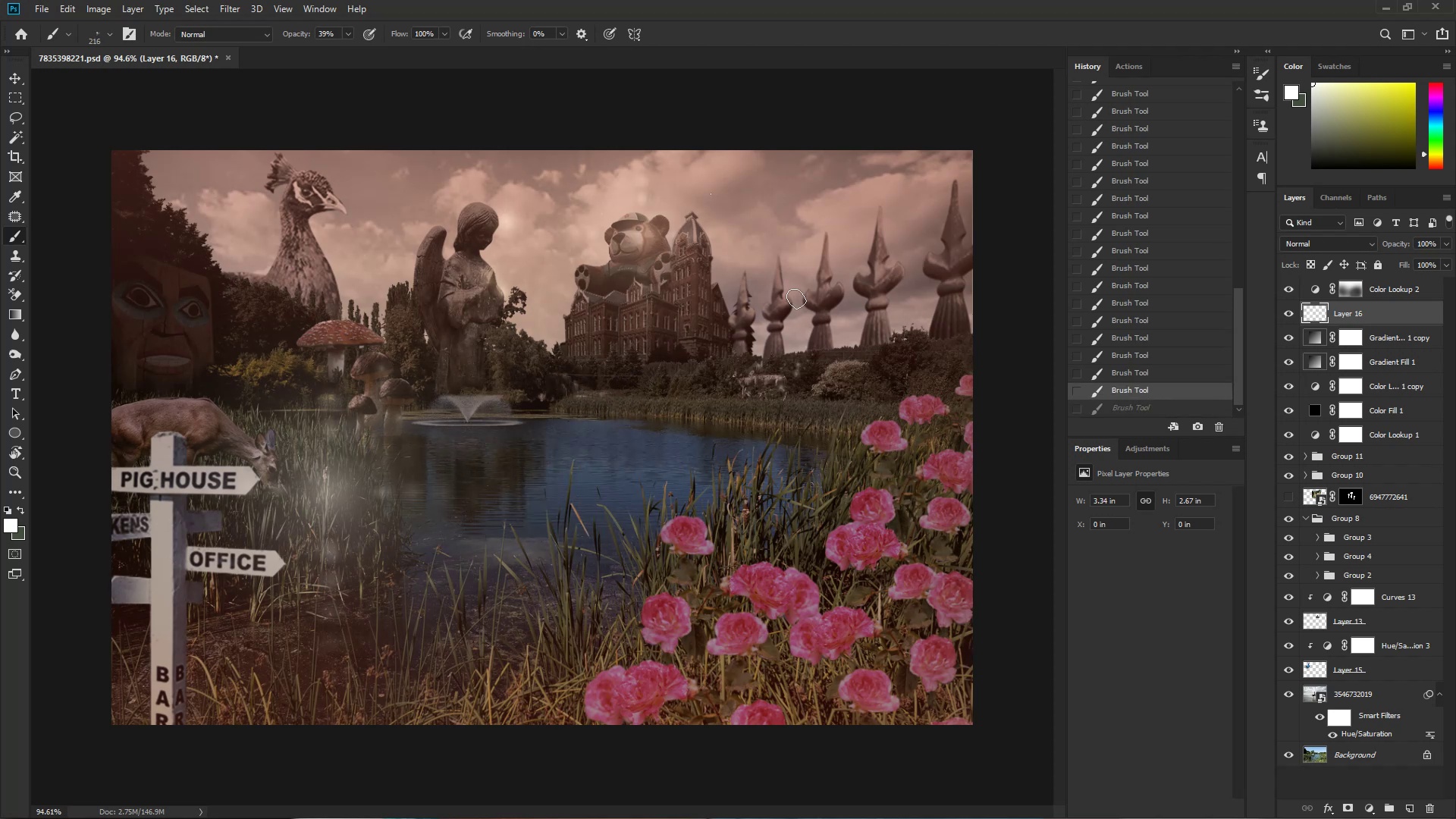 
left_click_drag(start_coordinate=[698, 275], to_coordinate=[972, 218])
 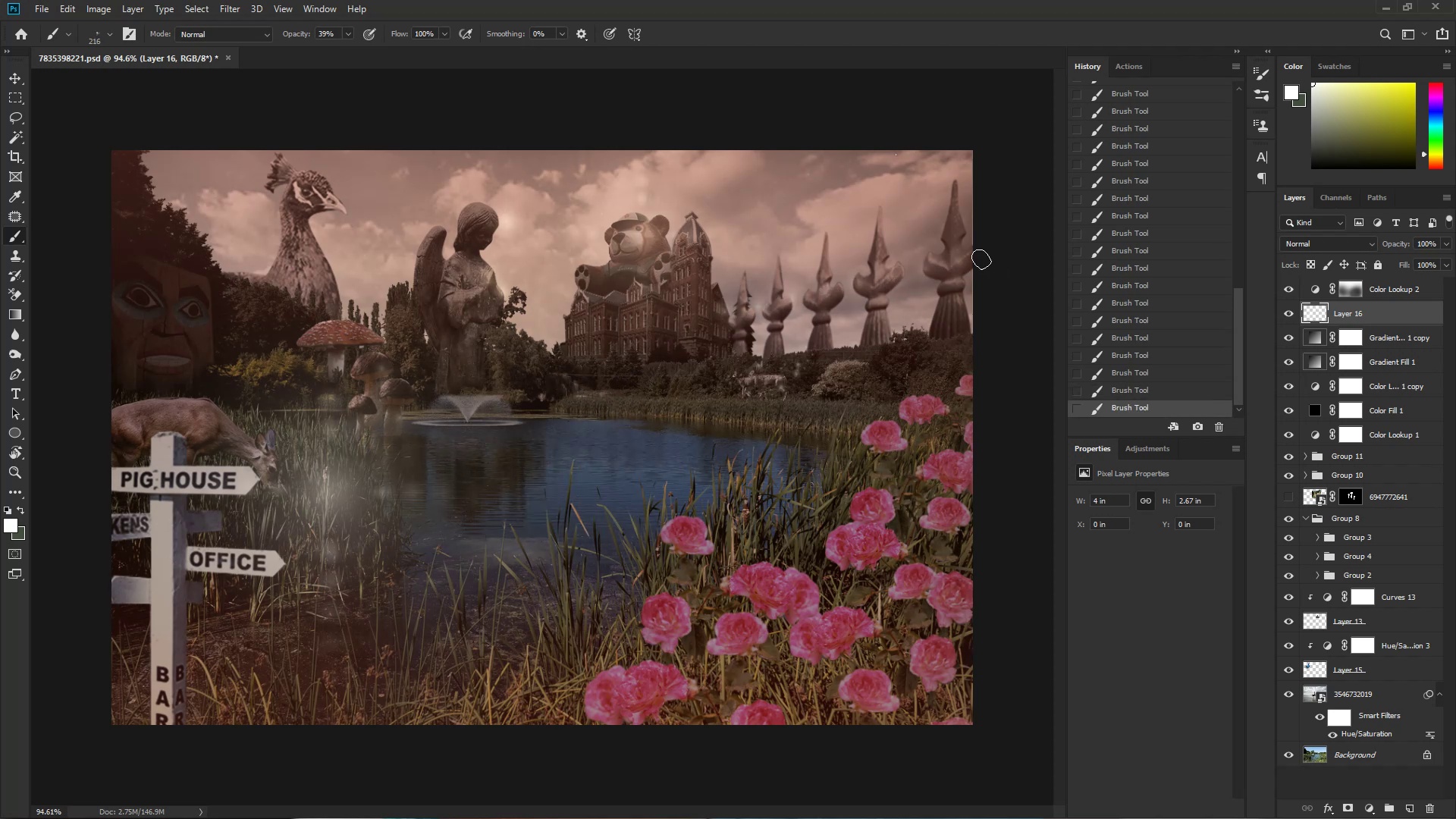 
key(Control+ControlLeft)
 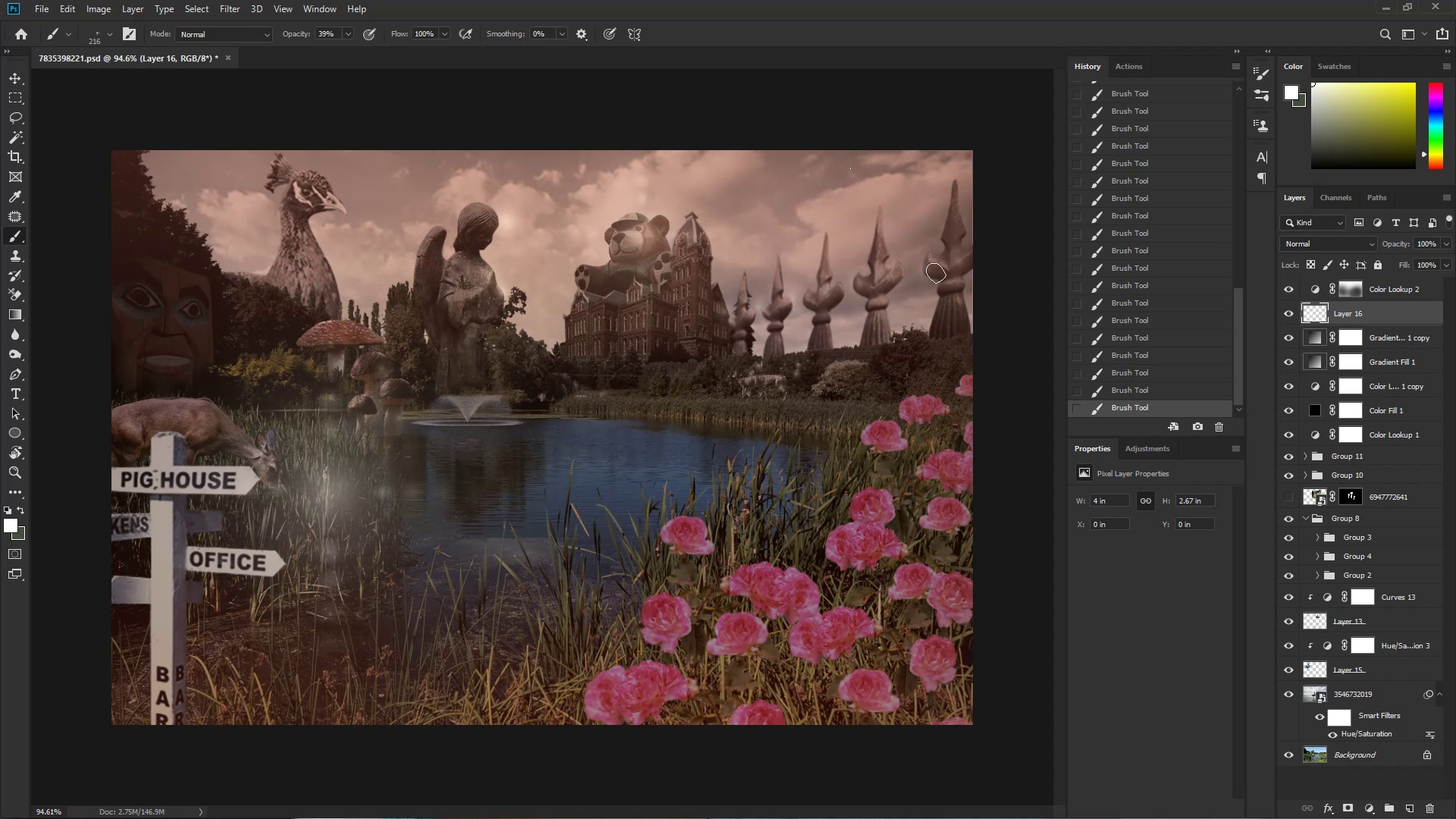 
key(Control+Z)
 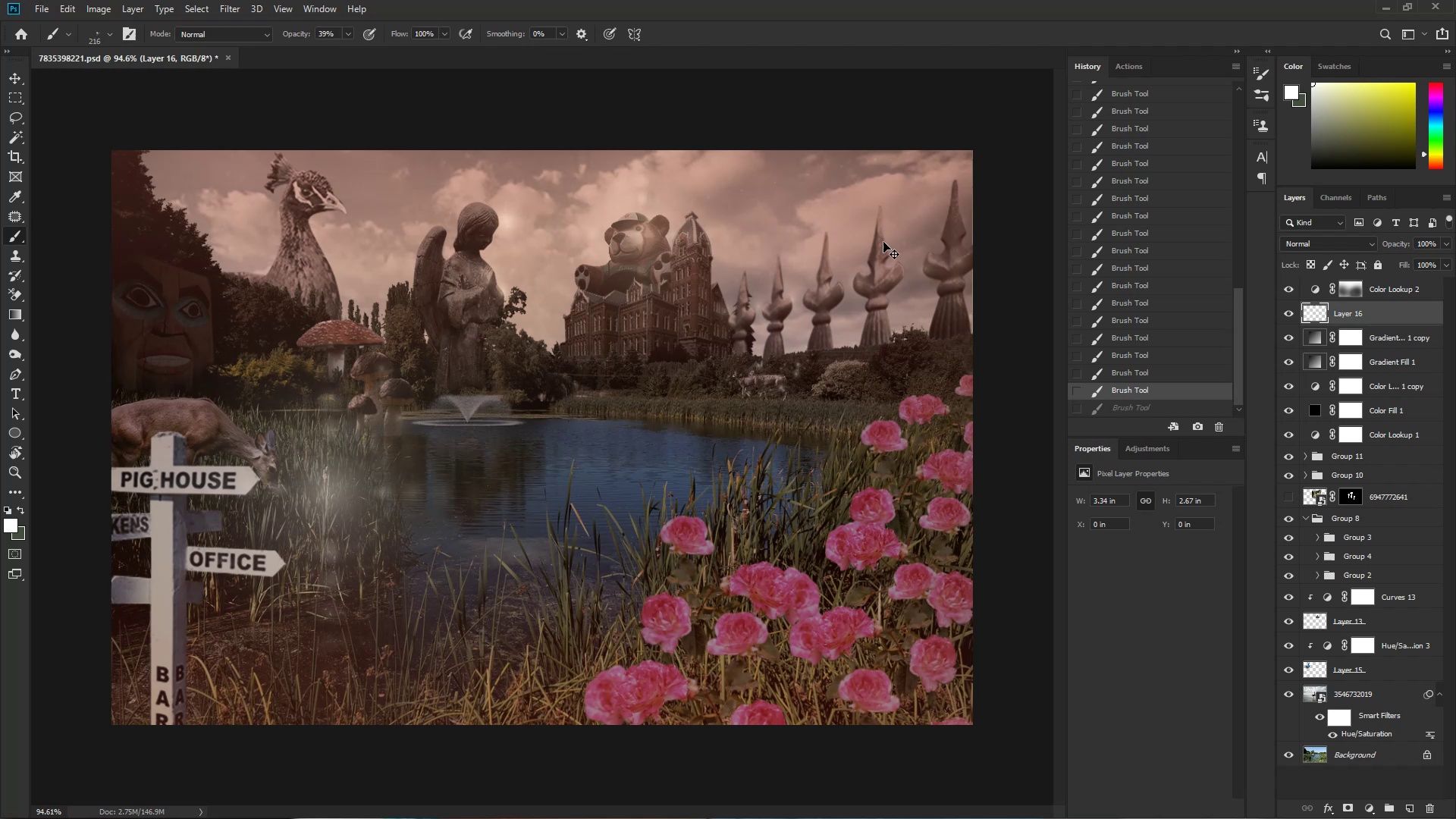 
hold_key(key=AltLeft, duration=0.42)
 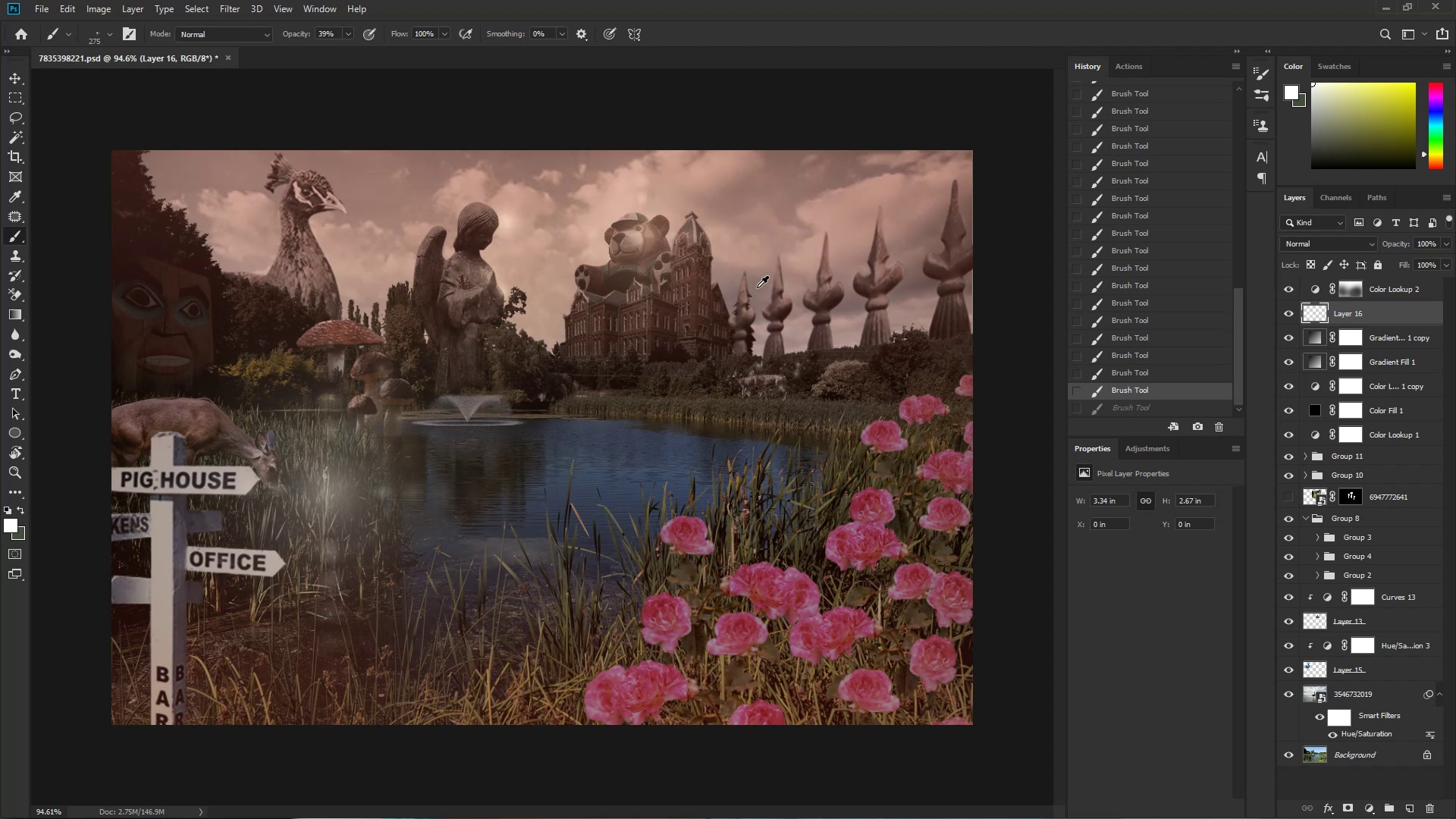 
hold_key(key=AltLeft, duration=0.36)
 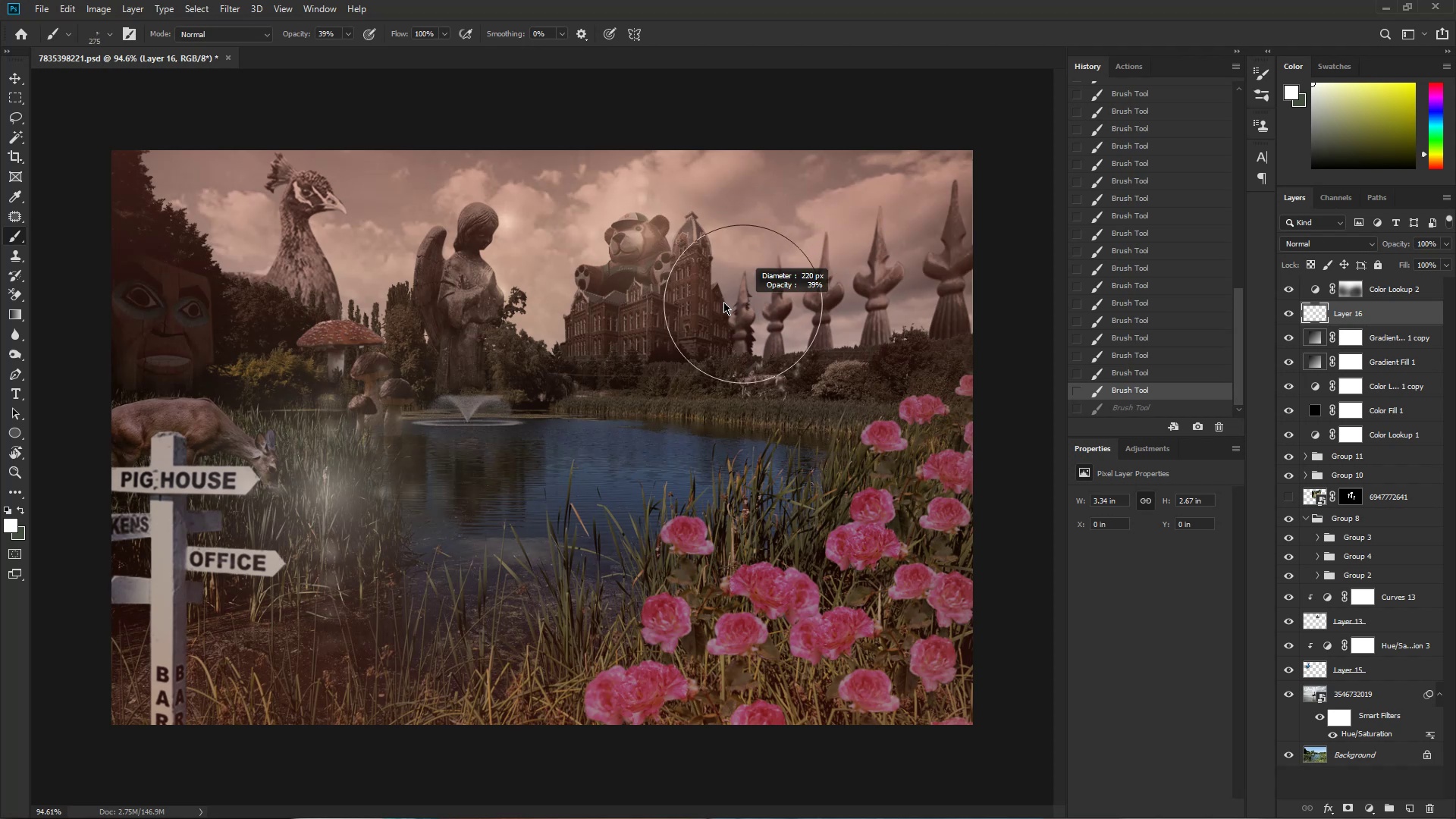 
hold_key(key=AltLeft, duration=0.75)
 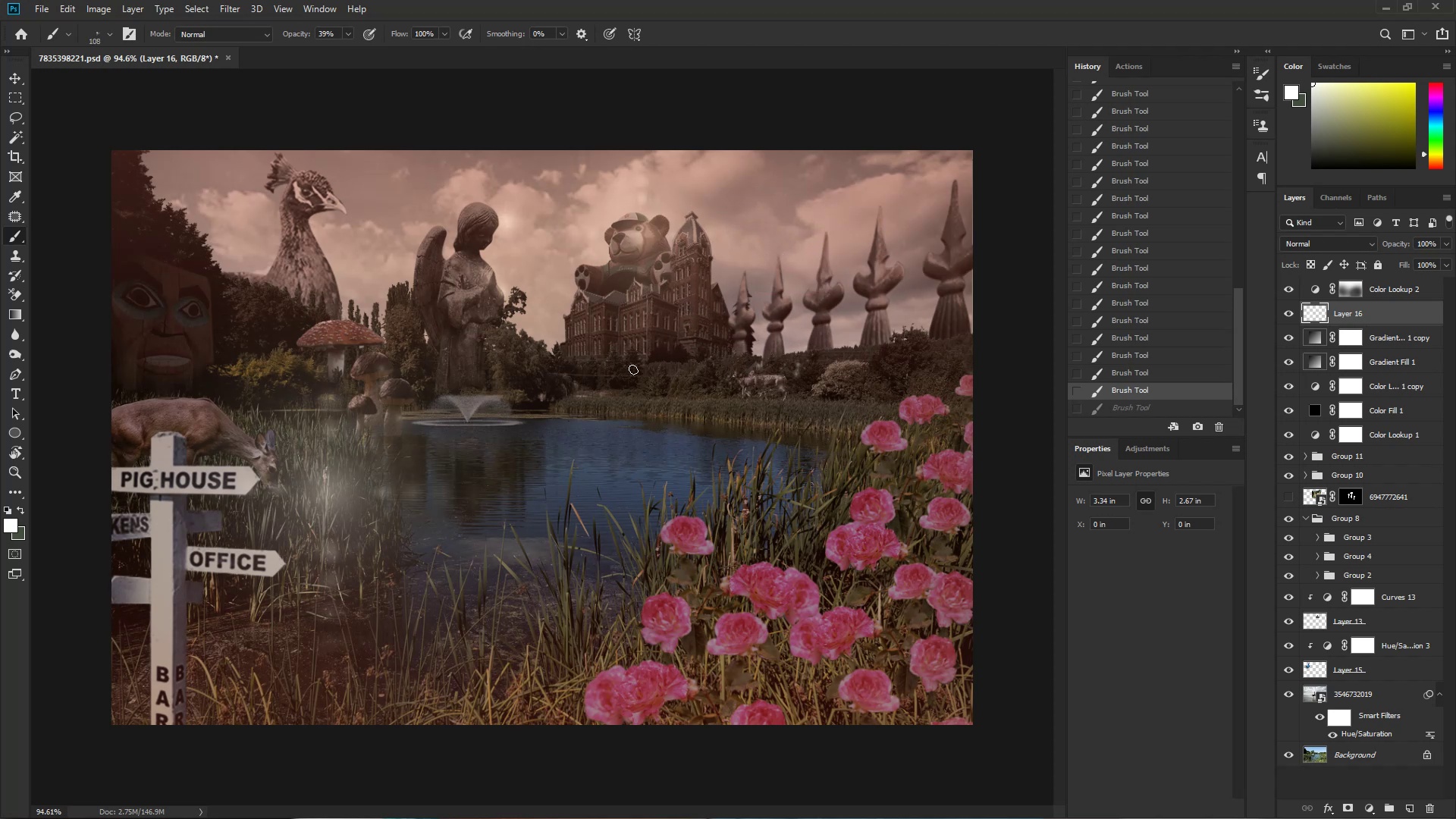 
left_click_drag(start_coordinate=[613, 344], to_coordinate=[991, 333])
 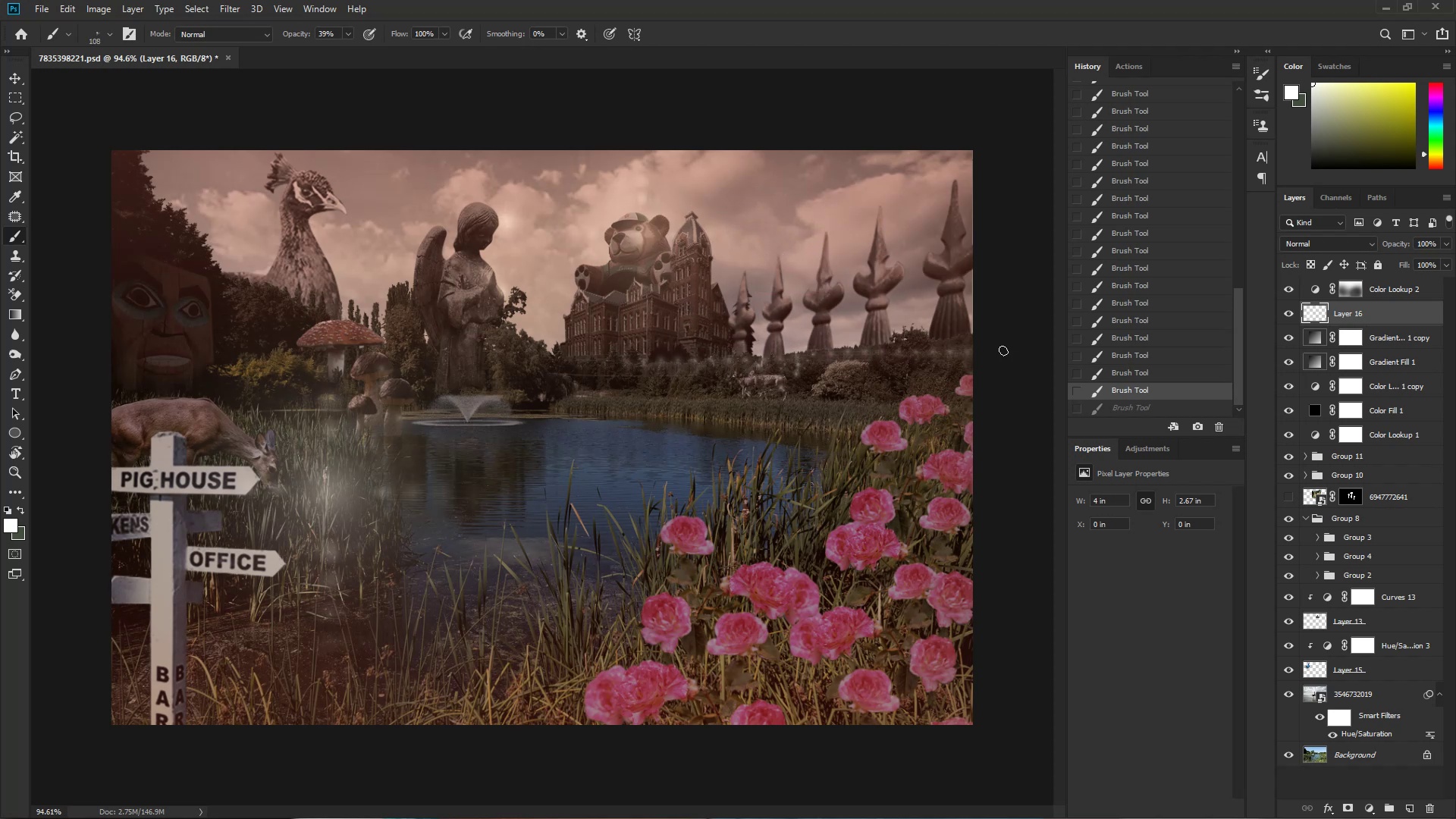 
key(Control+Z)
 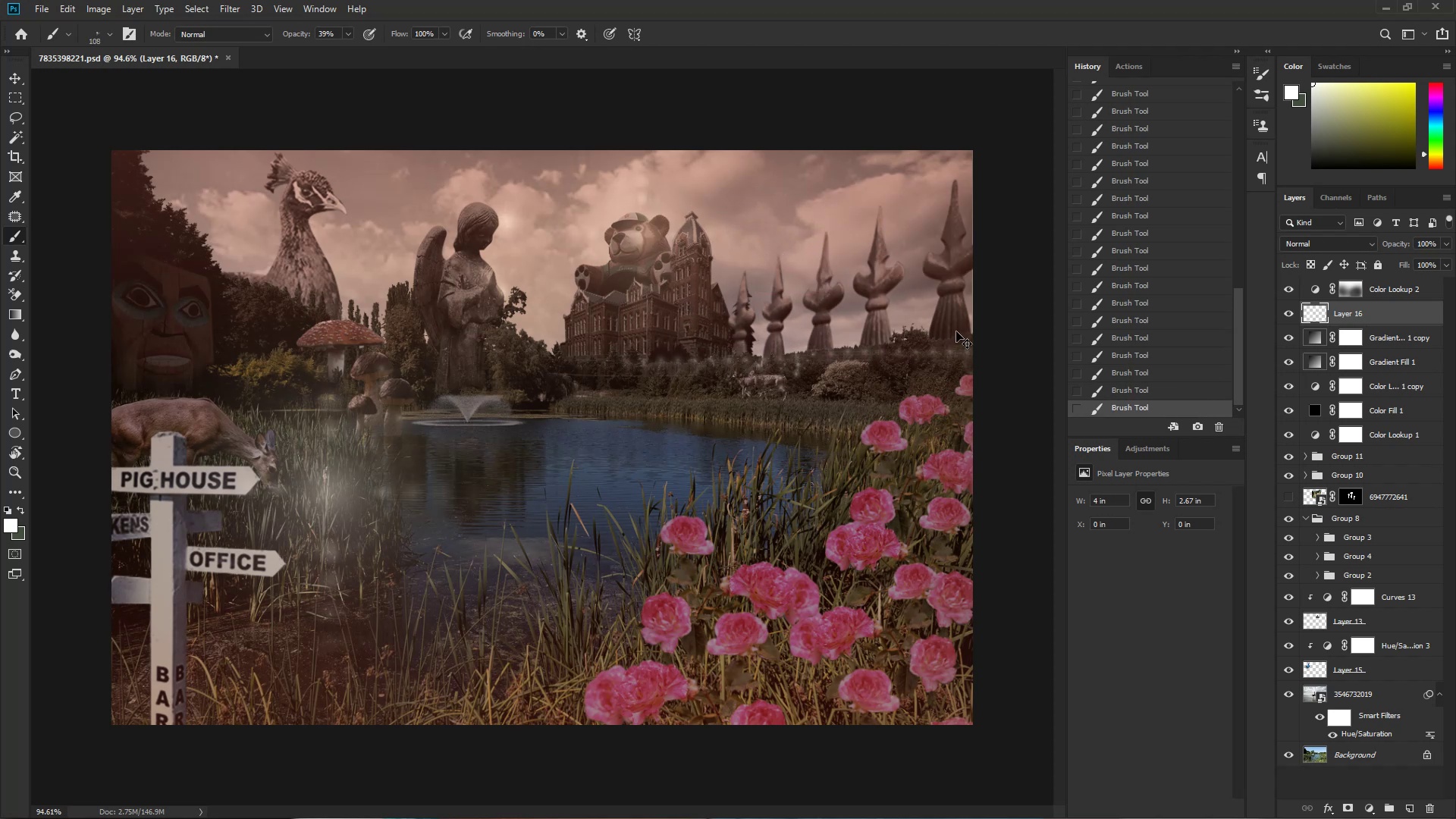 
hold_key(key=Space, duration=0.42)
 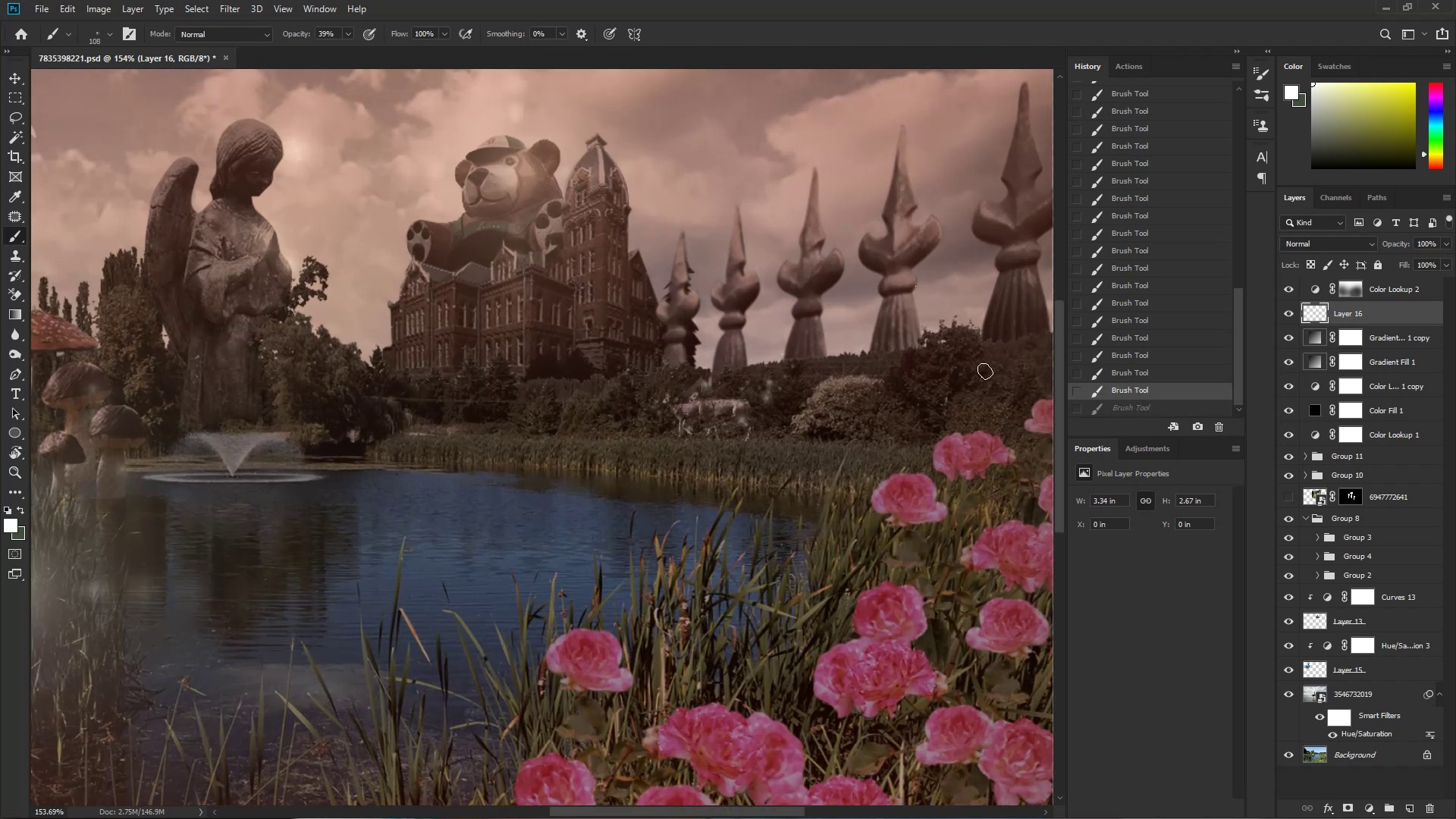 
left_click_drag(start_coordinate=[949, 335], to_coordinate=[985, 339])
 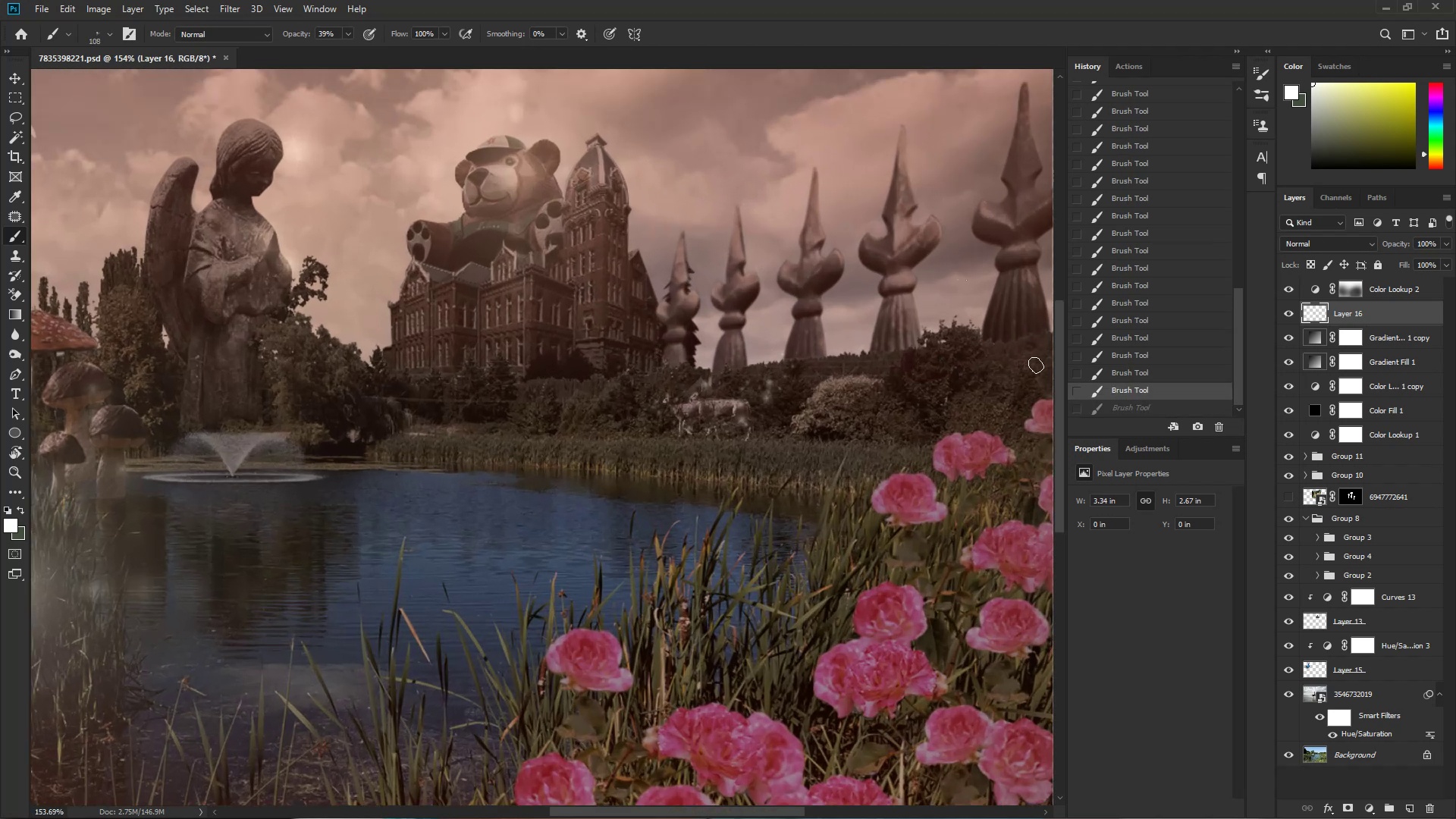 
hold_key(key=Space, duration=0.49)
 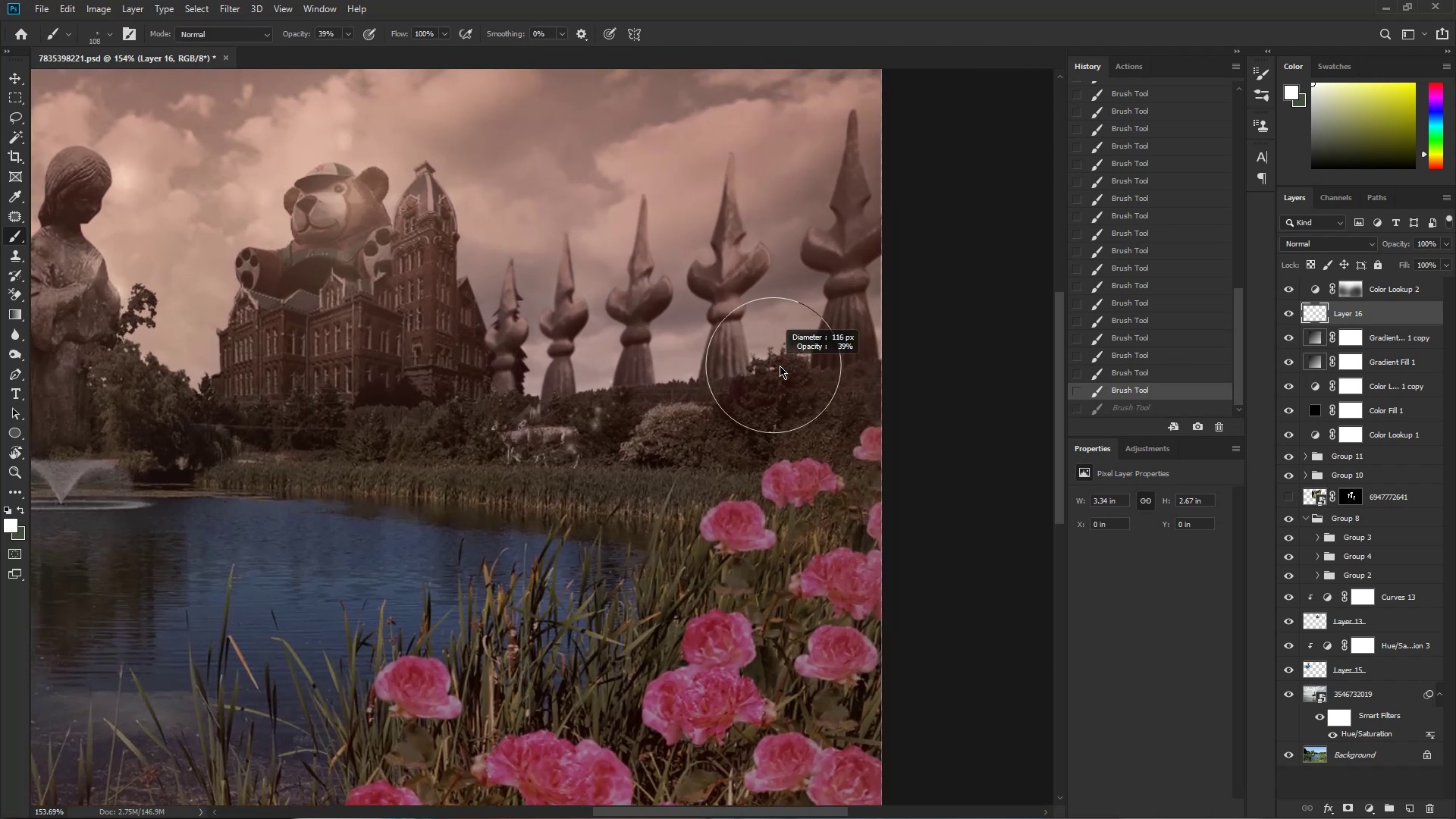 
left_click_drag(start_coordinate=[943, 338], to_coordinate=[771, 366])
 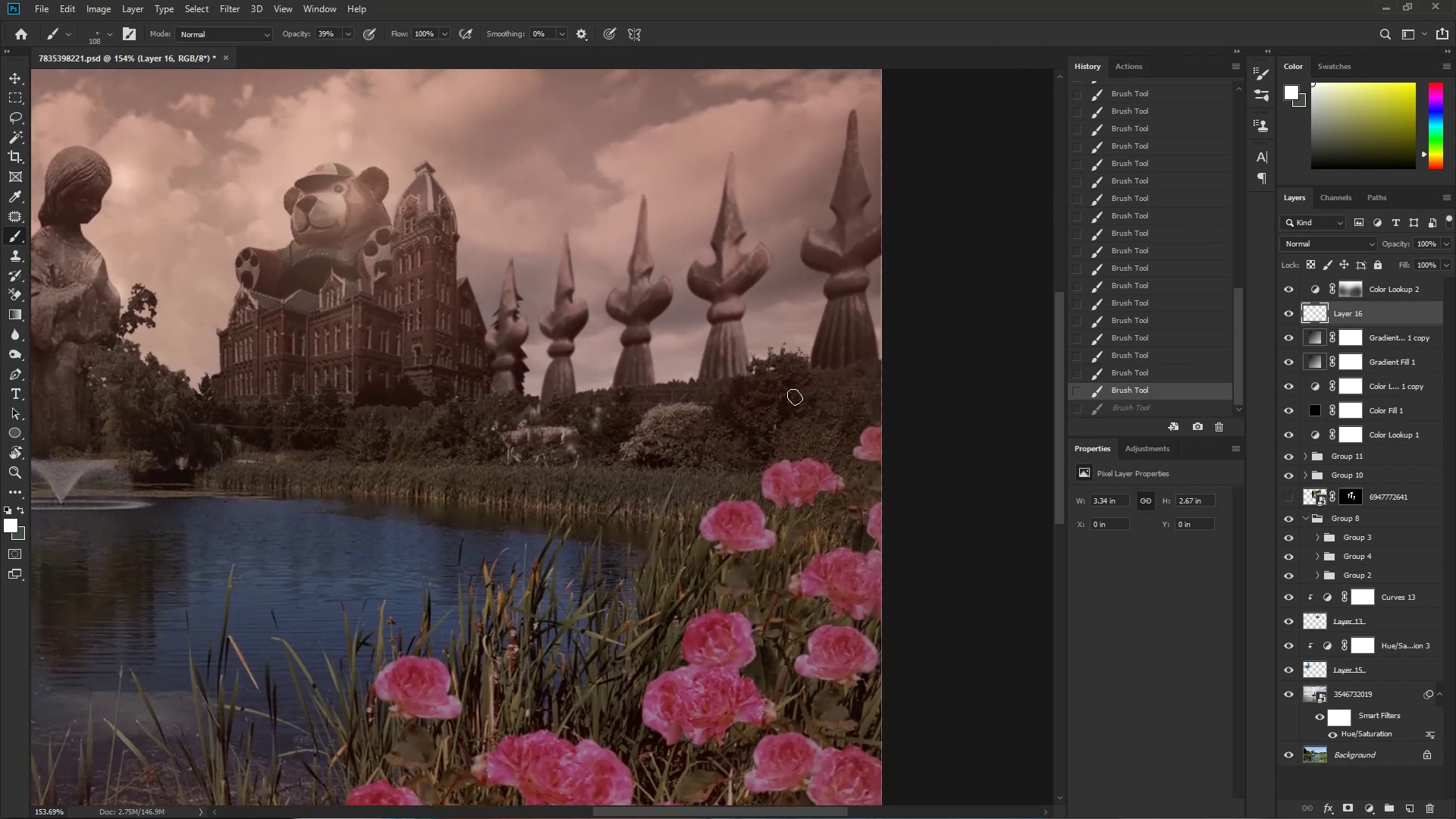 
hold_key(key=AltLeft, duration=0.39)
 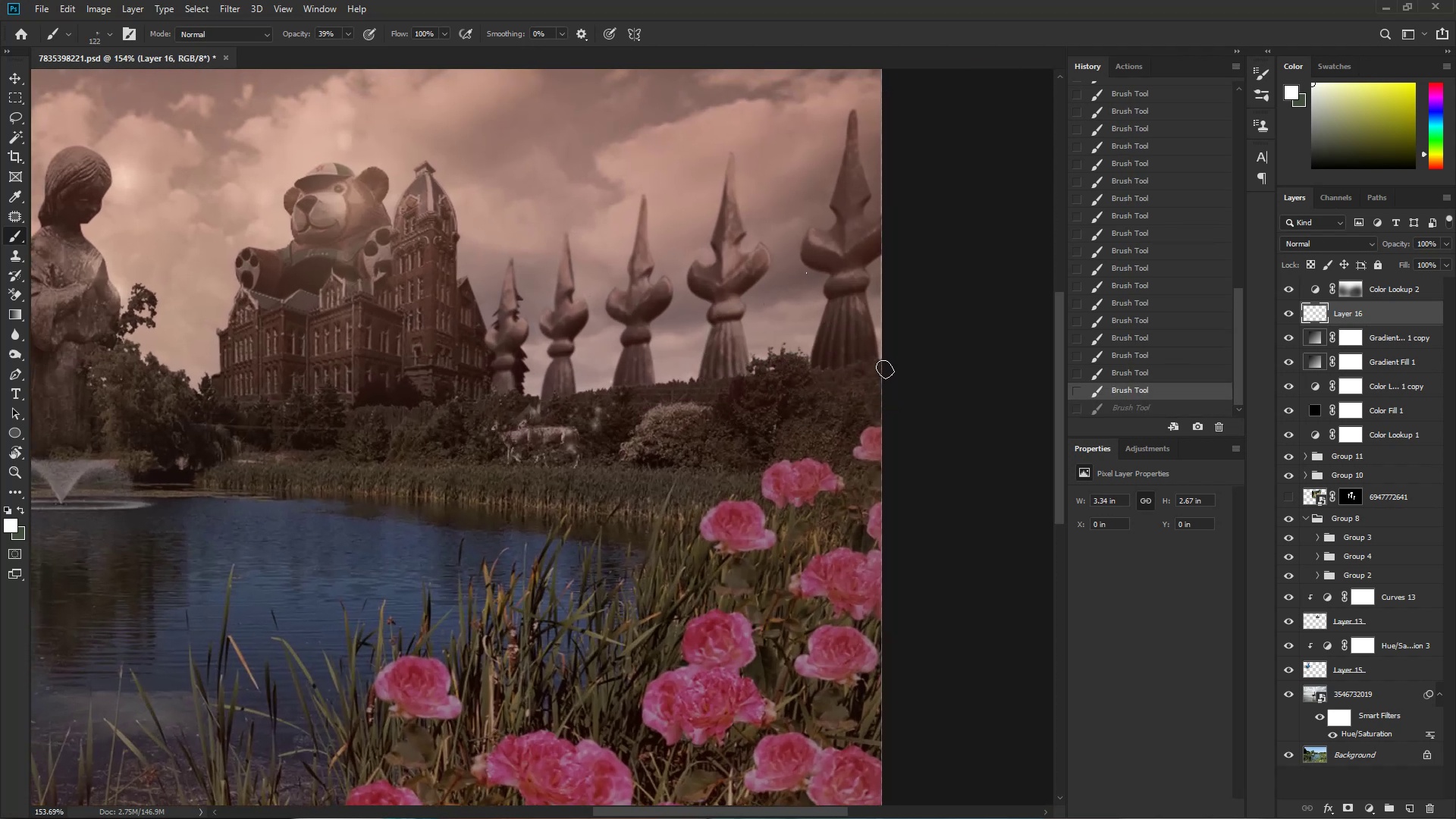 
hold_key(key=ShiftLeft, duration=1.53)
 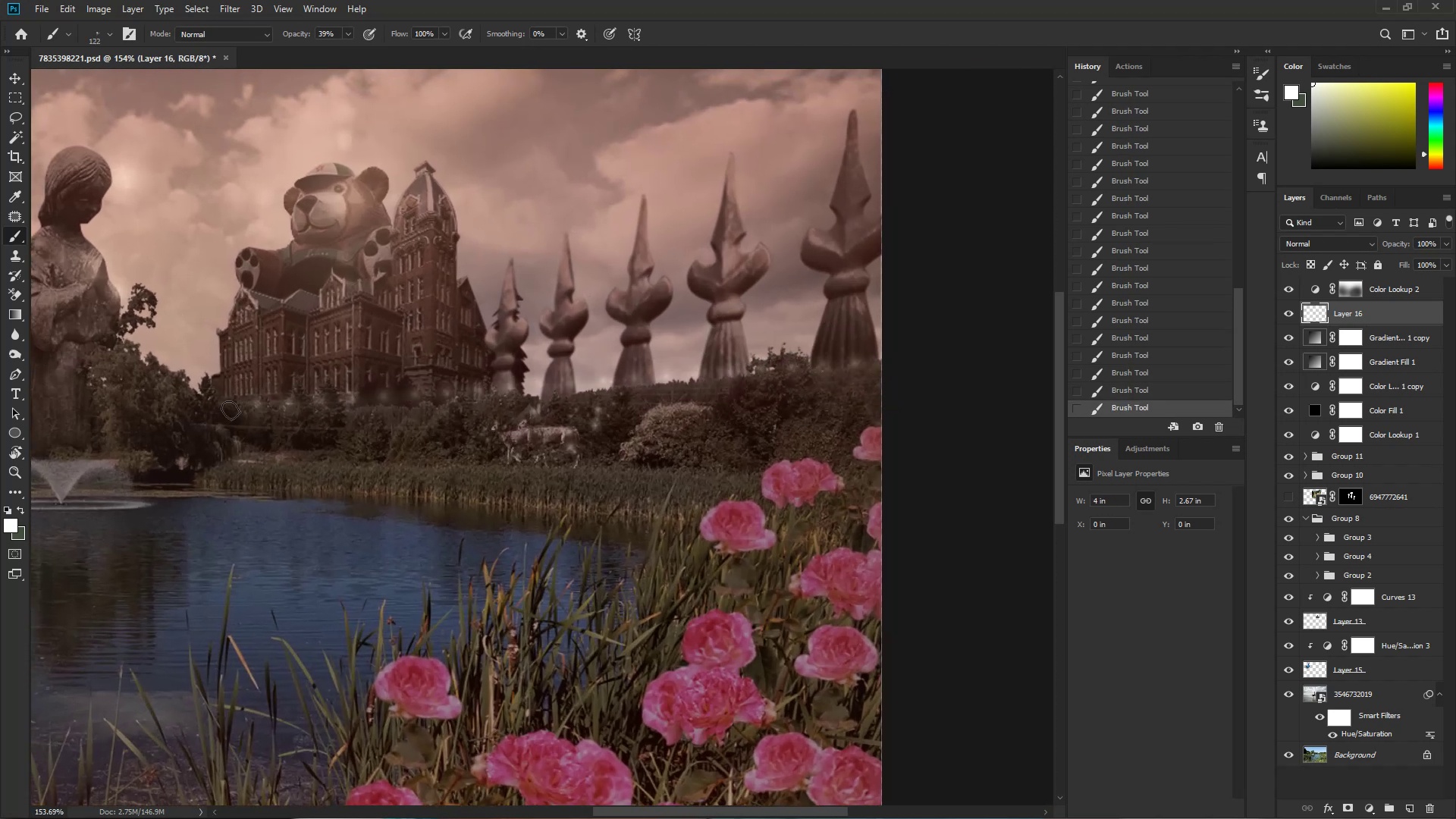 
hold_key(key=ShiftLeft, duration=1.47)
left_click([204, 375])
 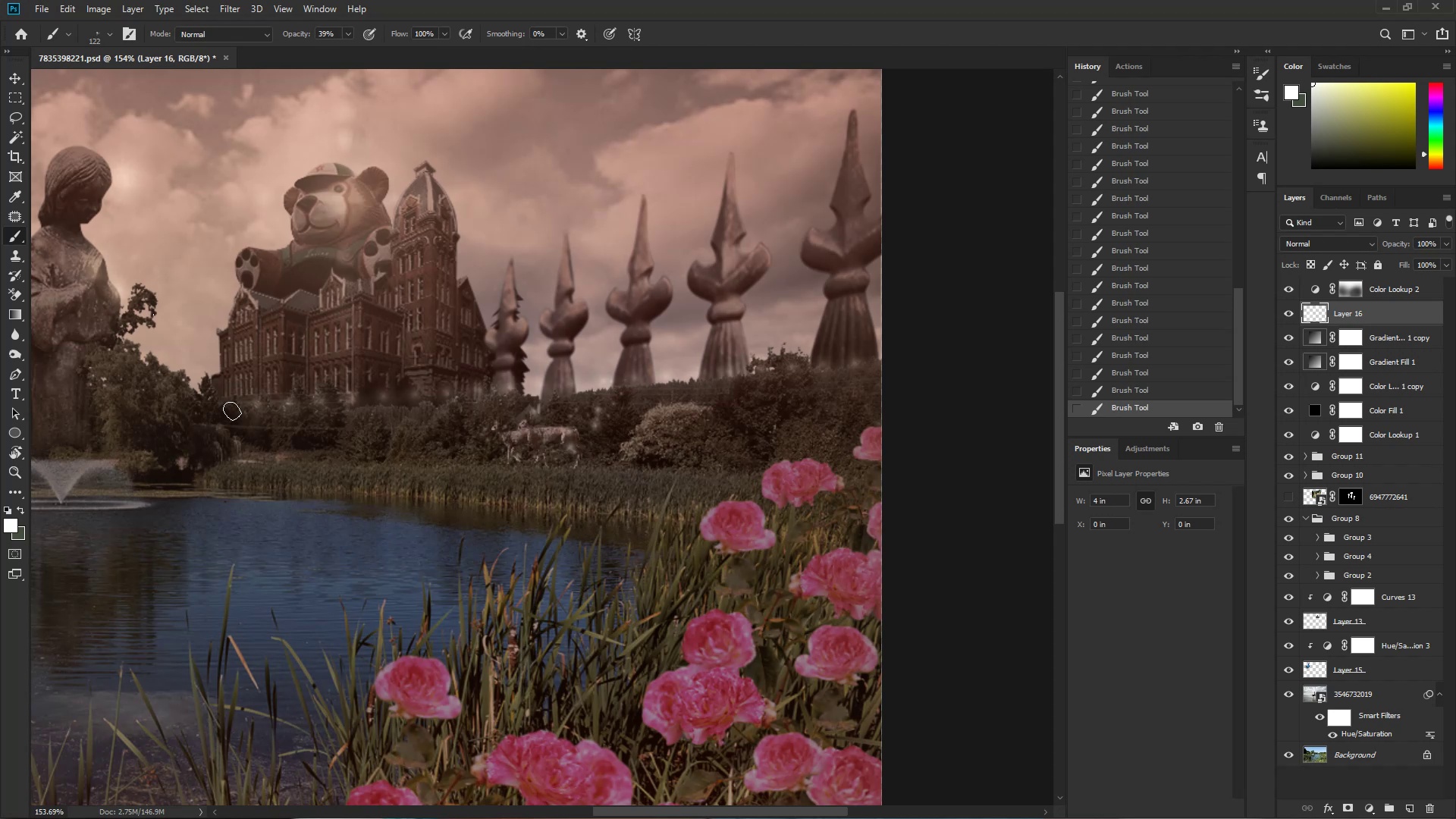 
key(Control+ControlLeft)
 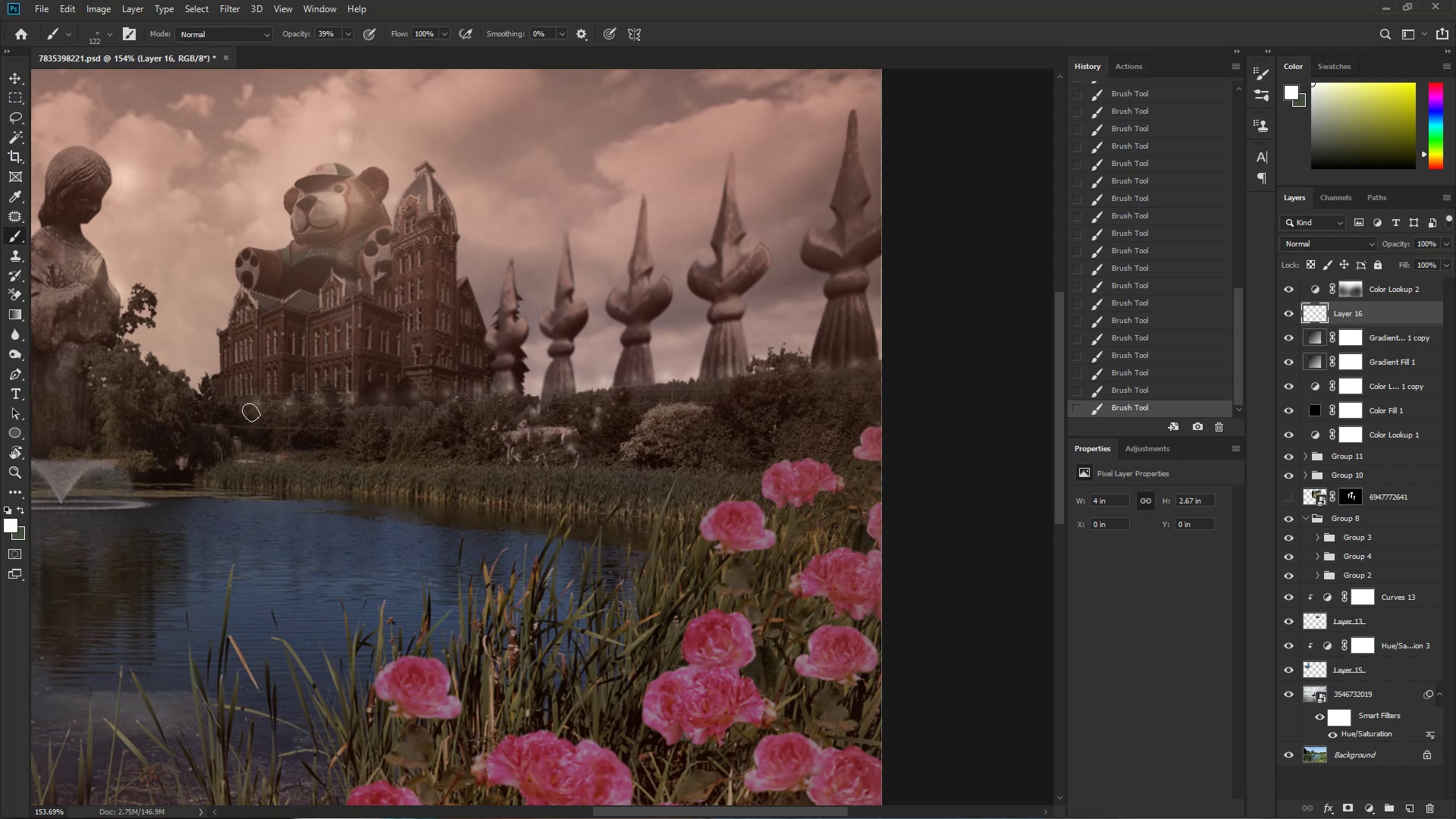 
key(Control+Z)
 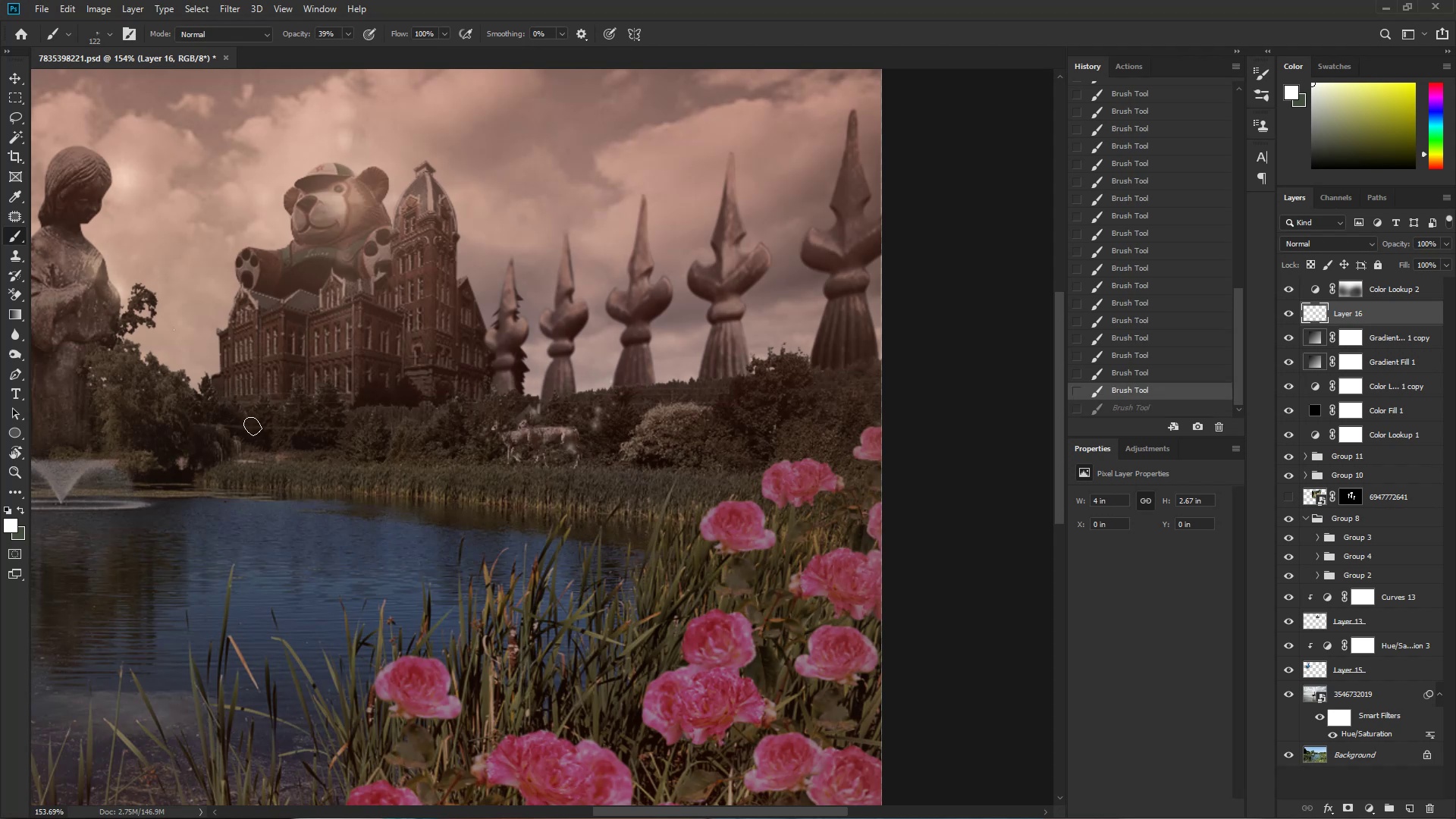 
left_click([227, 385])
 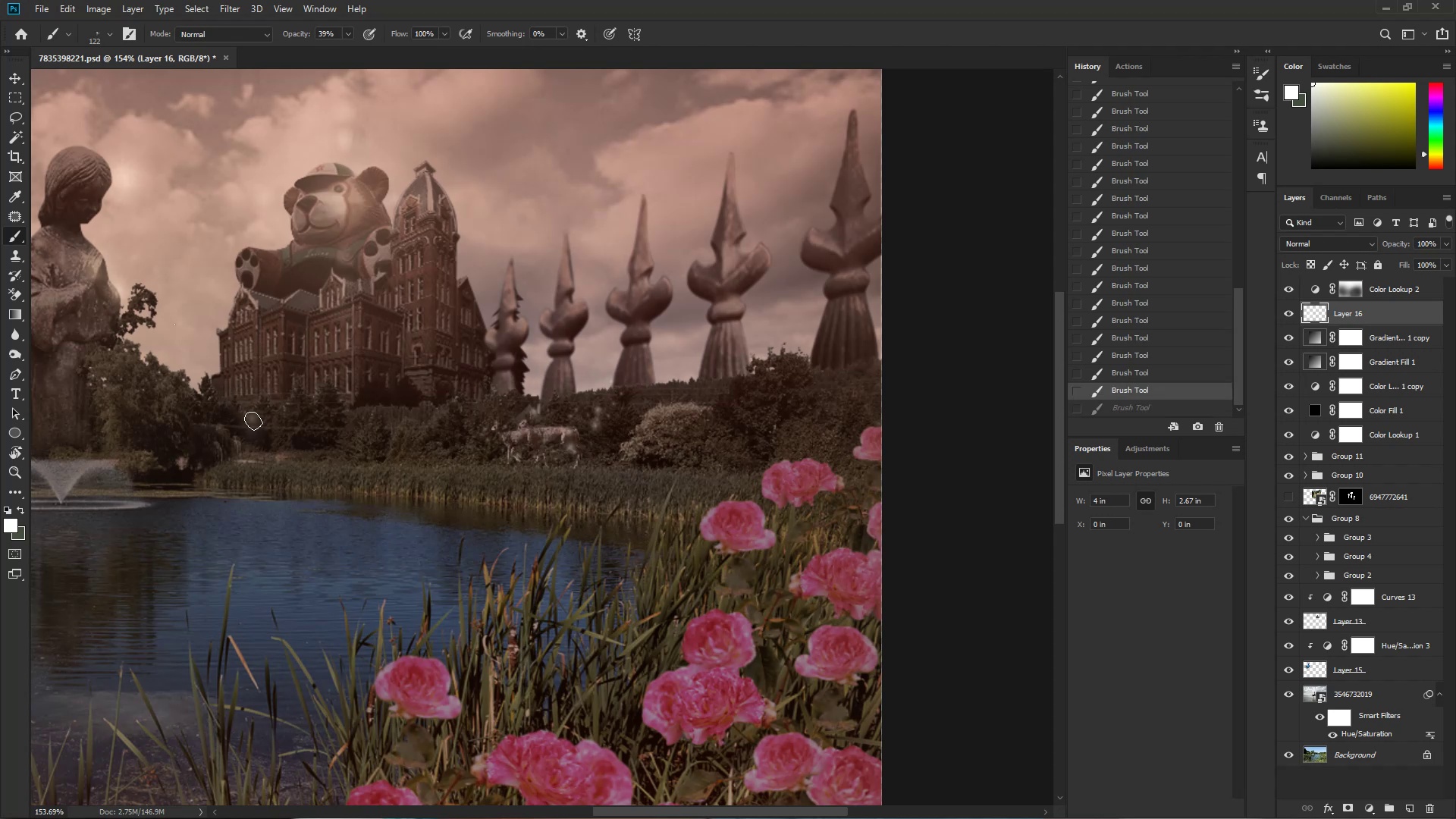 
hold_key(key=ShiftLeft, duration=1.52)
left_click([850, 339])
 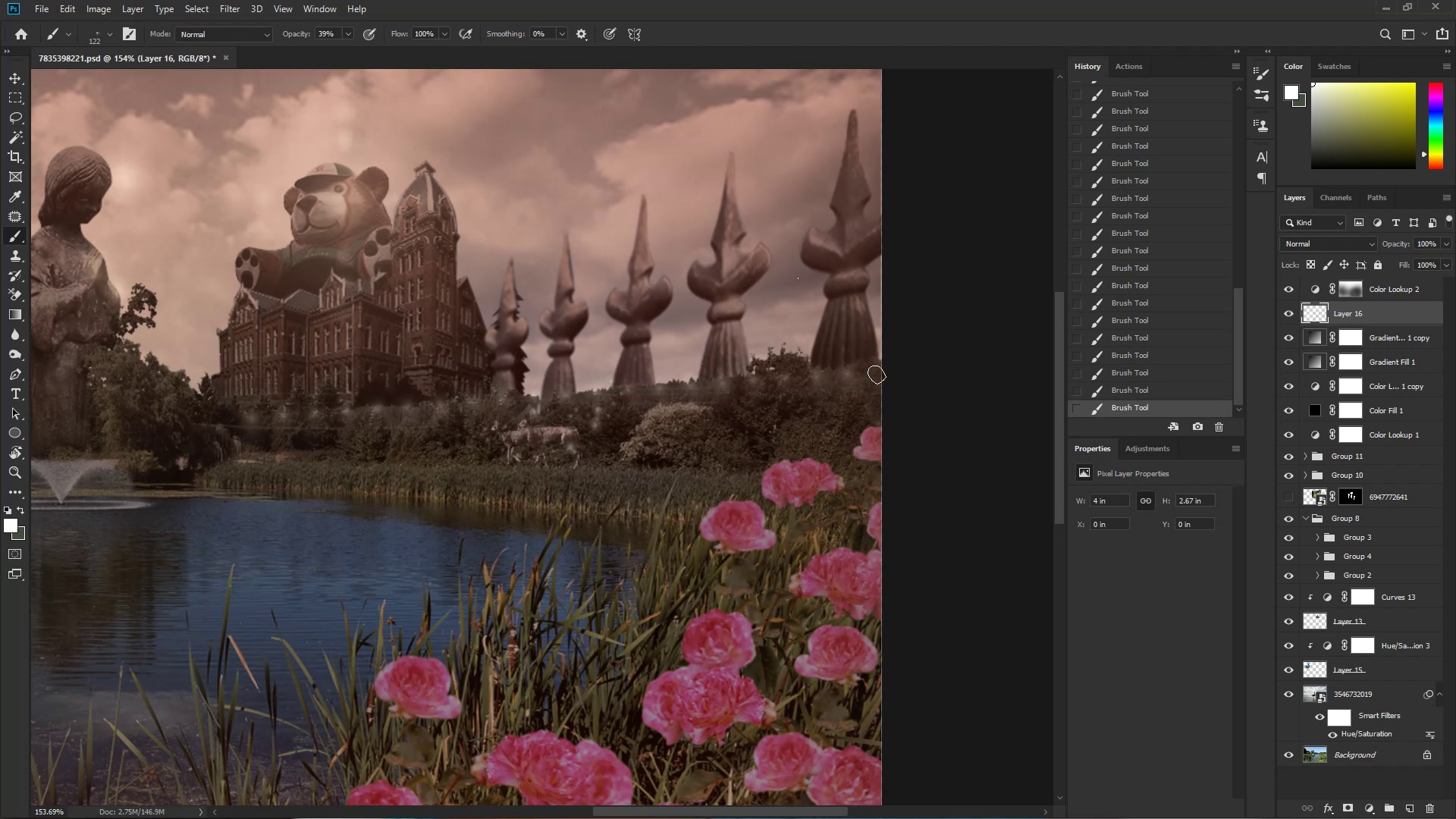 
hold_key(key=ShiftLeft, duration=1.11)
 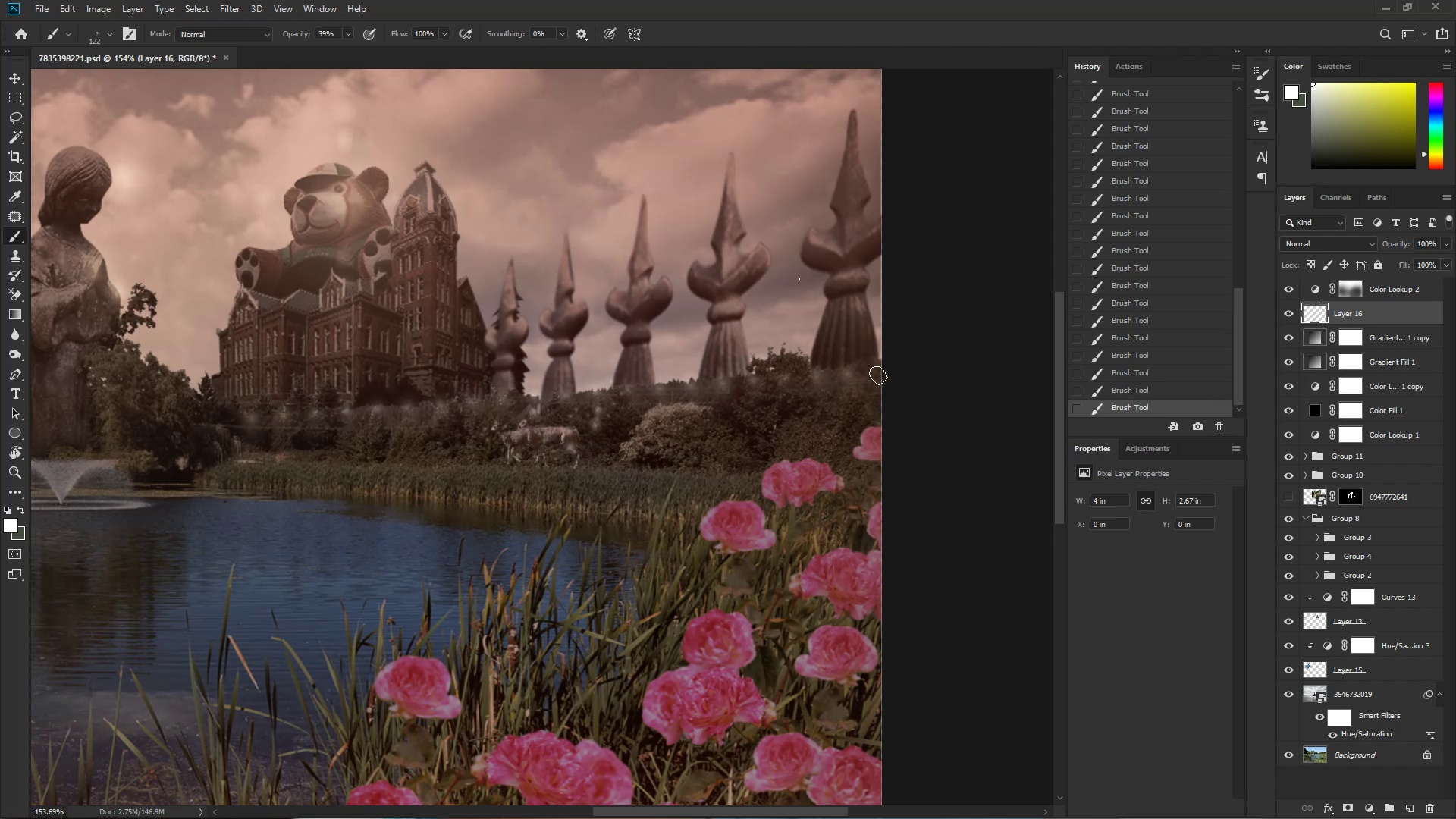 
hold_key(key=Space, duration=0.78)
 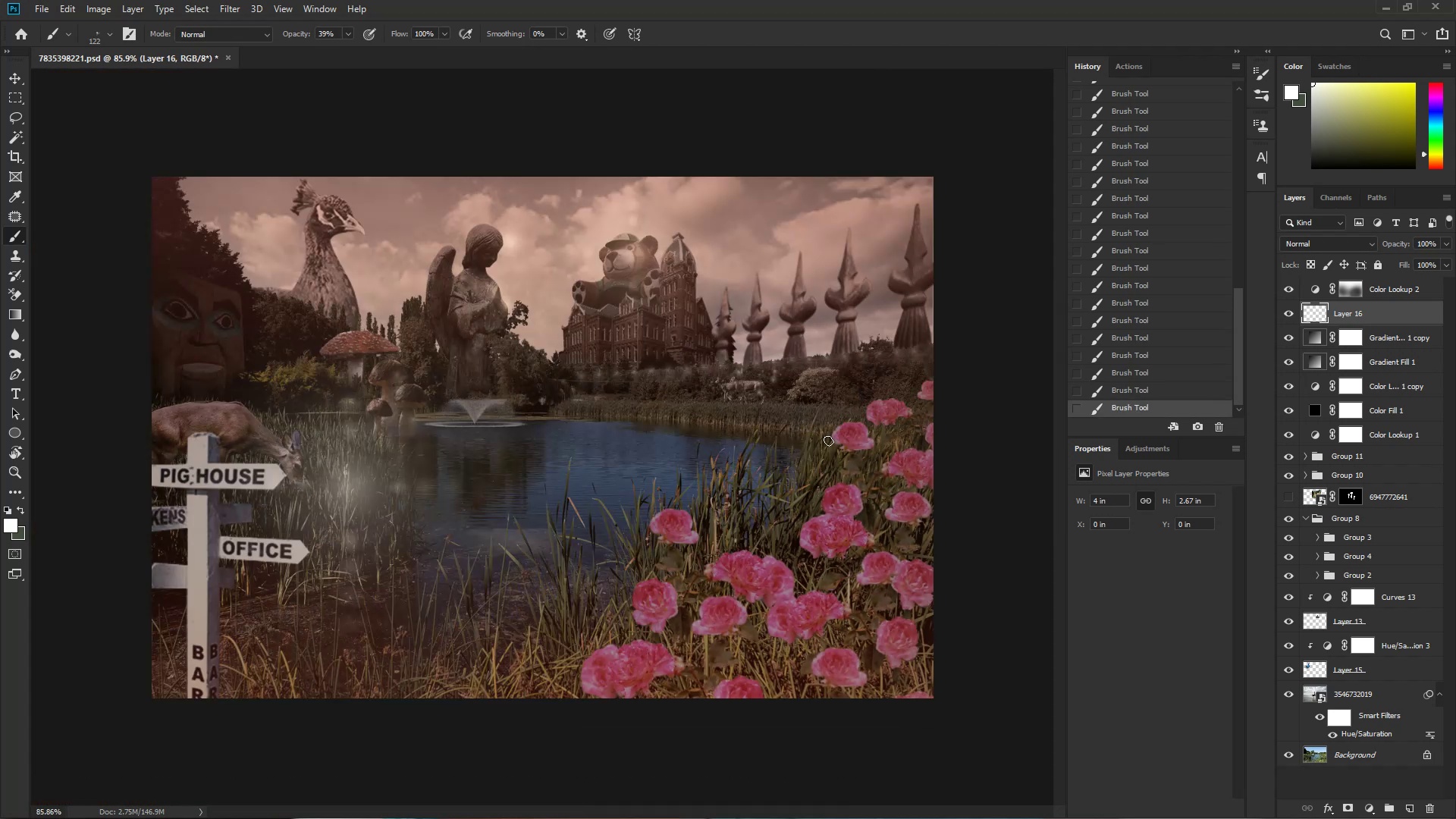 
key(Control+ControlLeft)
 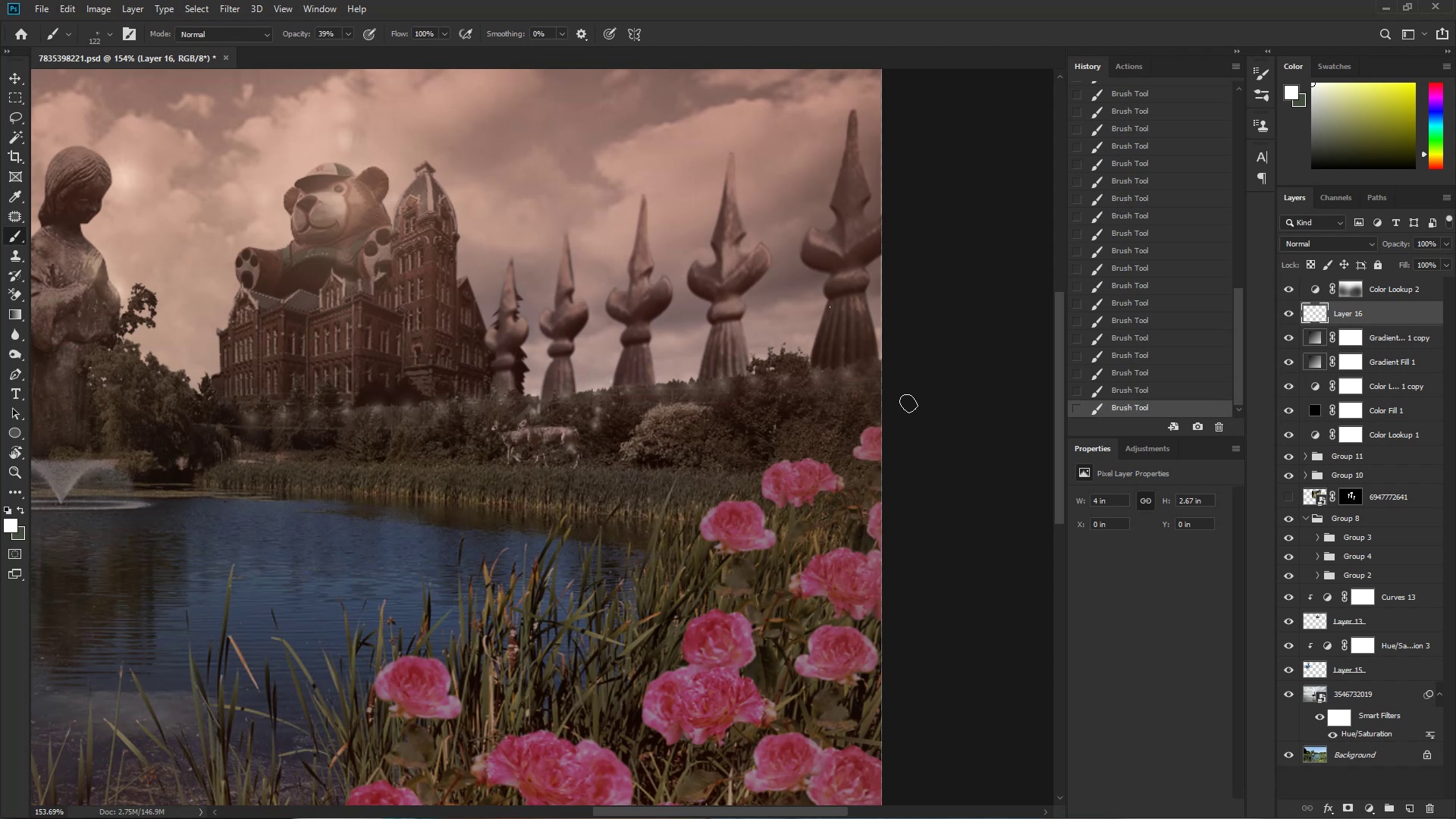 
left_click_drag(start_coordinate=[862, 379], to_coordinate=[820, 394])
 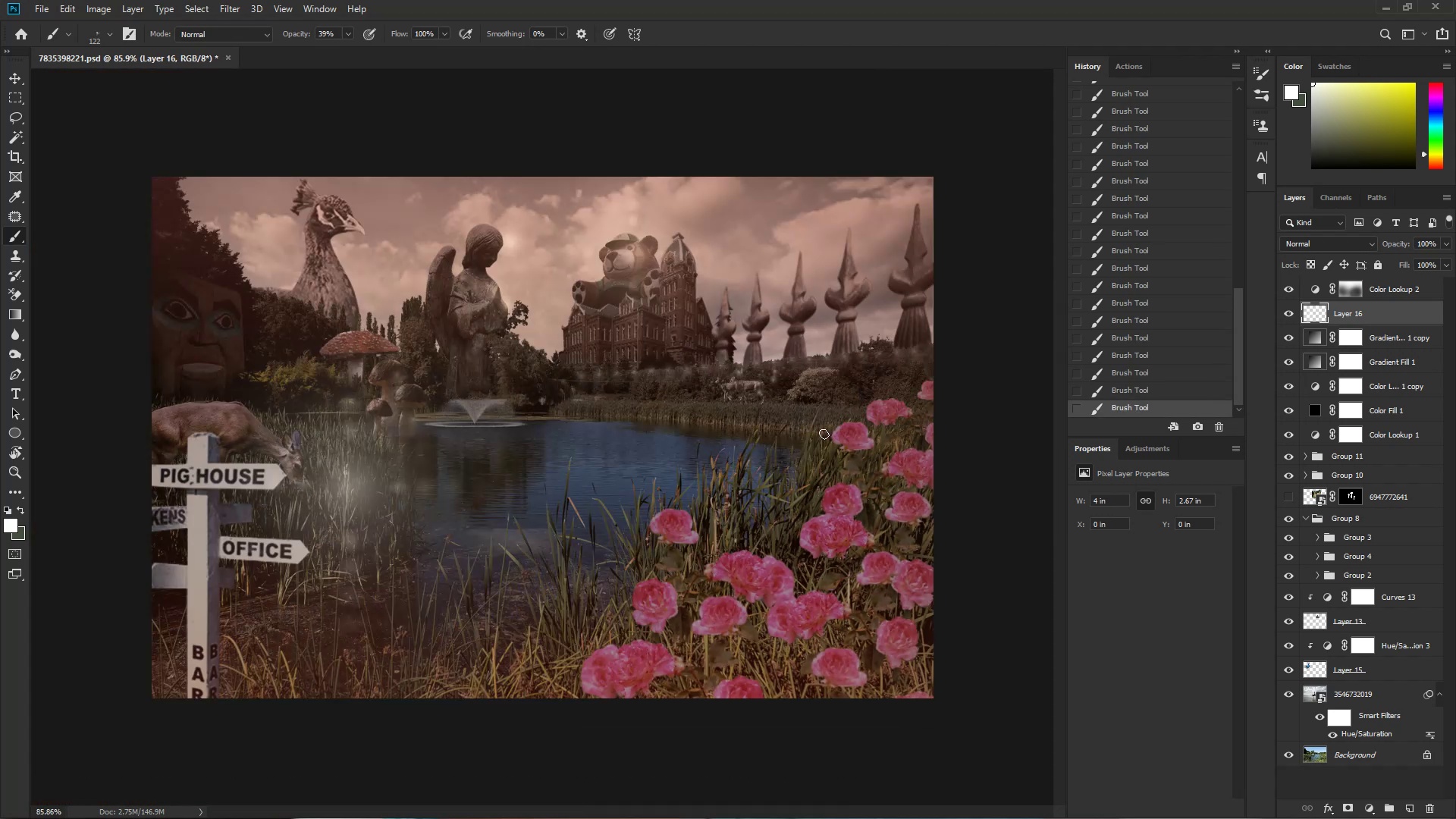 
left_click([801, 416])
 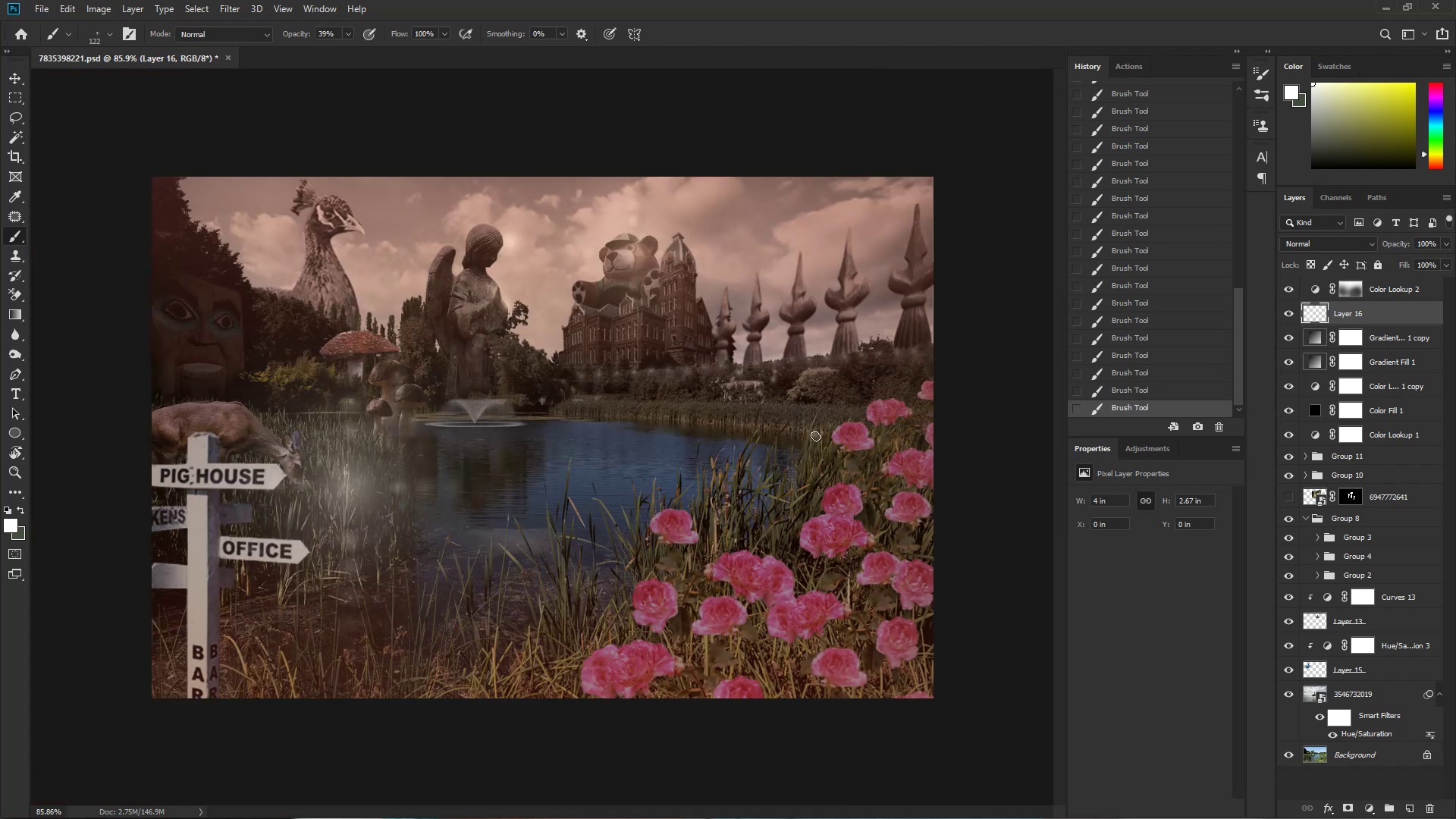 
hold_key(key=ShiftLeft, duration=1.53)
left_click([550, 396])
 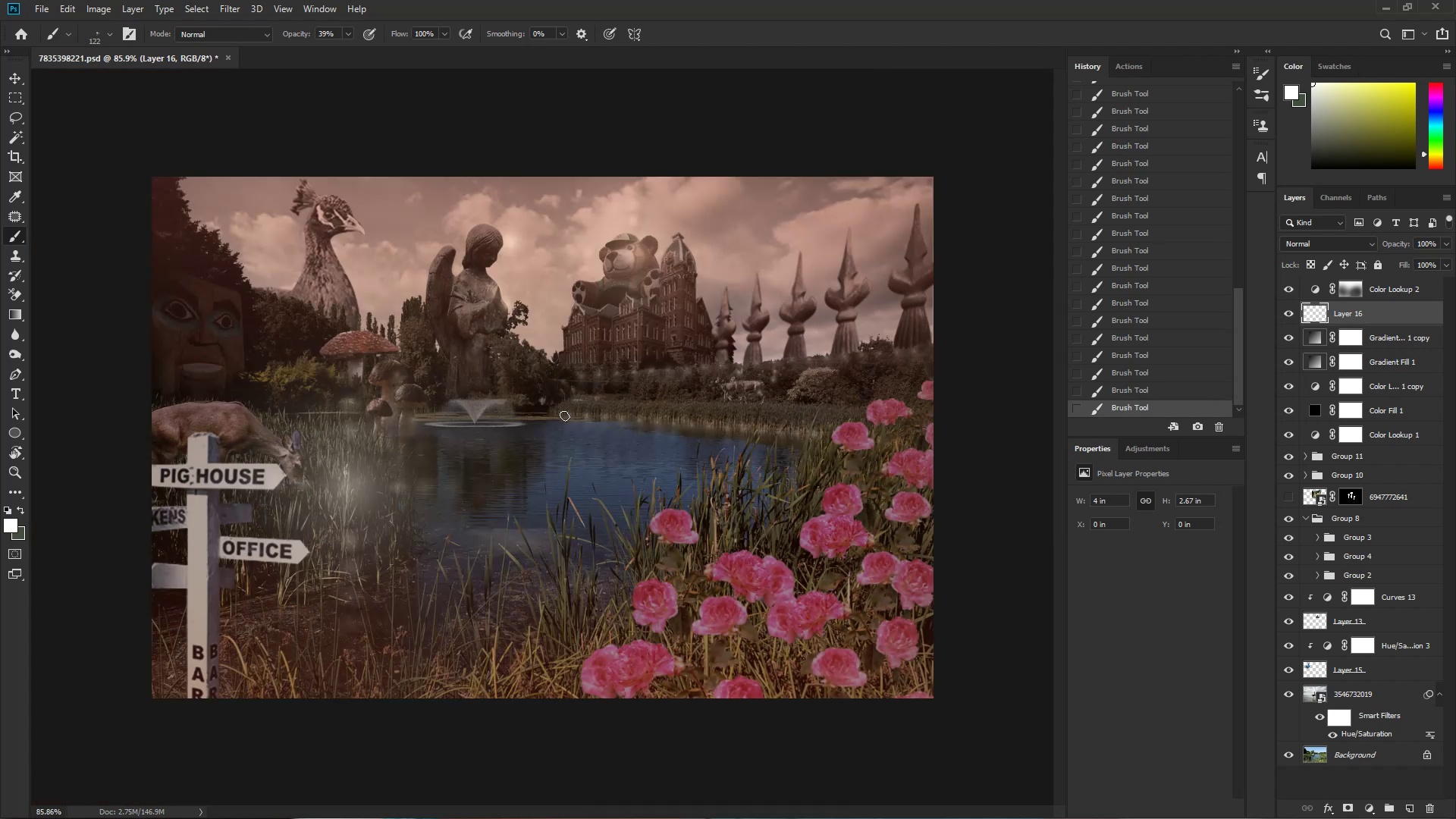 
hold_key(key=ShiftLeft, duration=0.91)
 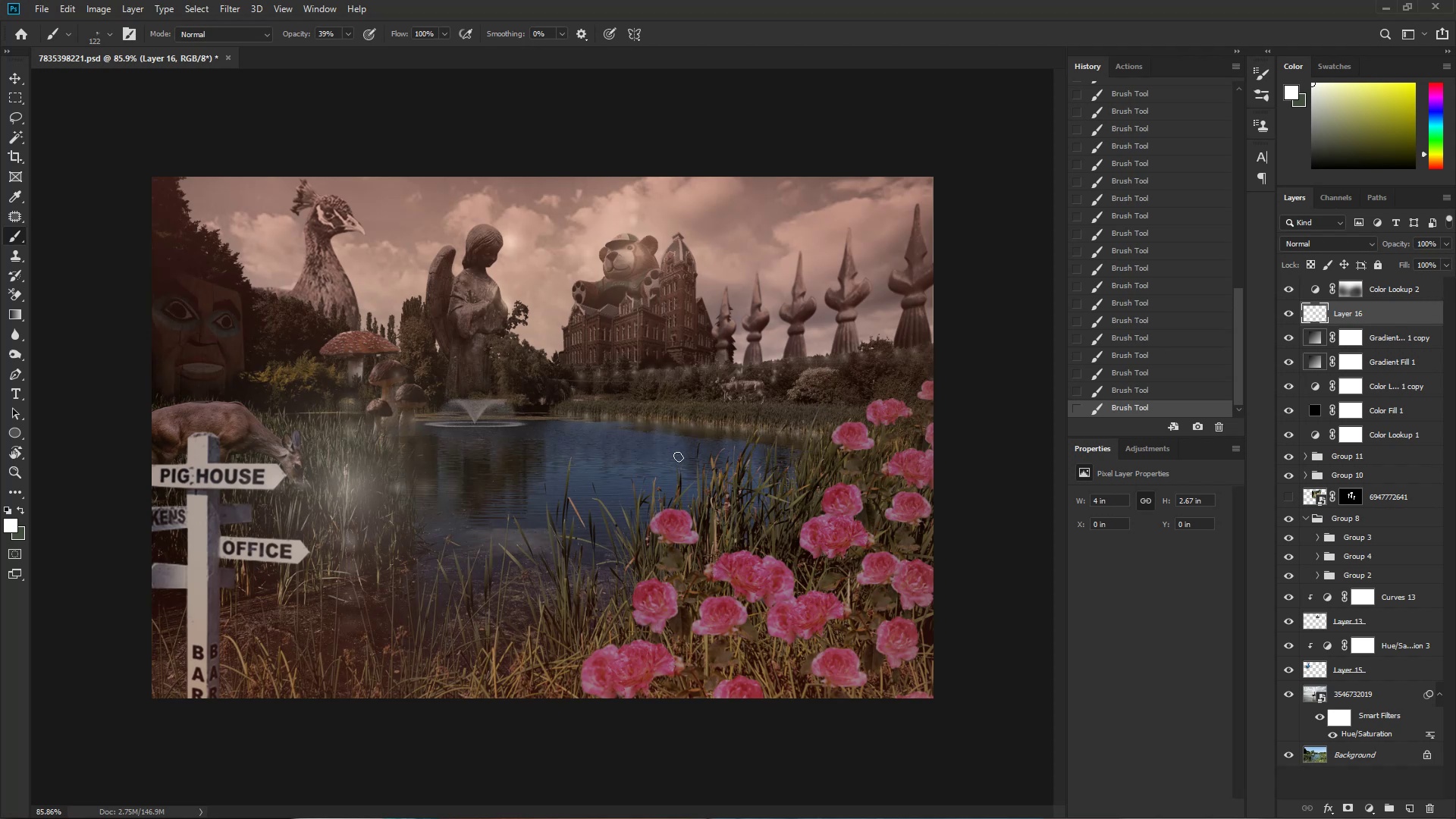 
wait(6.95)
 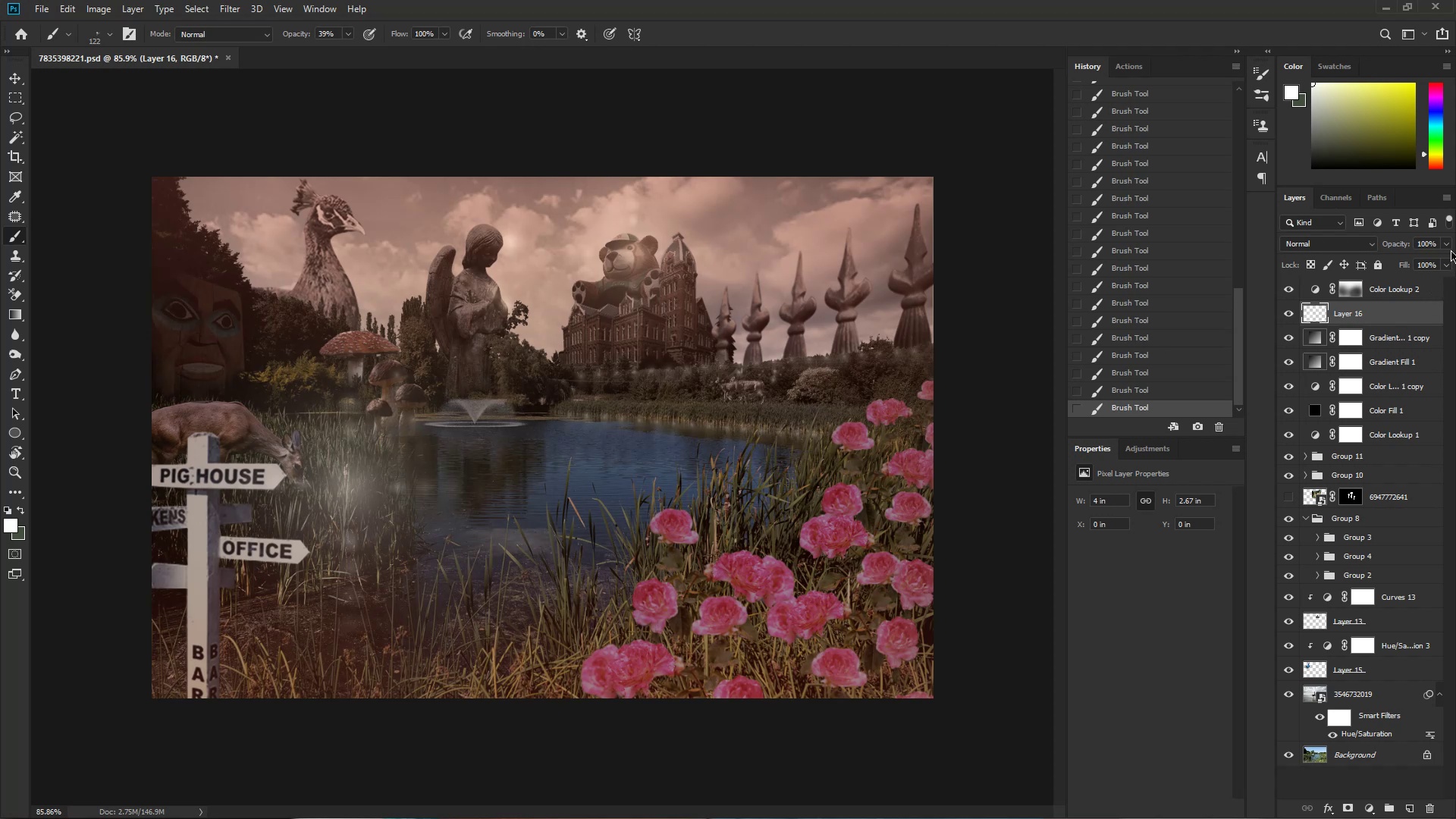 
type(eEE550)
 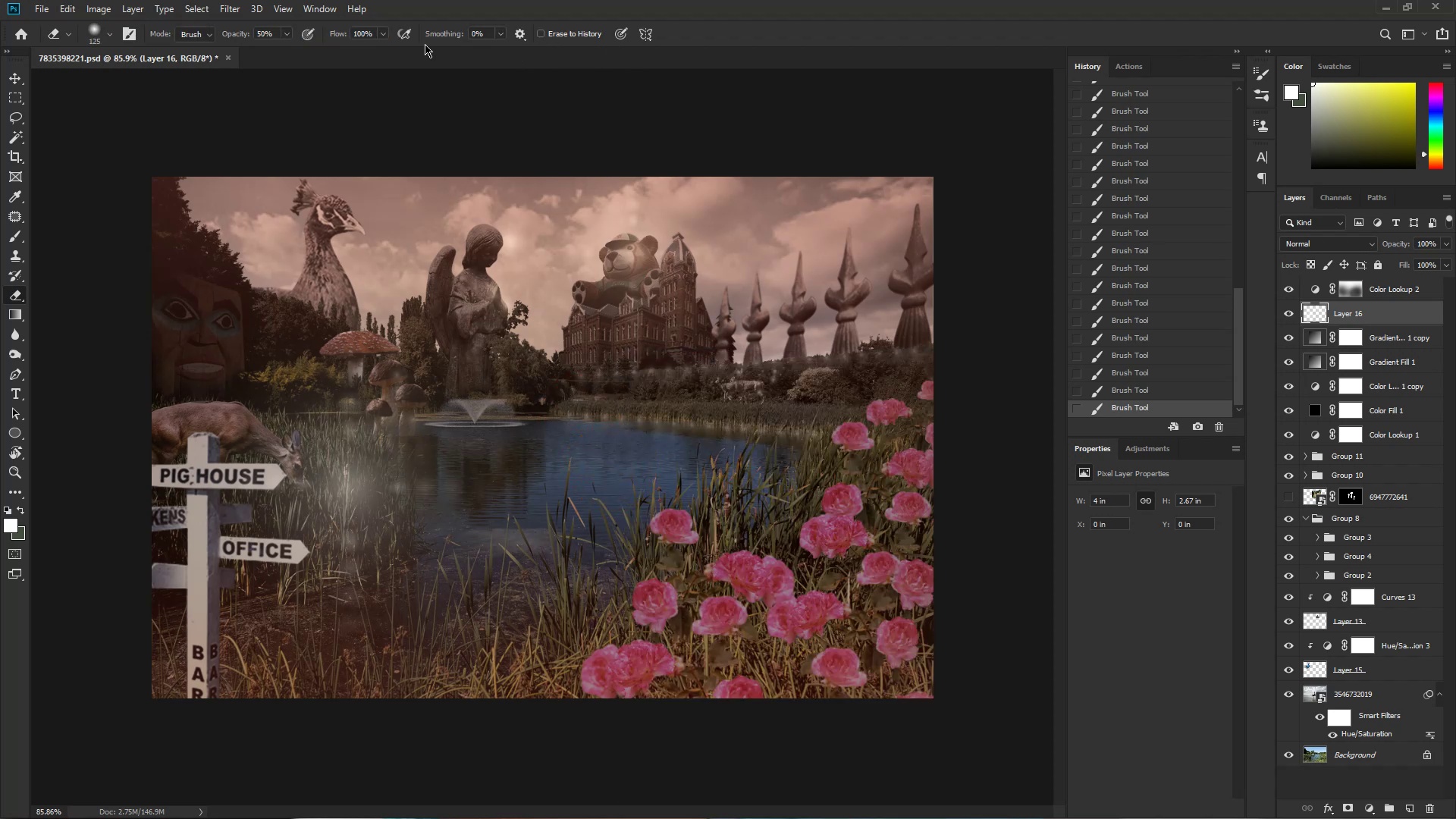 
hold_key(key=AltLeft, duration=0.72)
 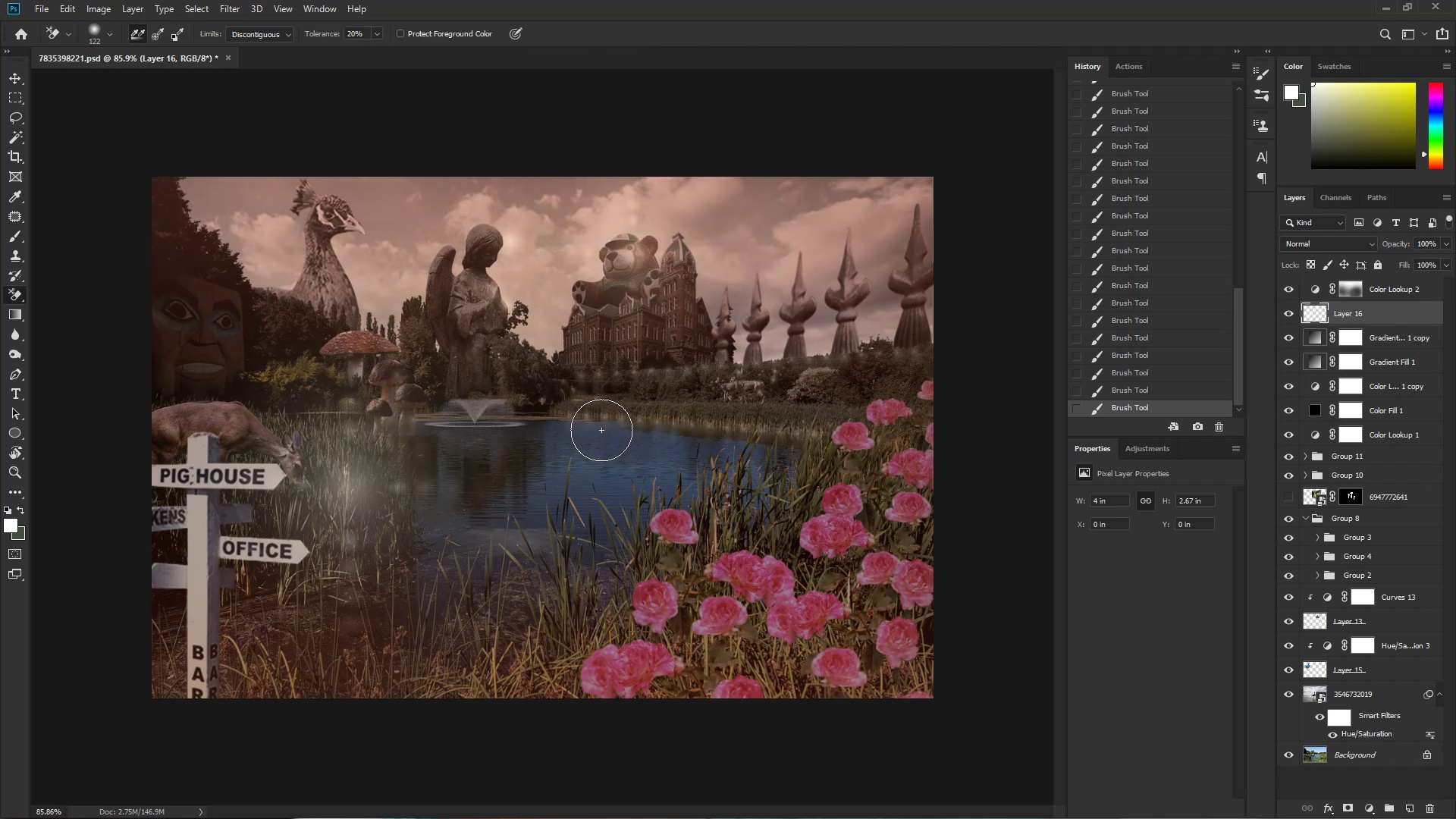 
hold_key(key=AltLeft, duration=0.5)
 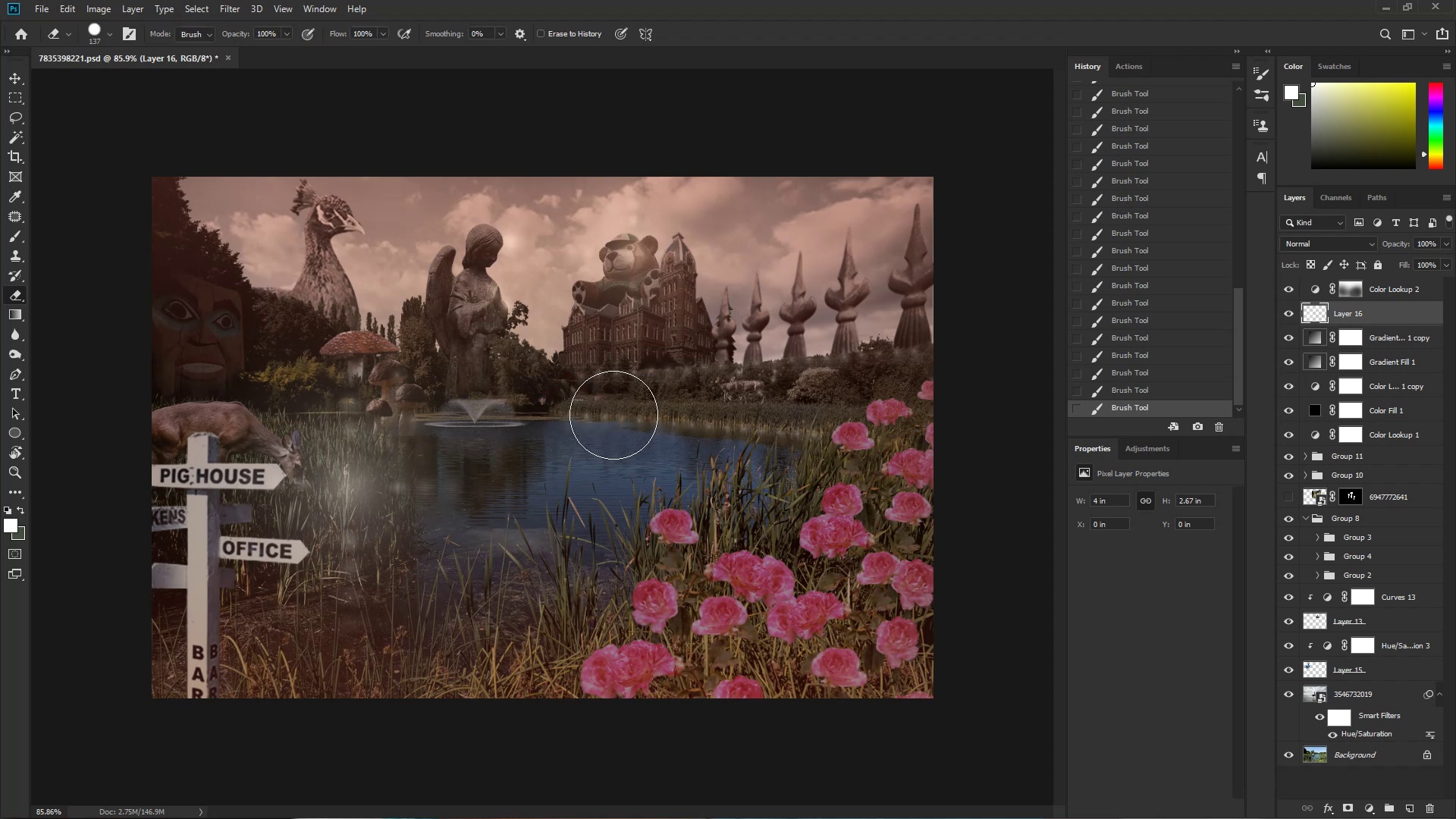 
hold_key(key=AltLeft, duration=0.89)
 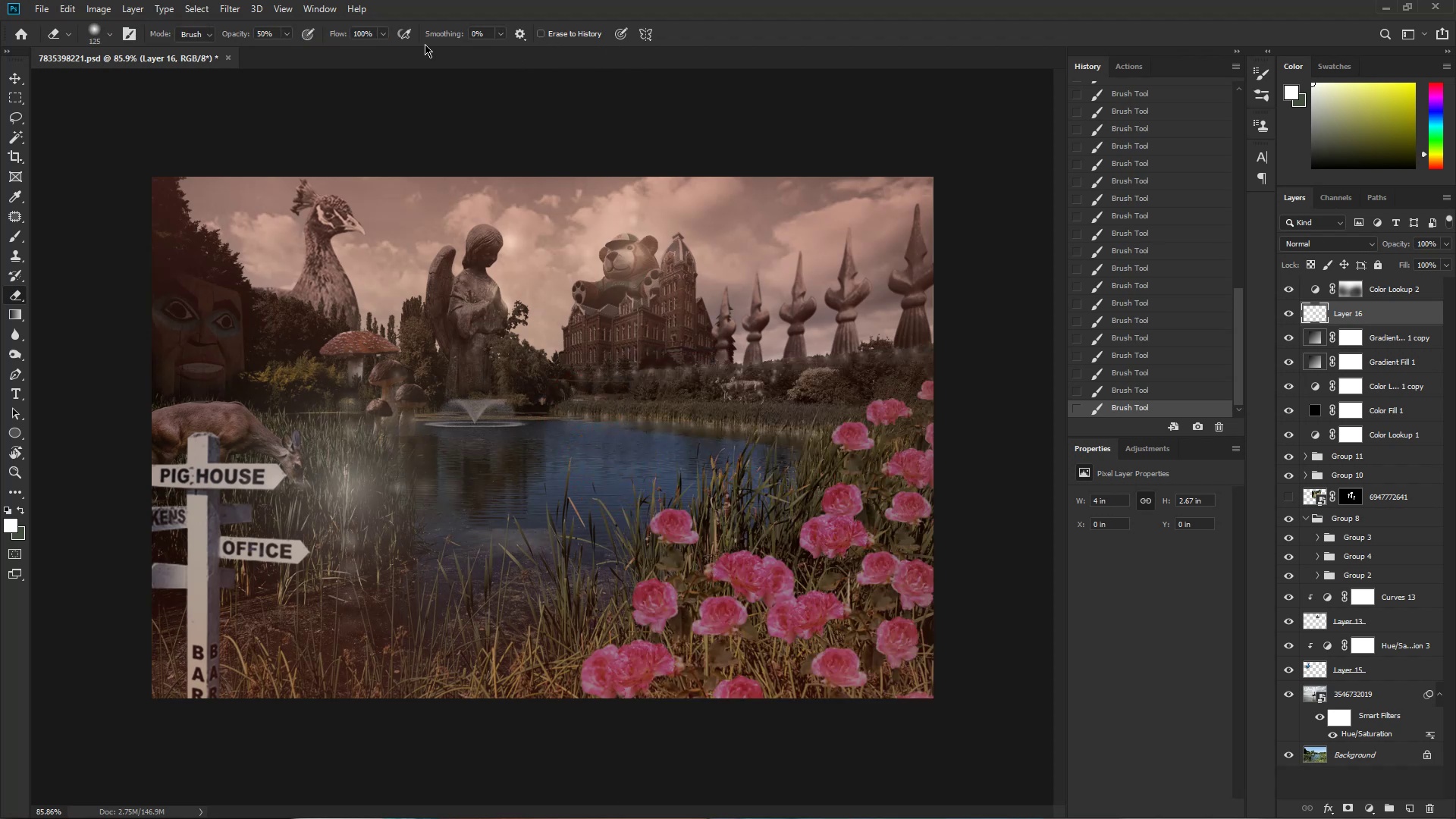 
left_click_drag(start_coordinate=[637, 425], to_coordinate=[984, 444])
 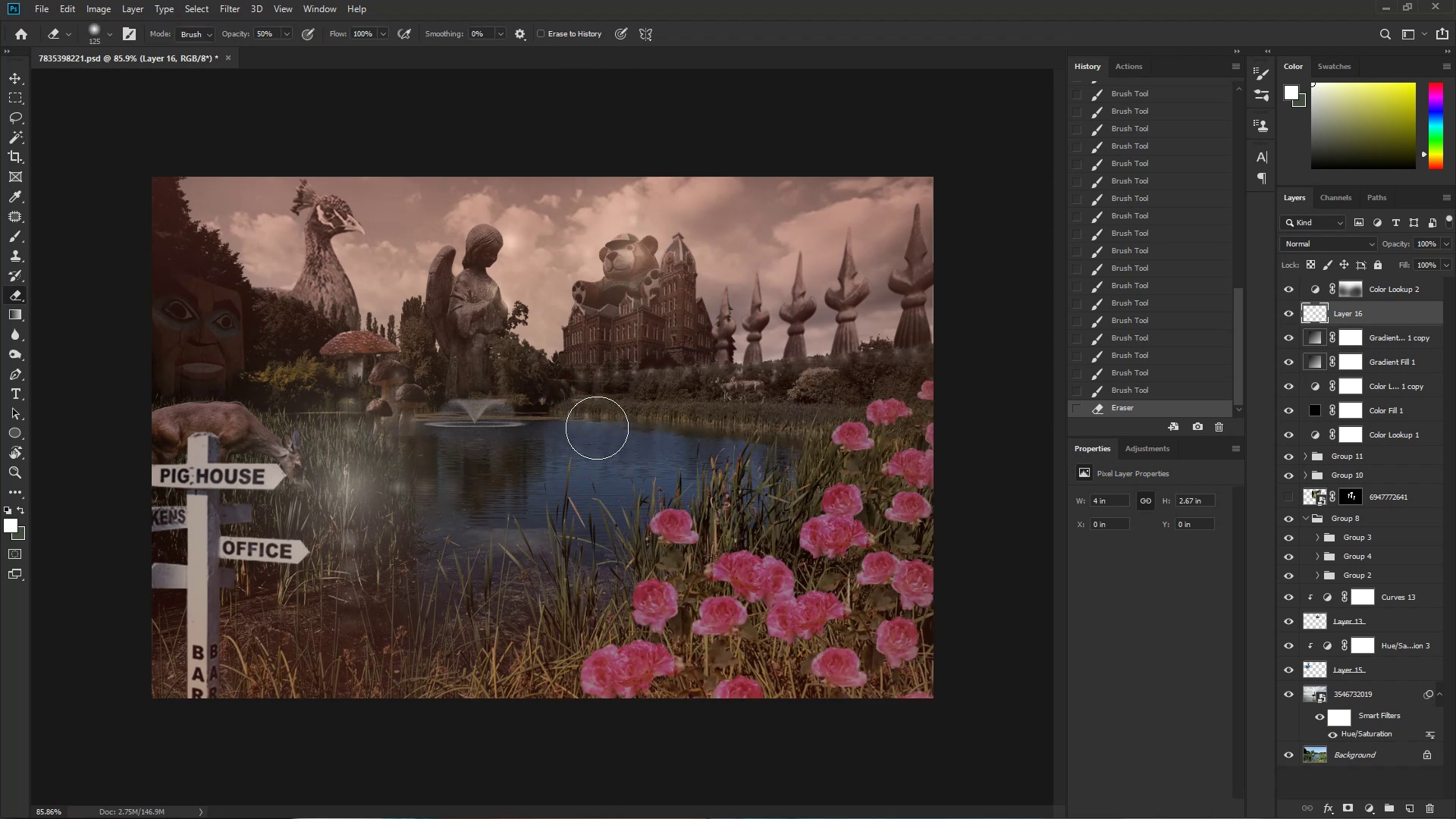 
left_click_drag(start_coordinate=[590, 425], to_coordinate=[586, 425])
 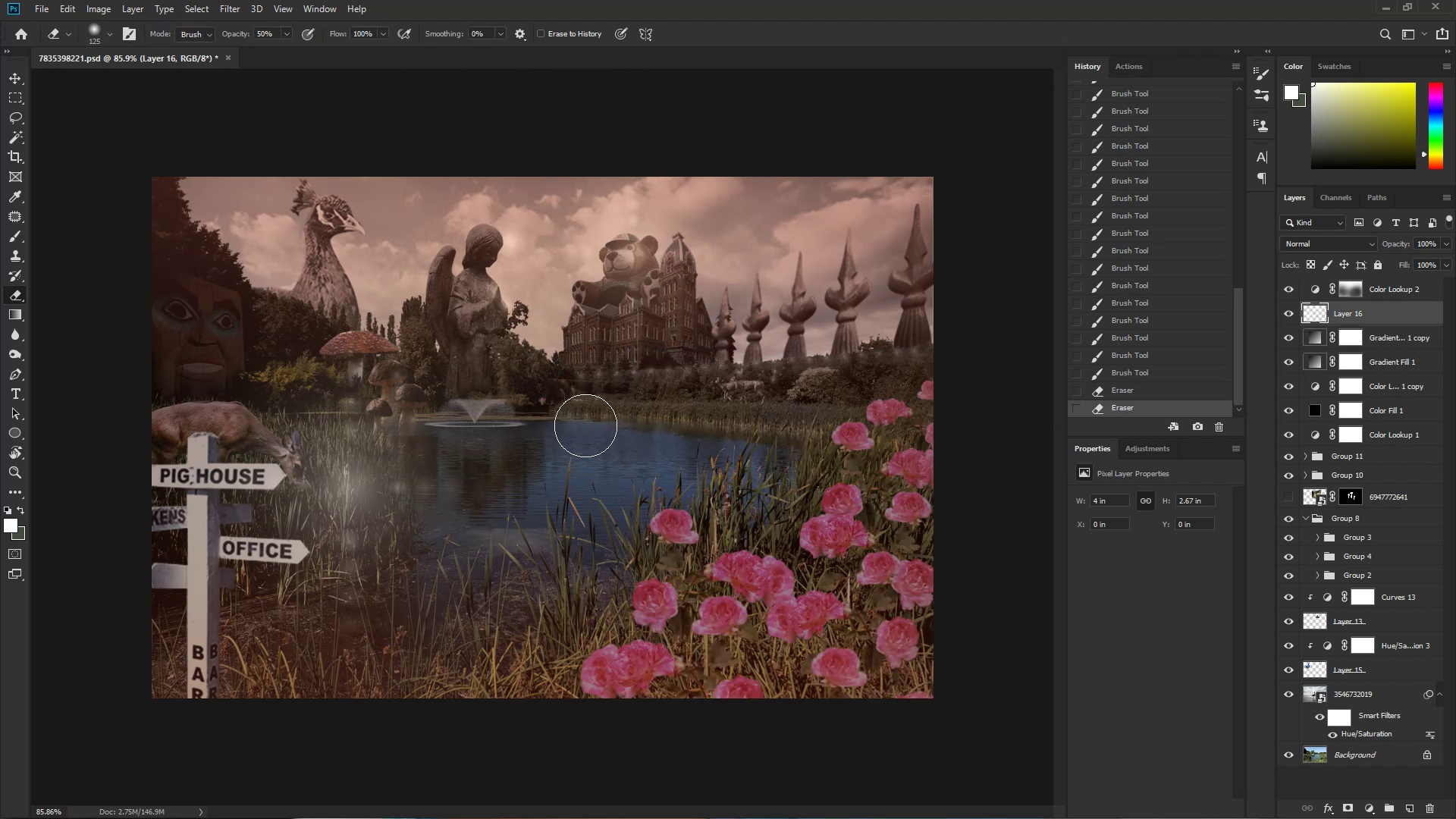 
hold_key(key=ControlLeft, duration=1.52)
 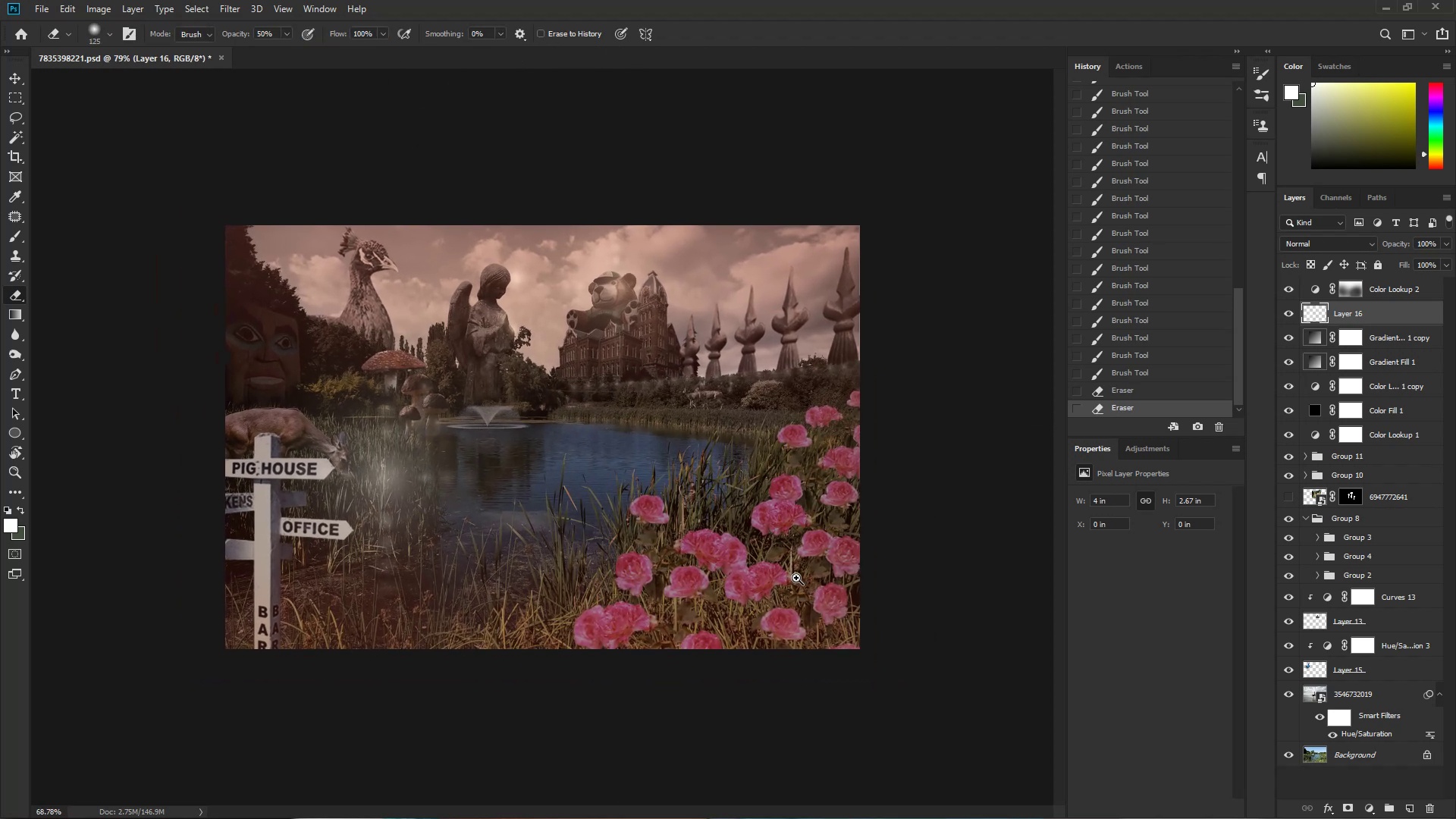 
hold_key(key=Space, duration=1.52)
 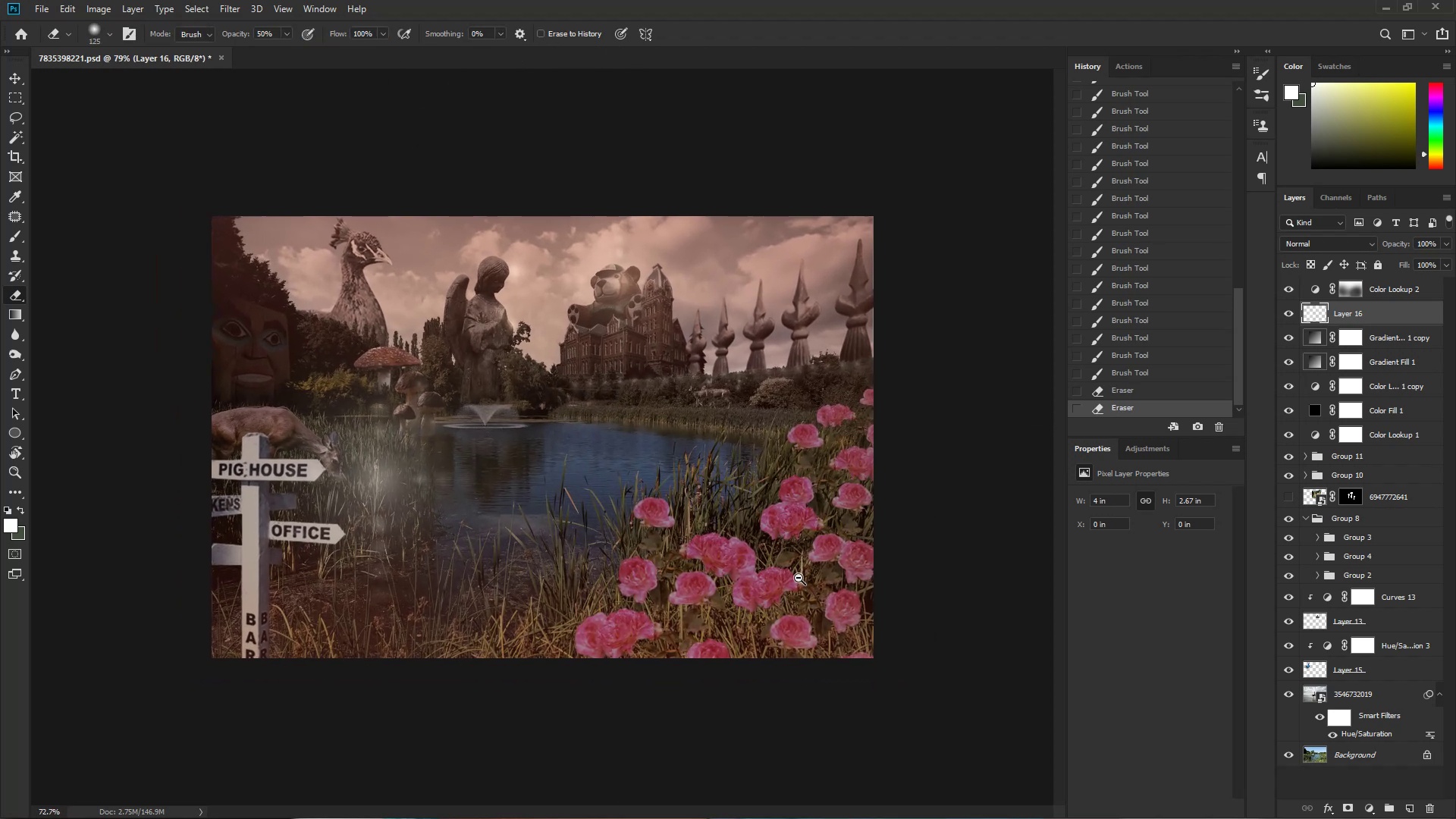 
left_click_drag(start_coordinate=[795, 573], to_coordinate=[780, 575])
 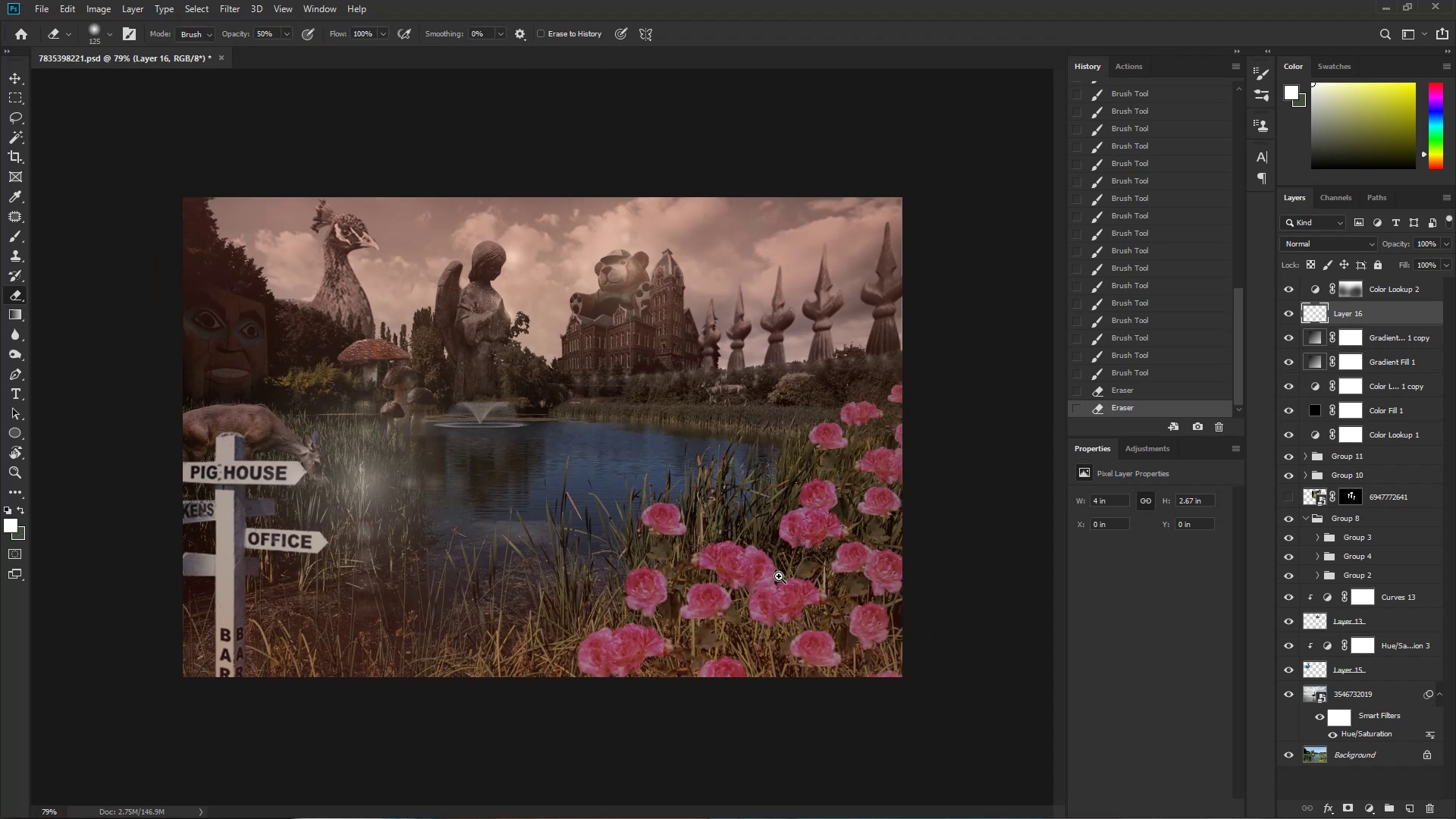 
left_click_drag(start_coordinate=[812, 576], to_coordinate=[802, 577])
 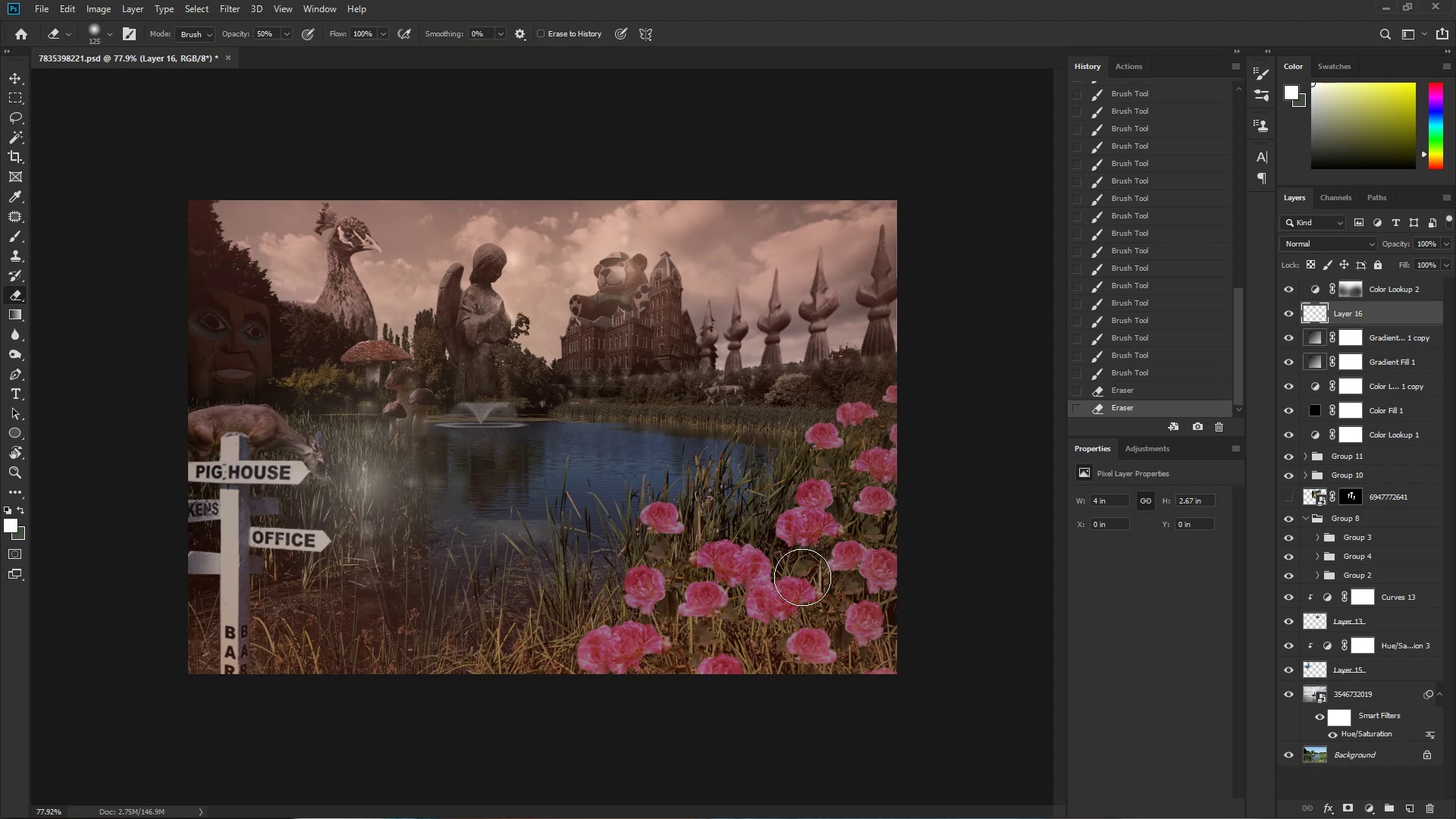 
hold_key(key=ControlLeft, duration=0.79)
 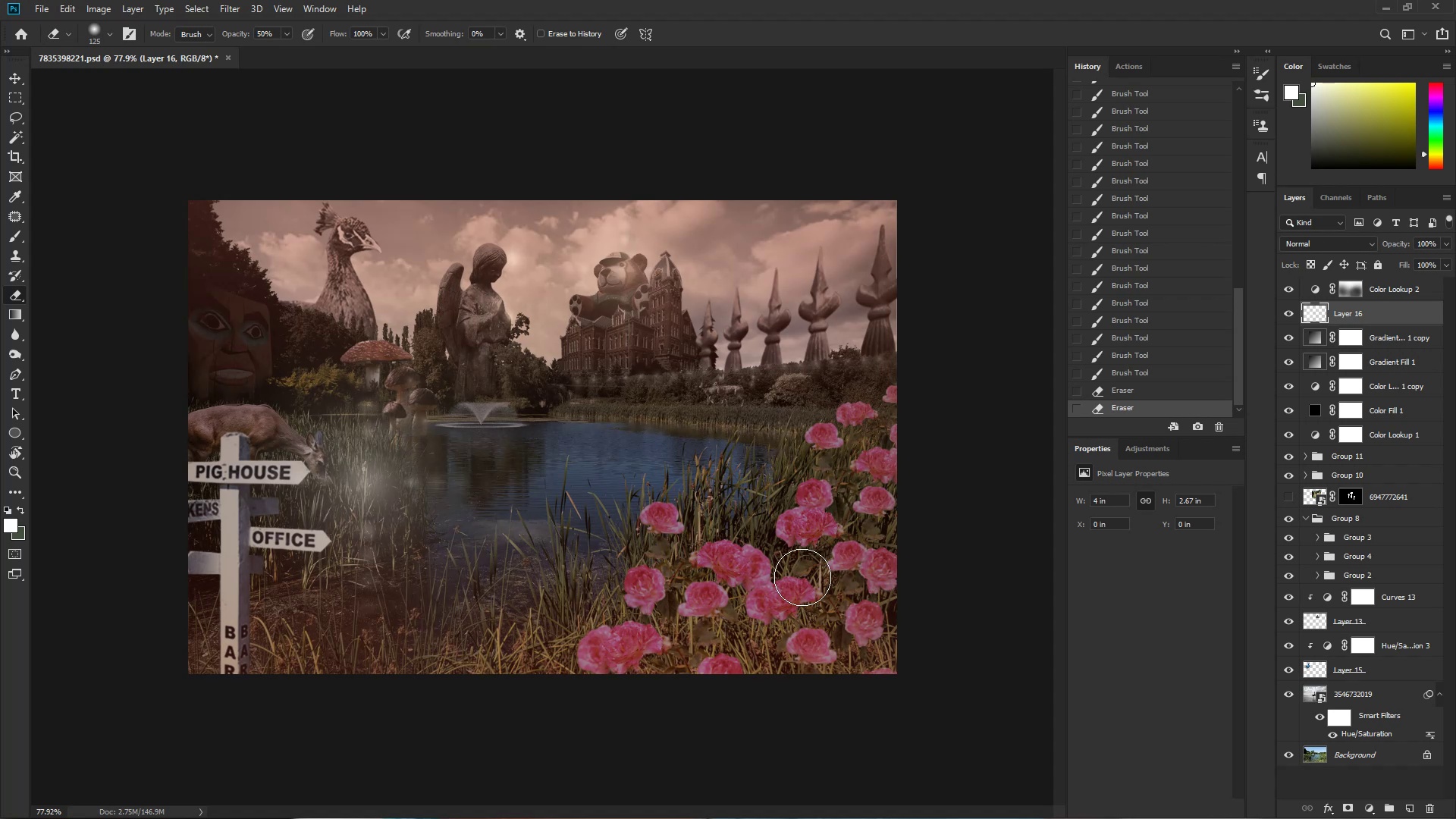 
hold_key(key=Space, duration=0.75)
 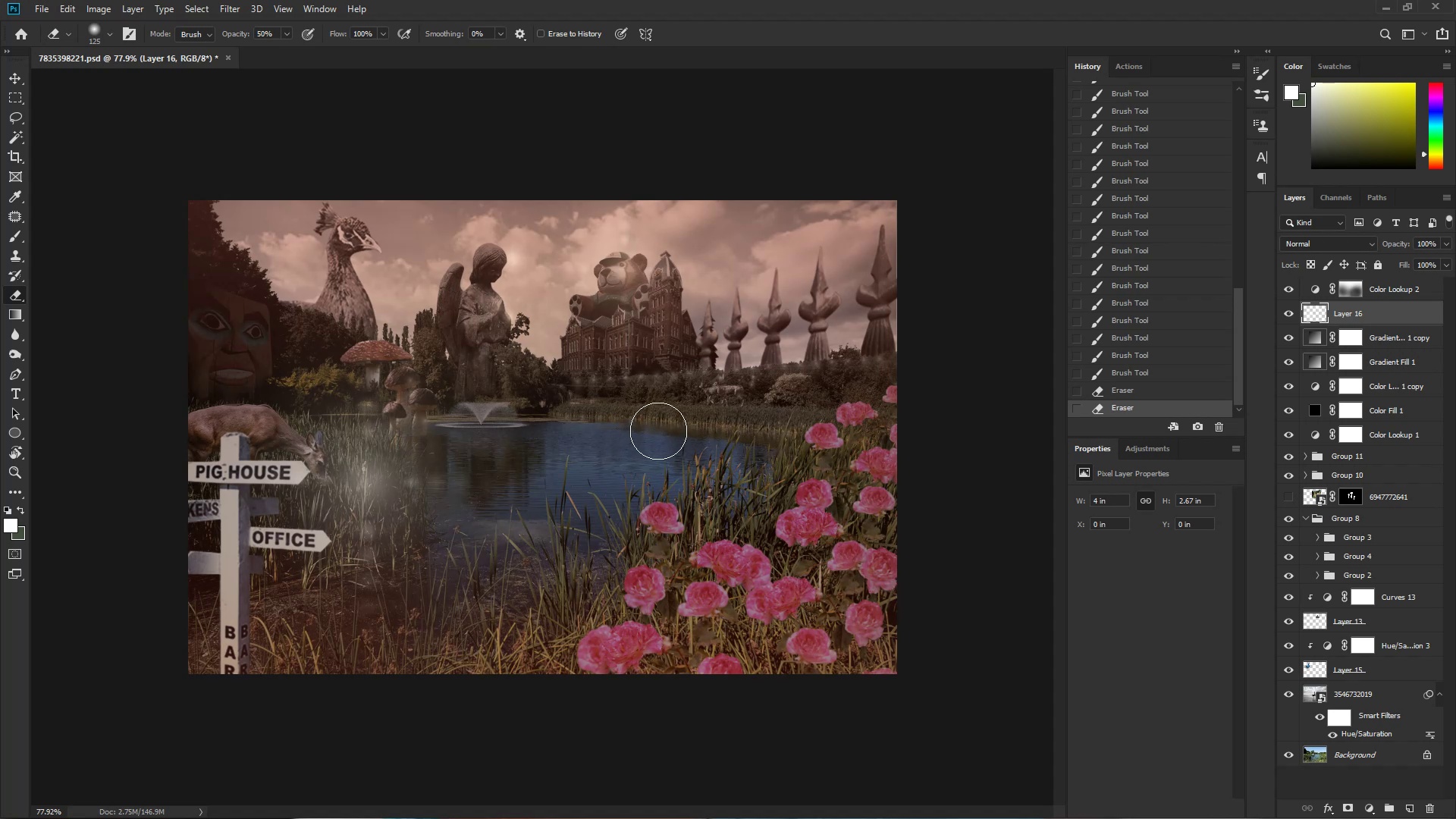 
wait(10.43)
 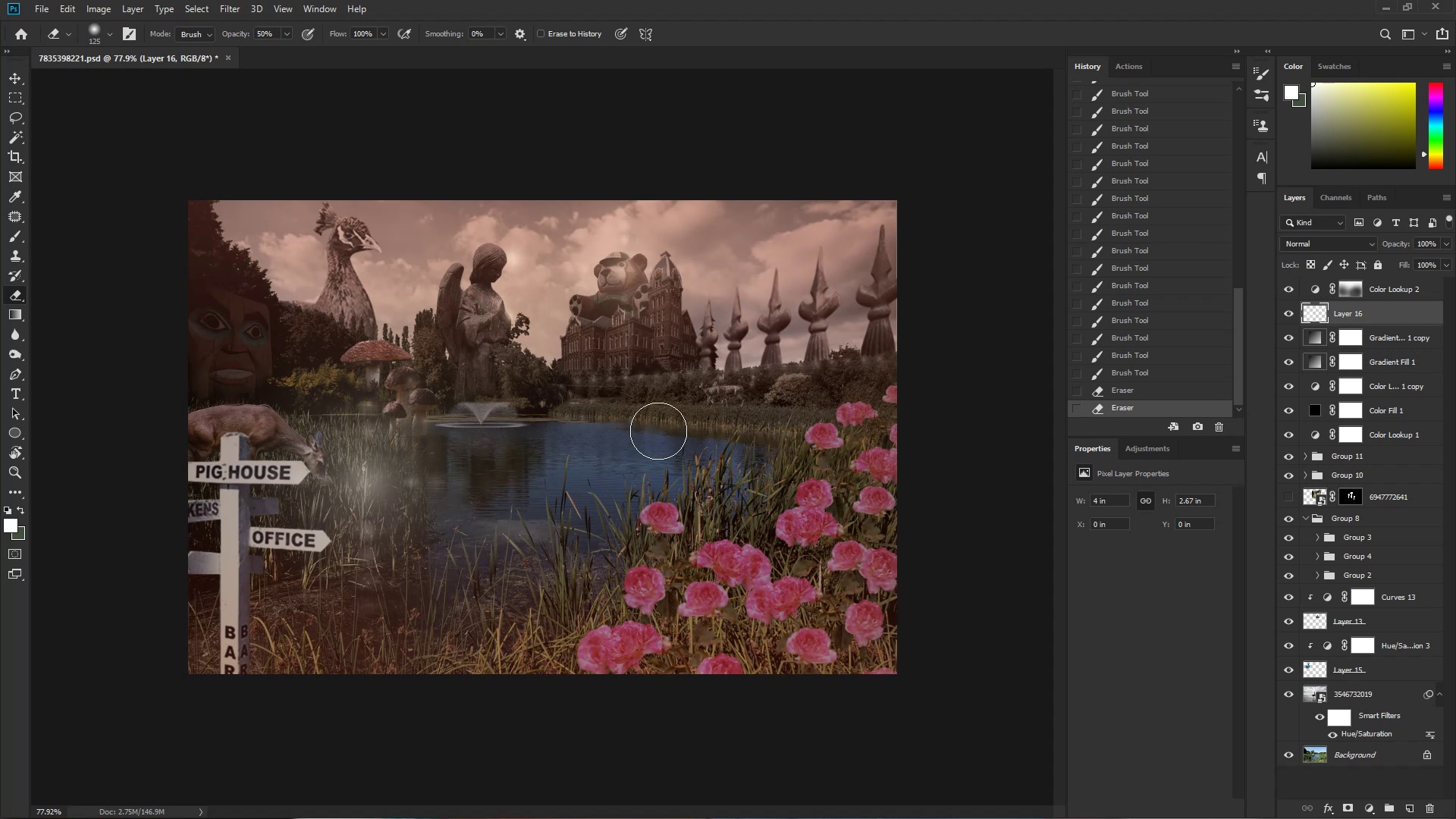 
right_click([695, 417])
 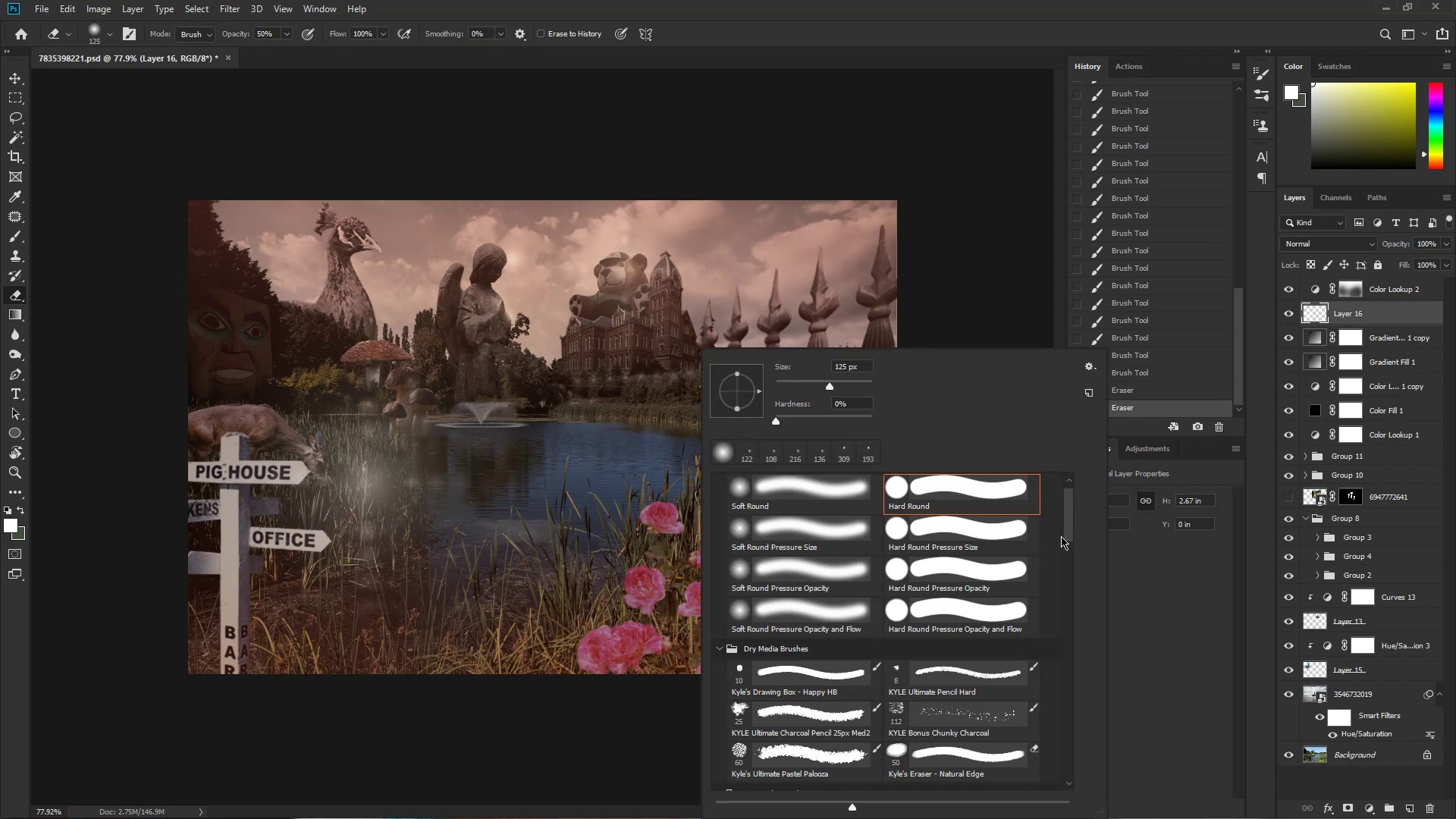 
left_click_drag(start_coordinate=[1068, 529], to_coordinate=[1083, 695])
 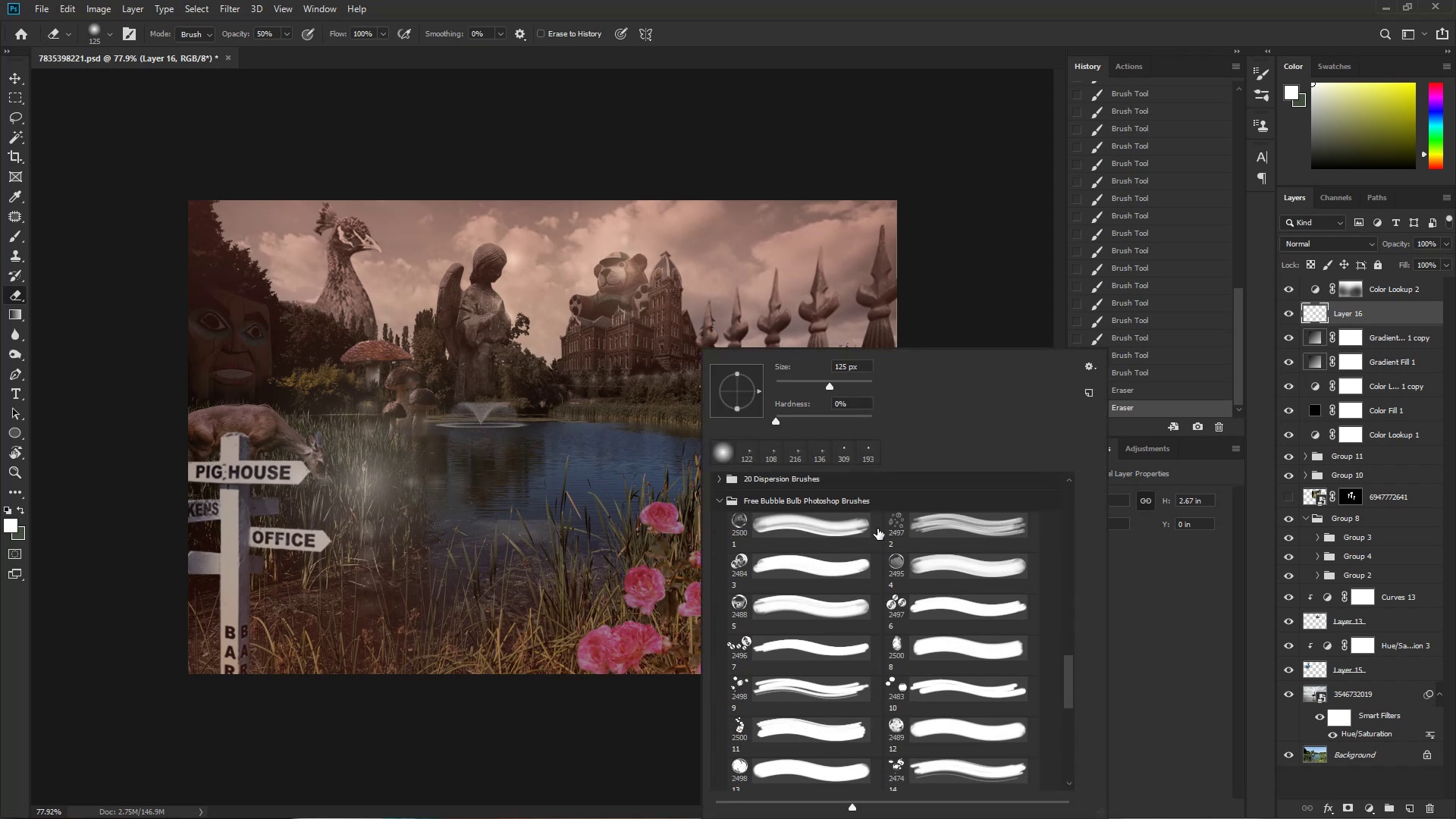 
left_click([899, 530])
 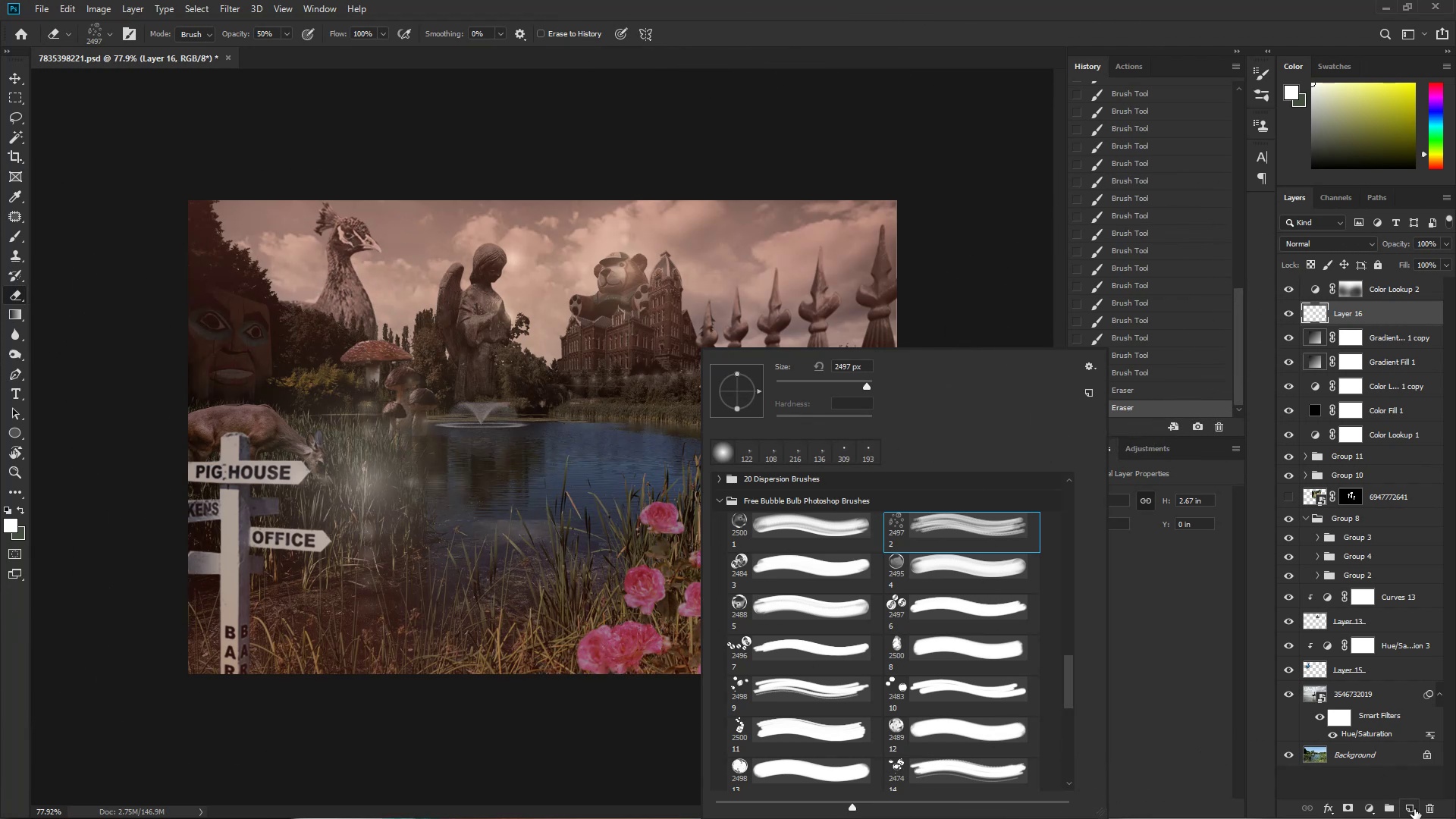 
hold_key(key=AltLeft, duration=1.09)
 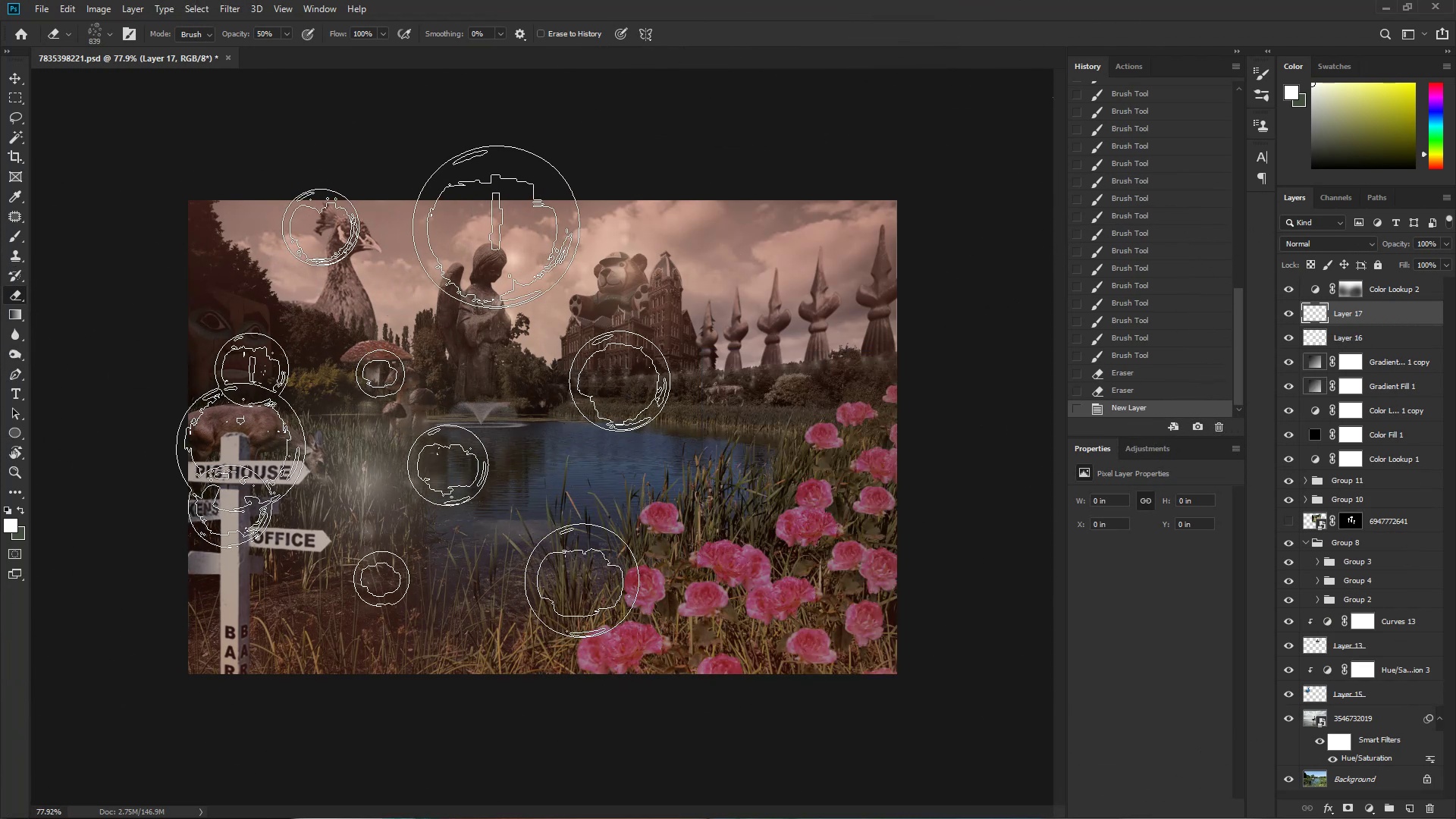 
hold_key(key=AltLeft, duration=0.62)
 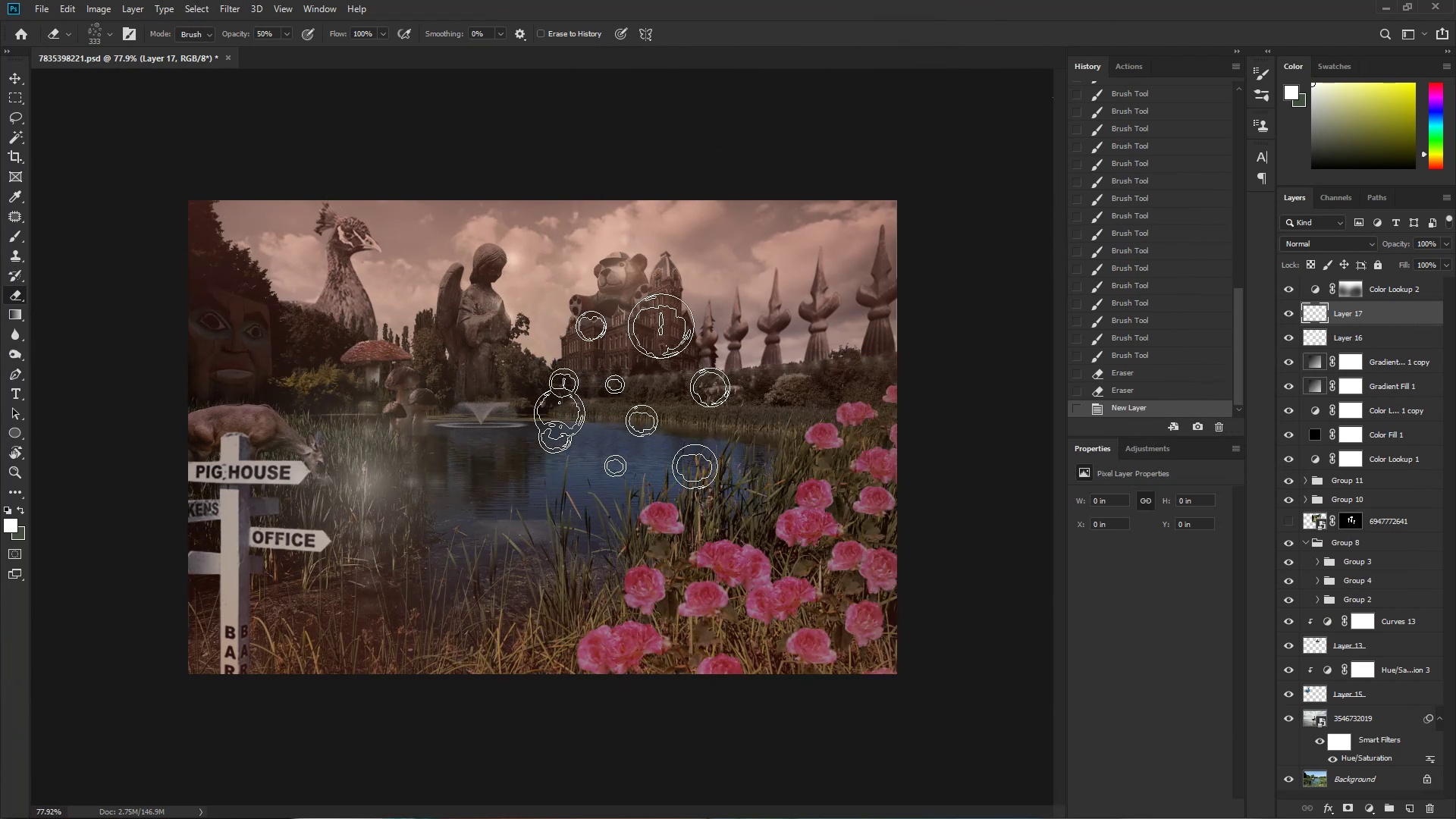 
hold_key(key=AltLeft, duration=0.79)
 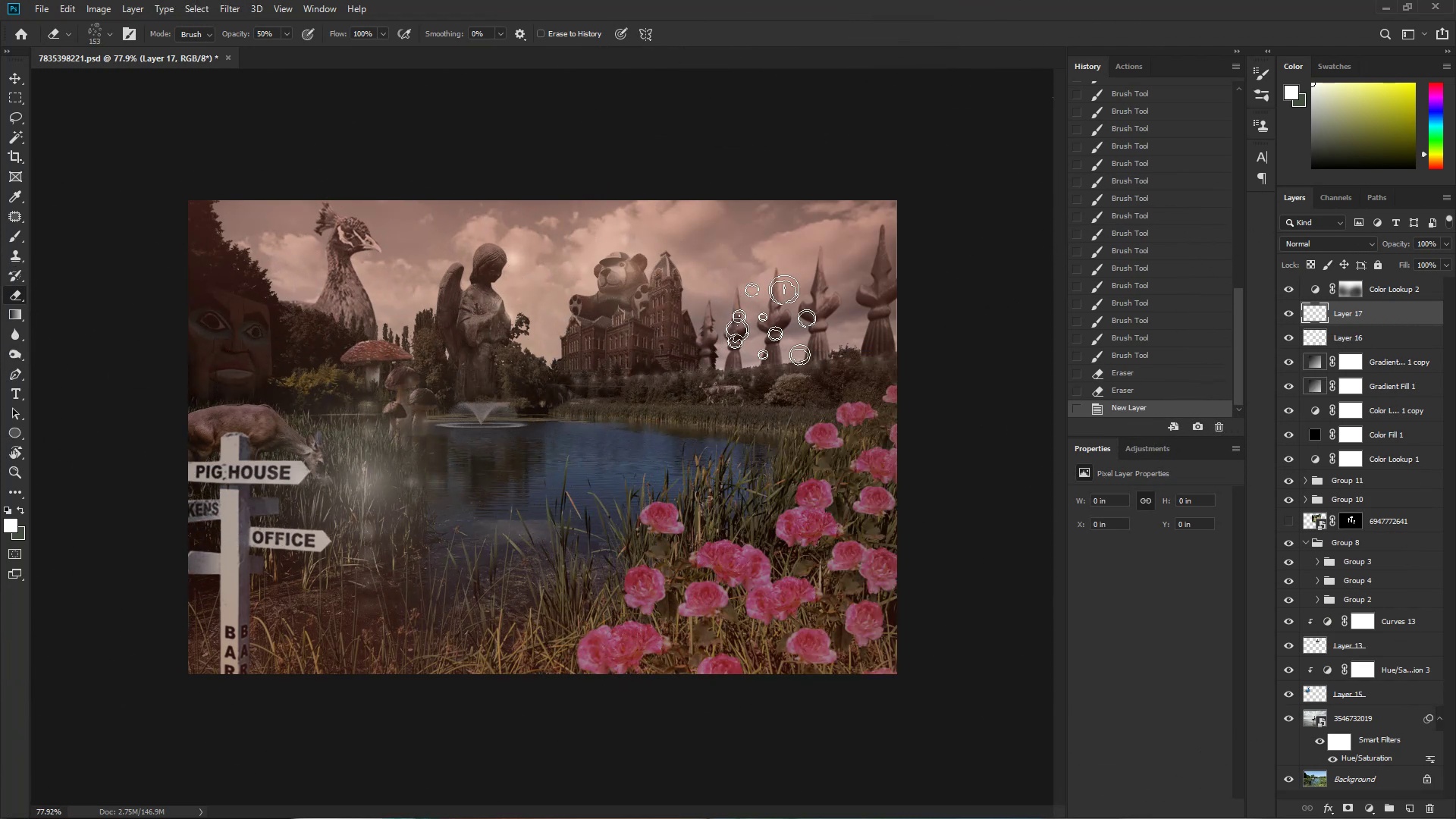 
hold_key(key=AltLeft, duration=0.56)
 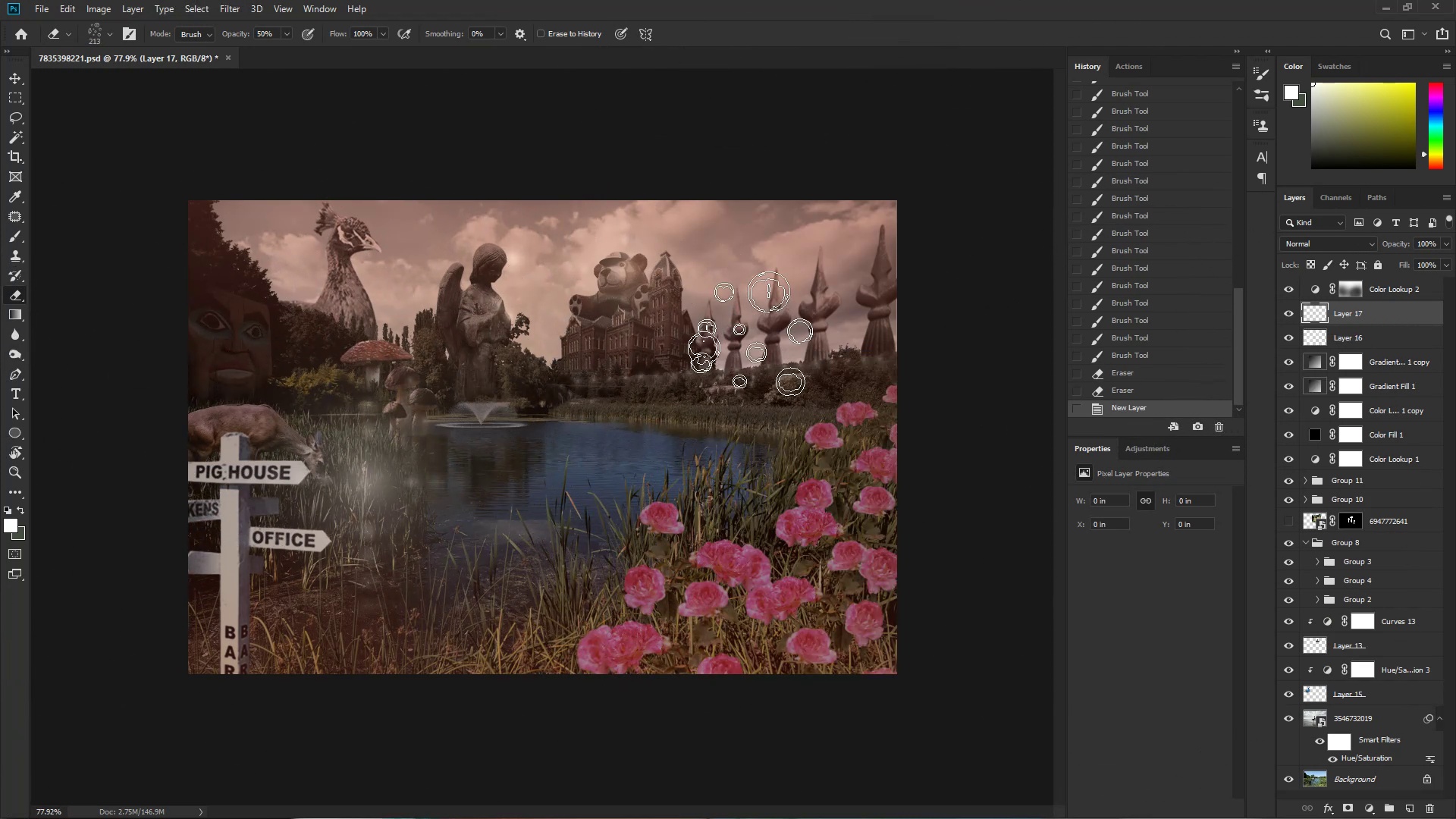 
left_click([767, 313])
 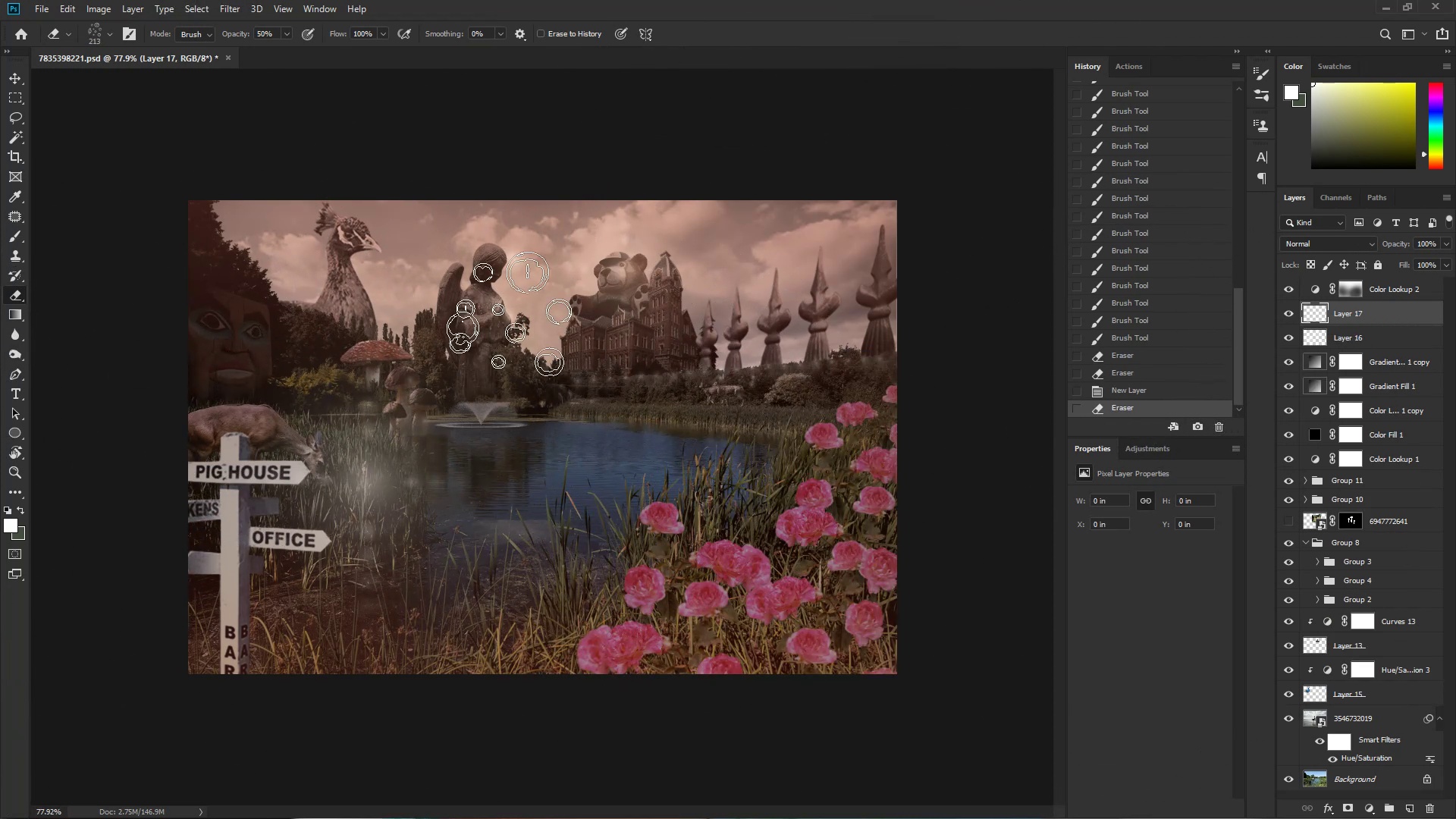 
hold_key(key=ControlLeft, duration=0.79)
 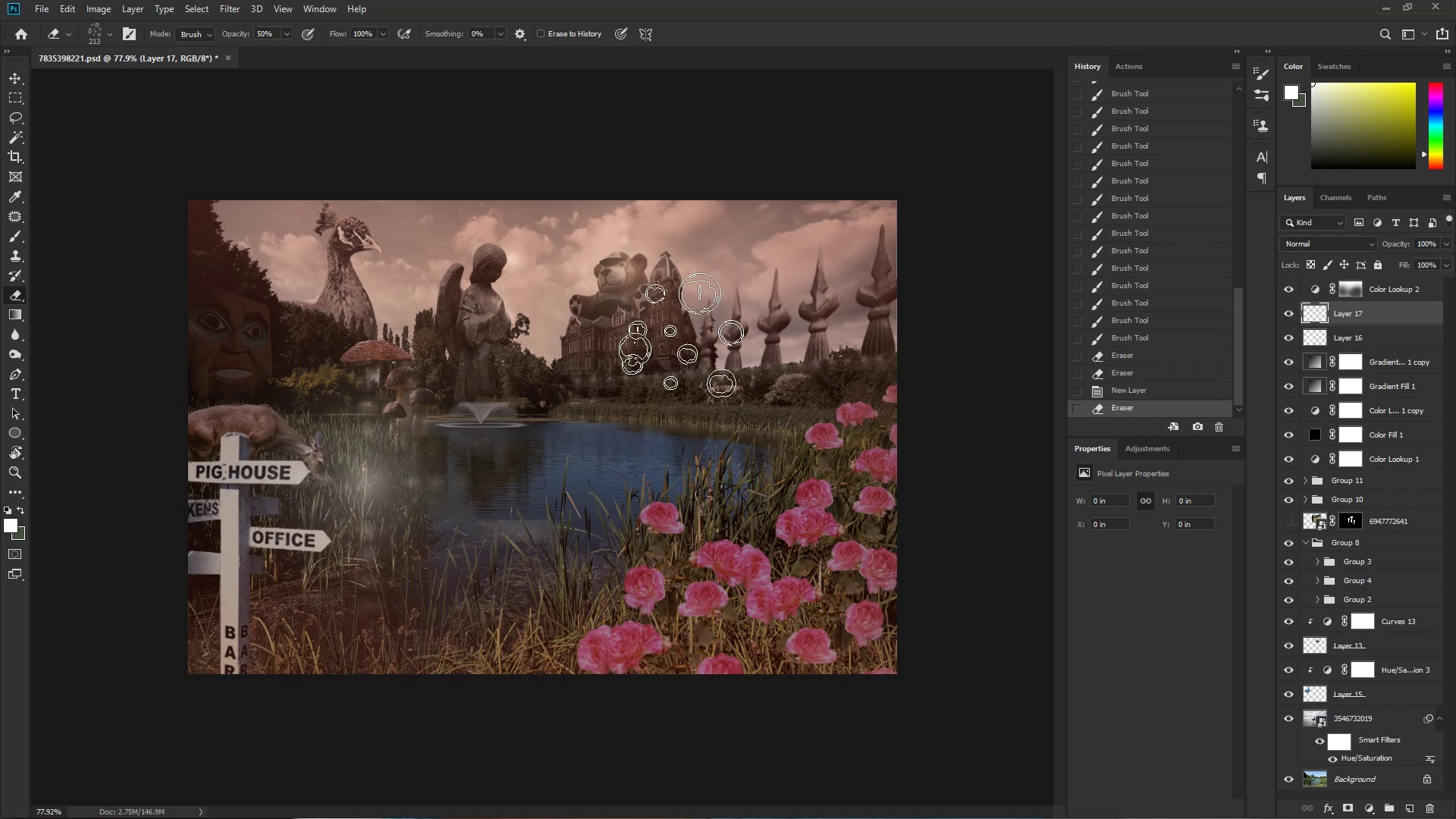 
key(B)
 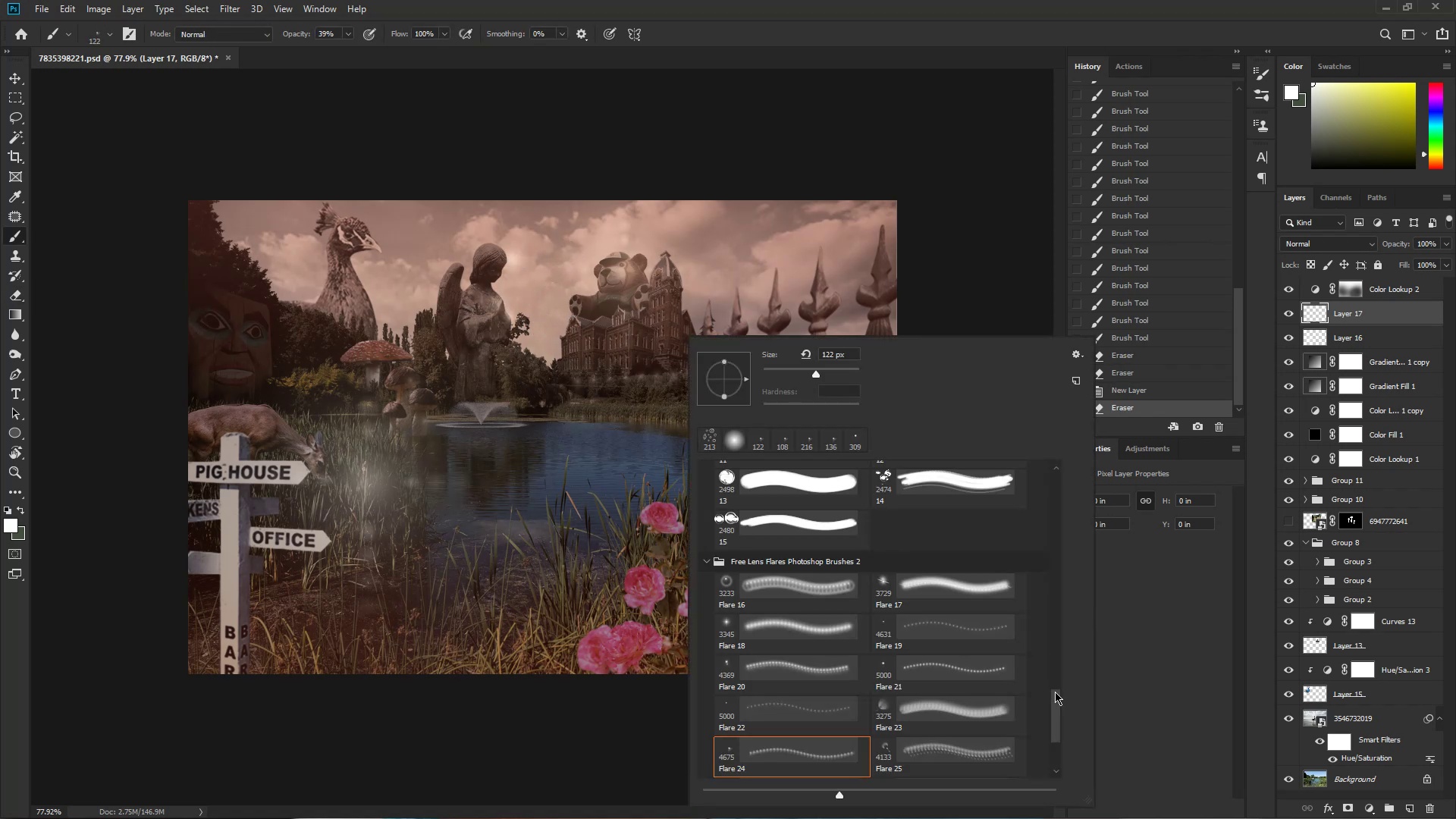 
left_click_drag(start_coordinate=[1053, 706], to_coordinate=[1058, 657])
 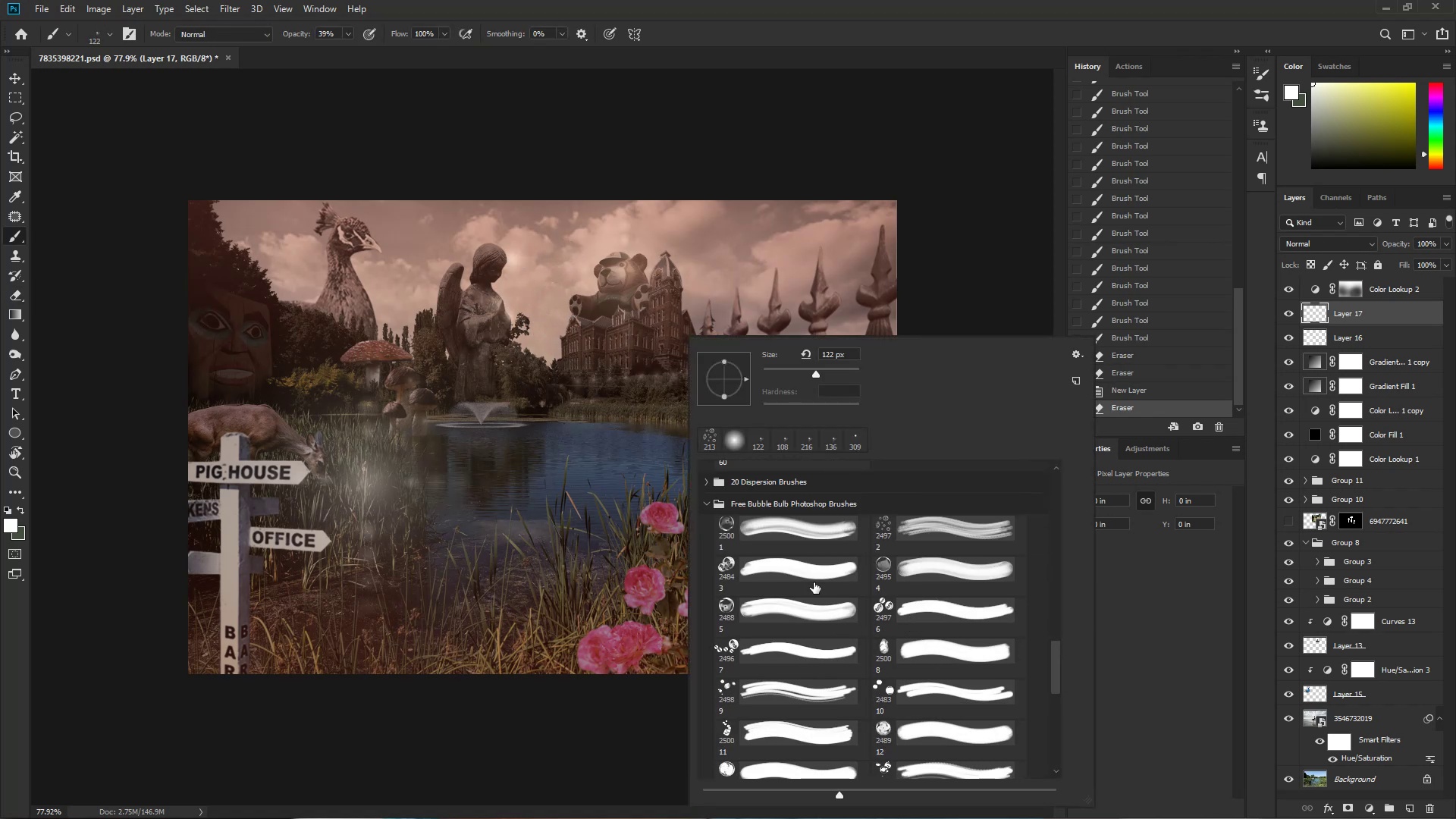 
left_click([750, 609])
 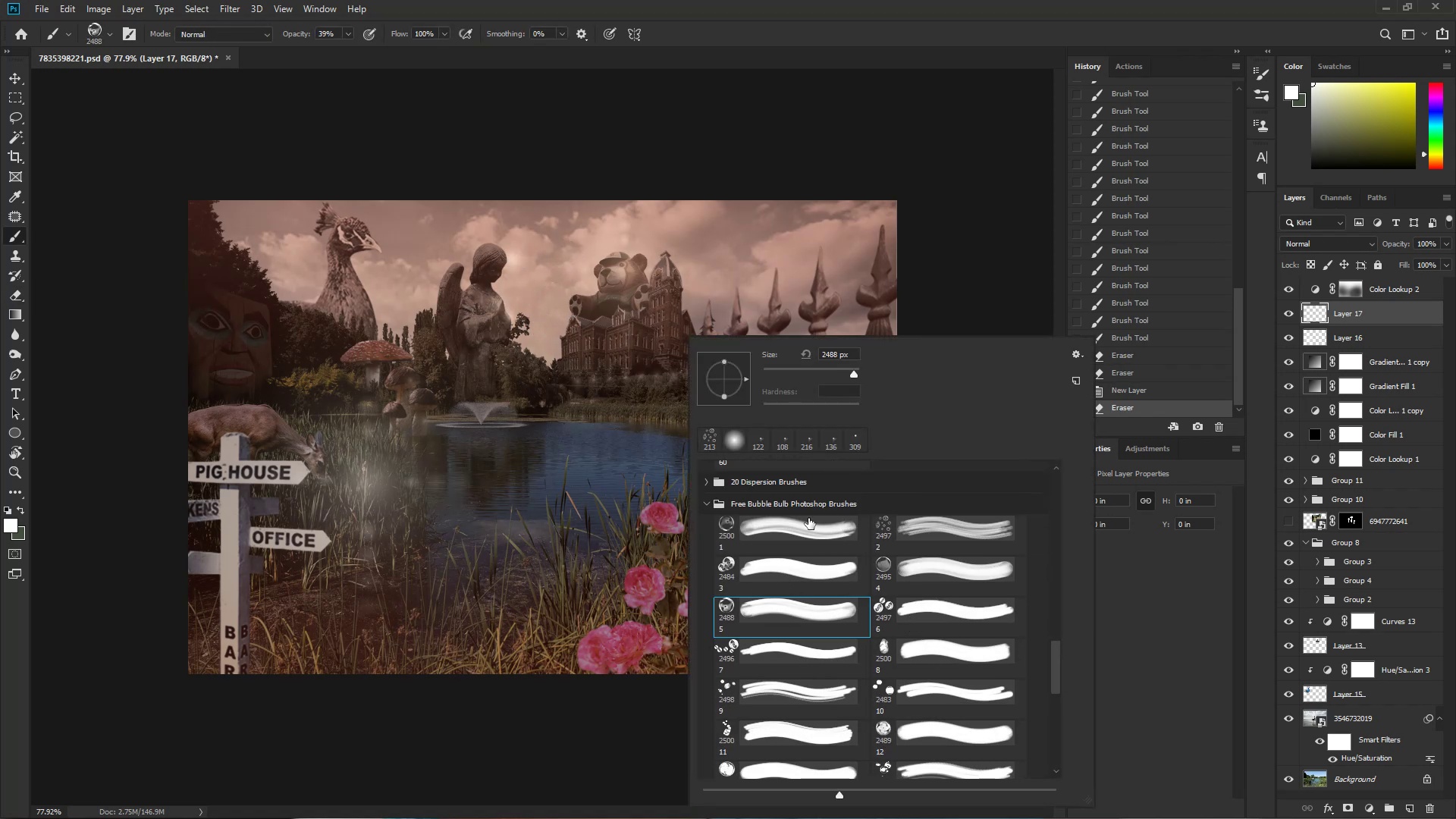 
hold_key(key=AltLeft, duration=1.51)
 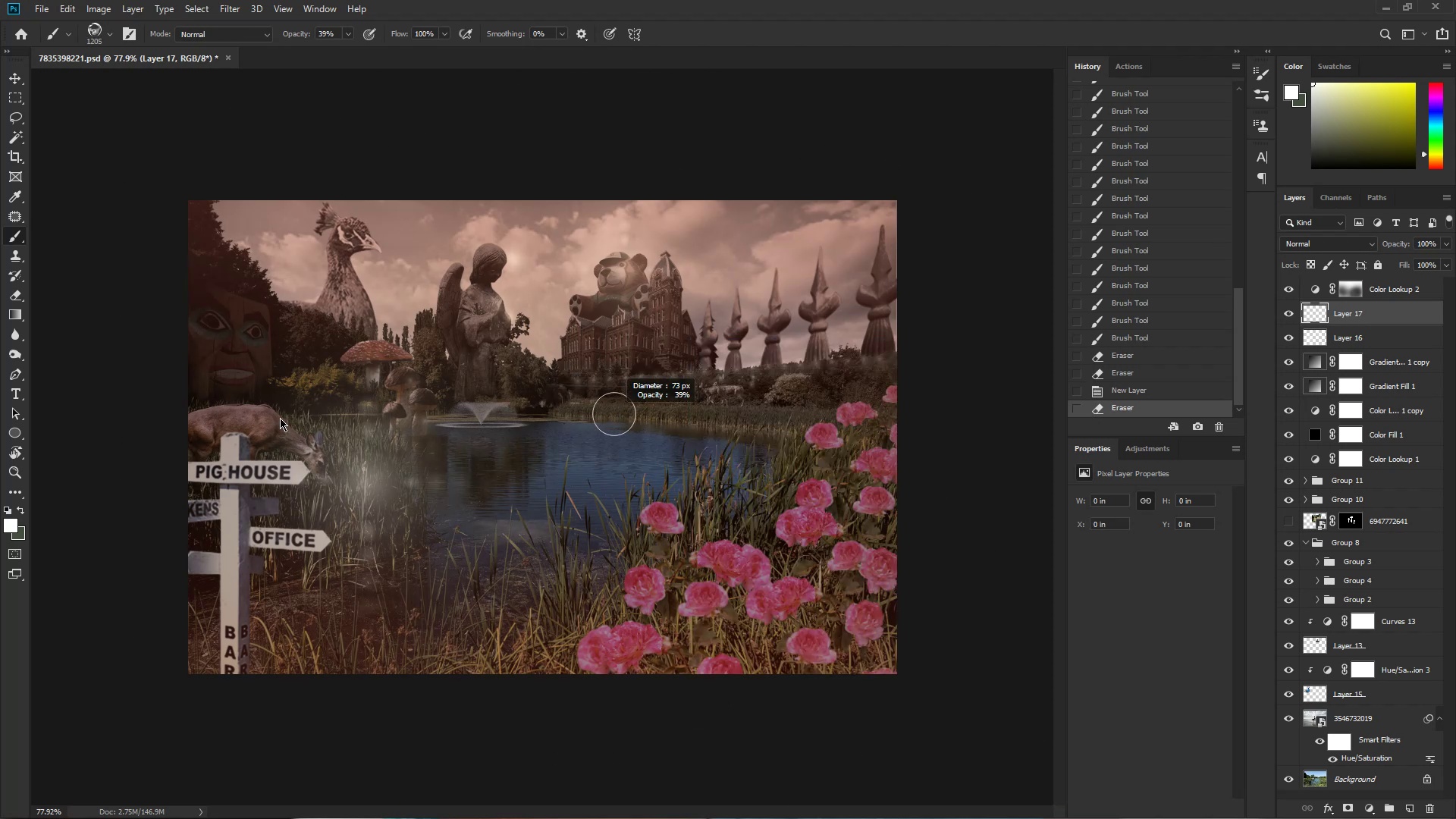 
hold_key(key=AltLeft, duration=0.78)
 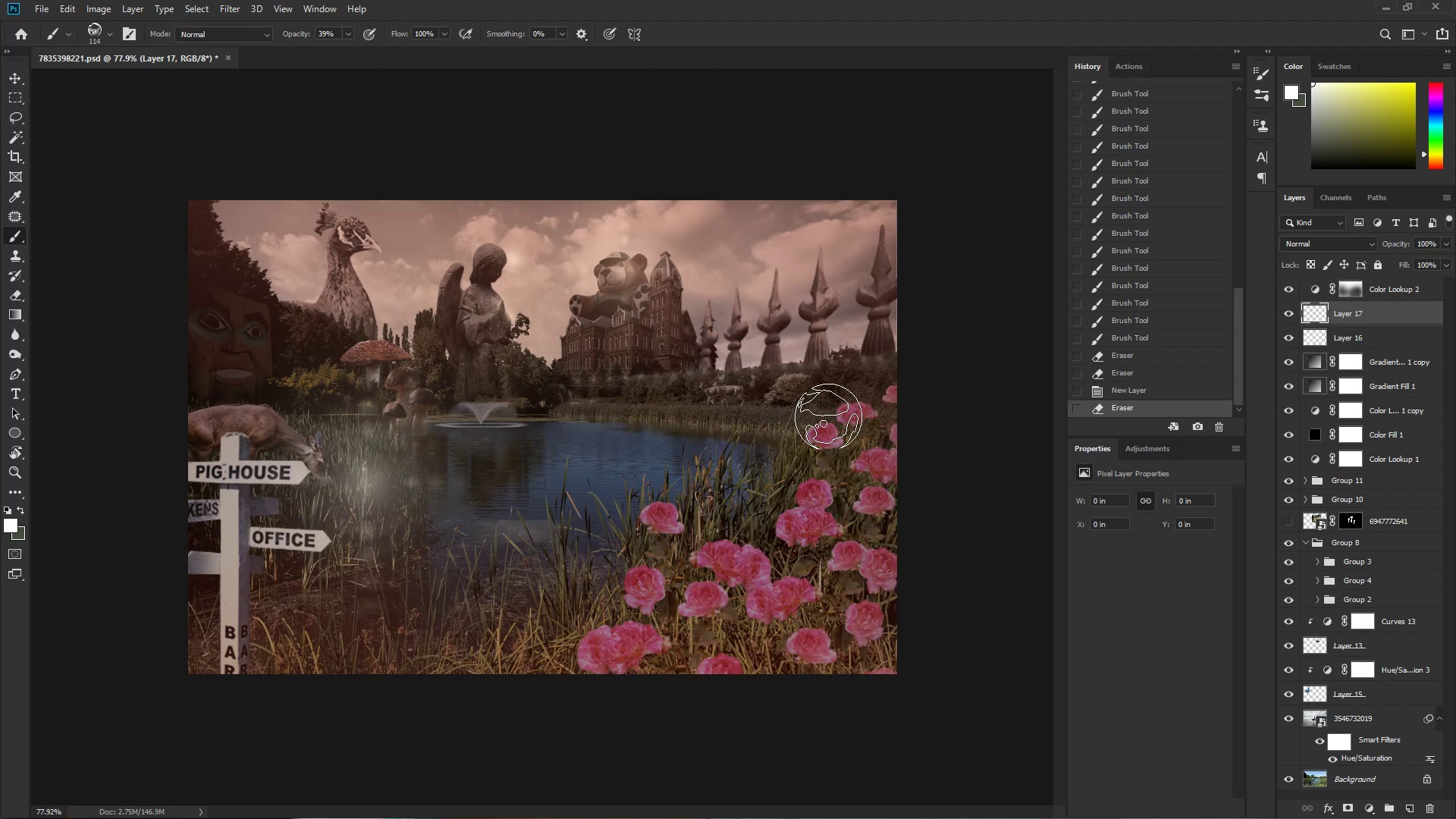 
hold_key(key=AltLeft, duration=0.42)
 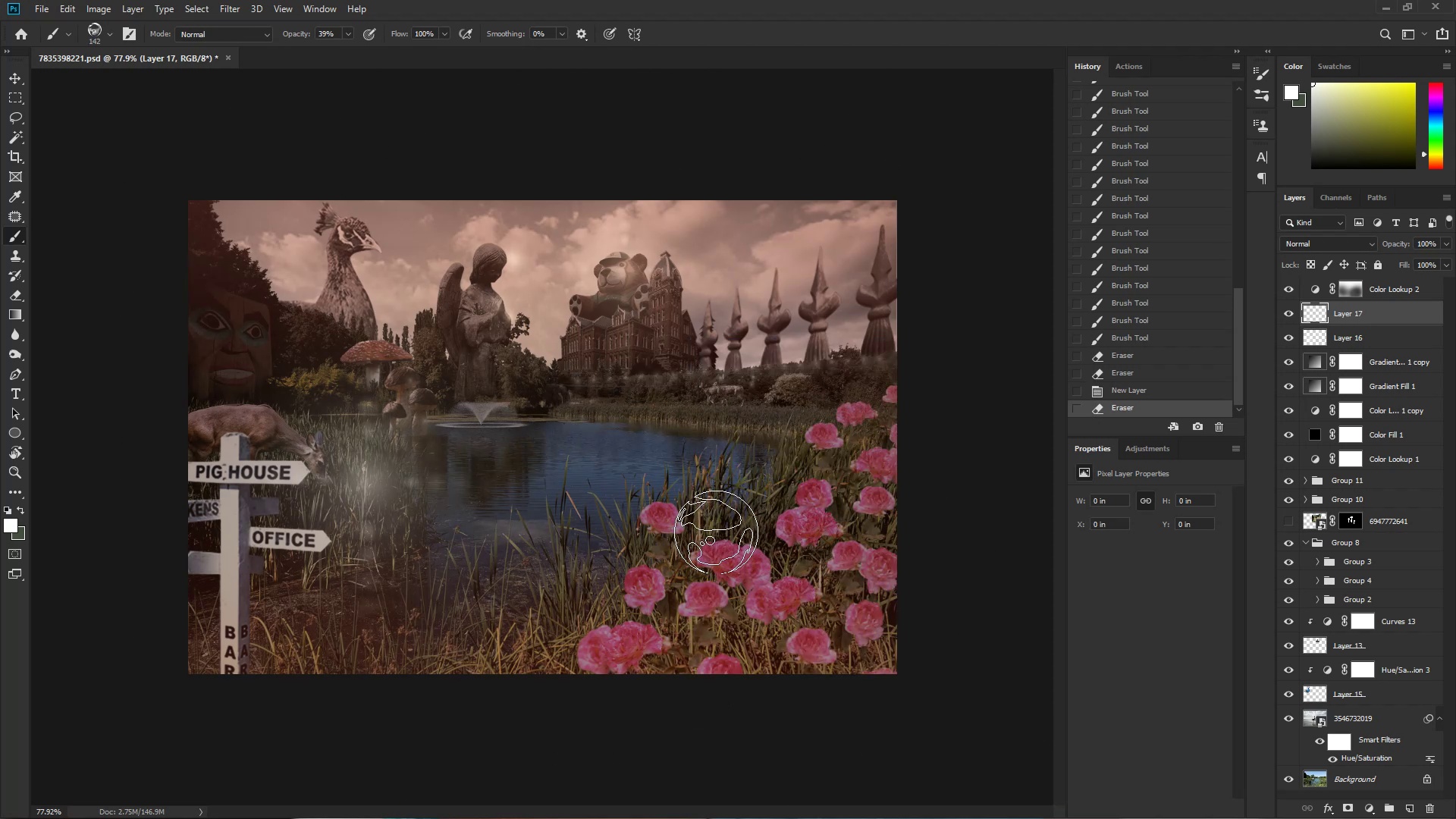 
left_click([716, 532])
 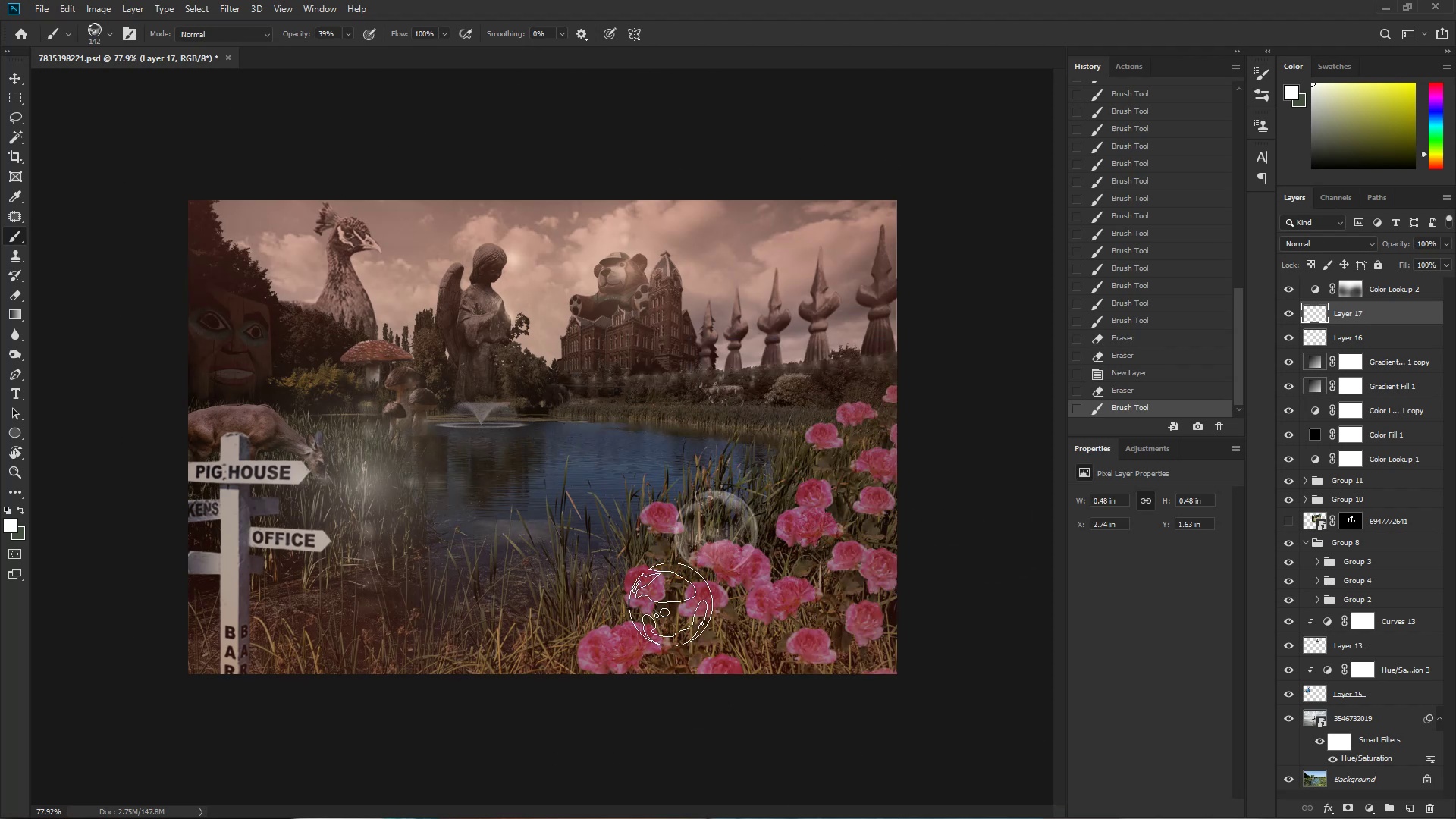 
right_click([630, 575])
 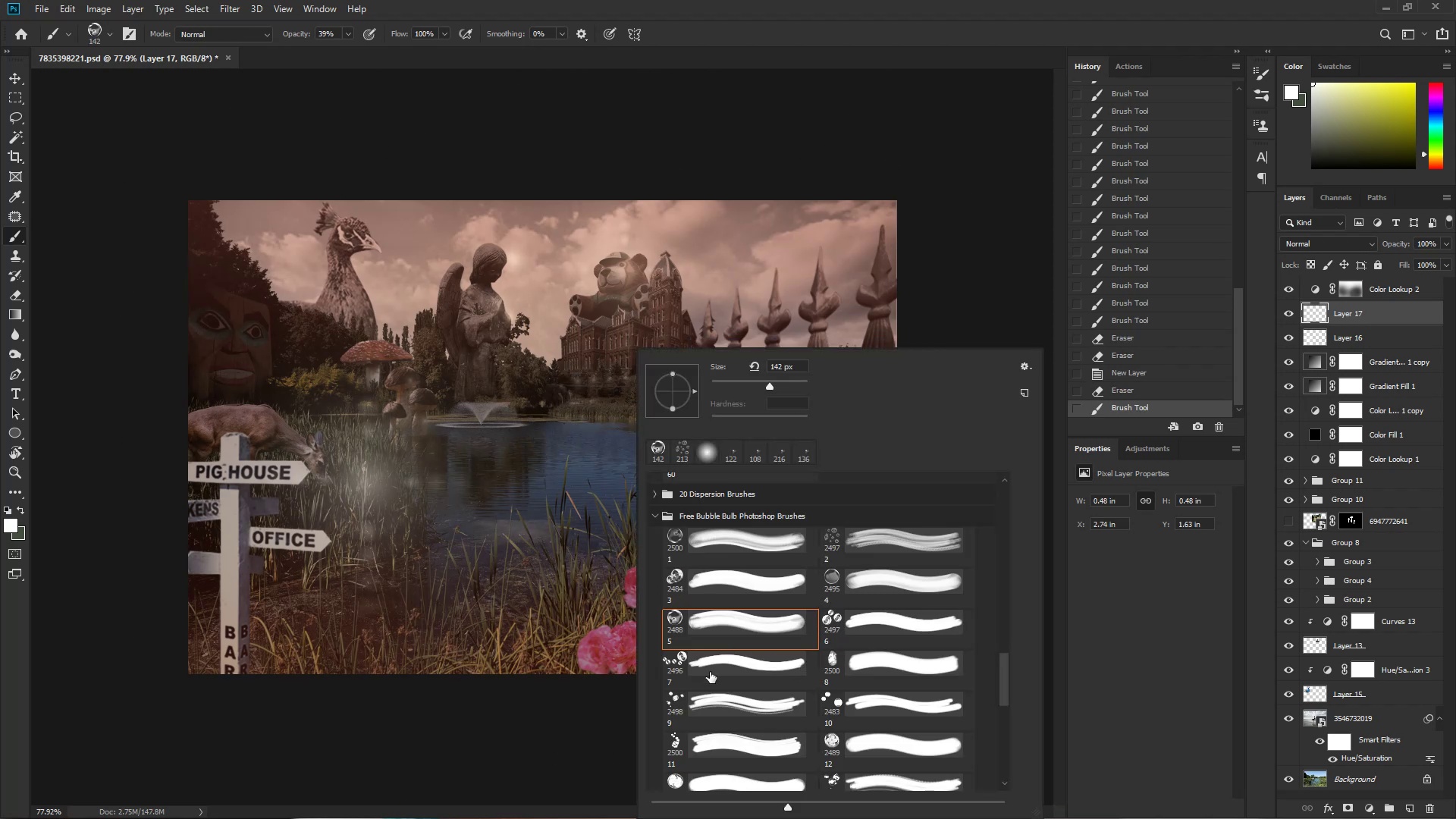 
hold_key(key=AltLeft, duration=1.52)
 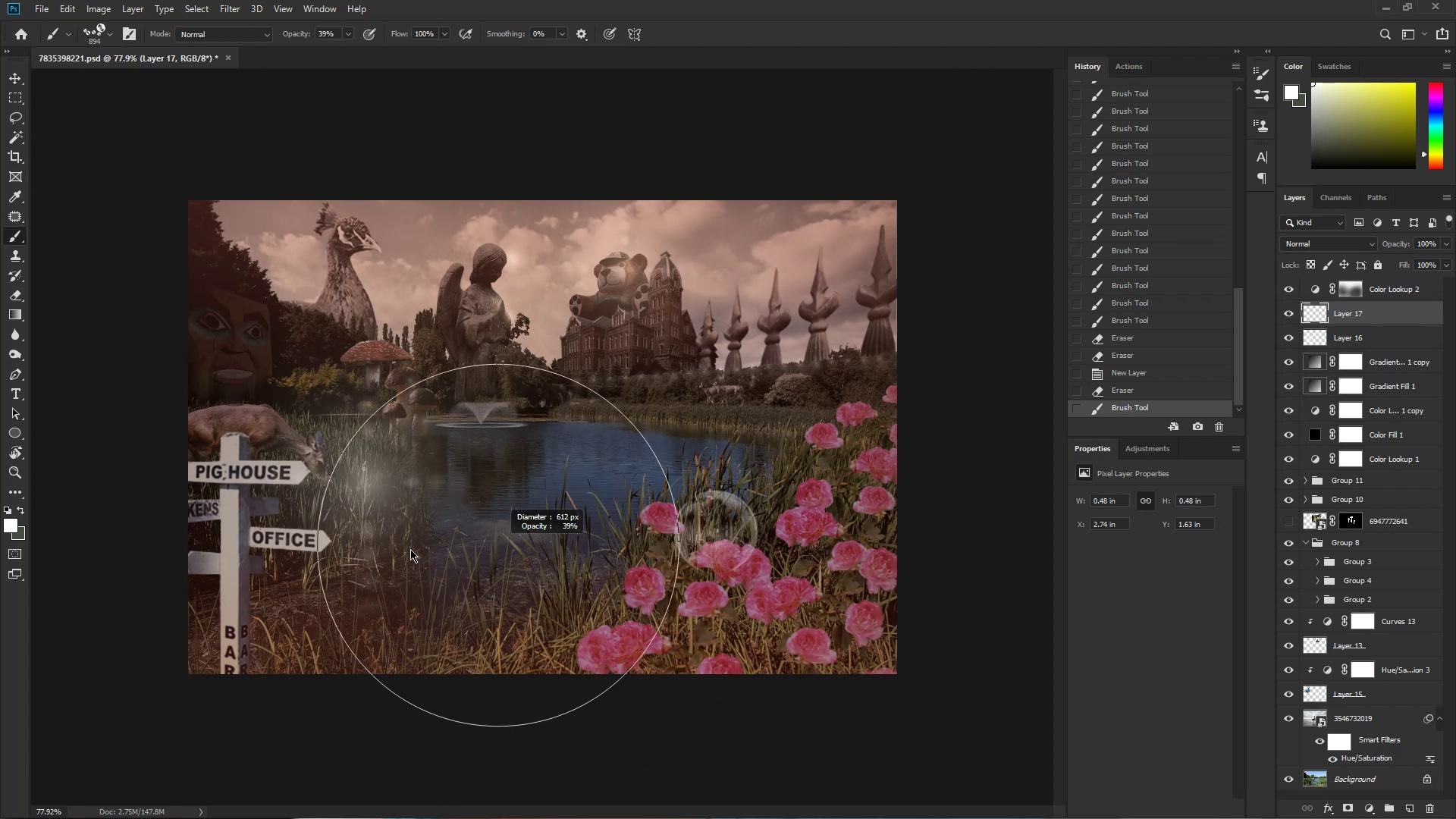 
hold_key(key=AltLeft, duration=0.42)
 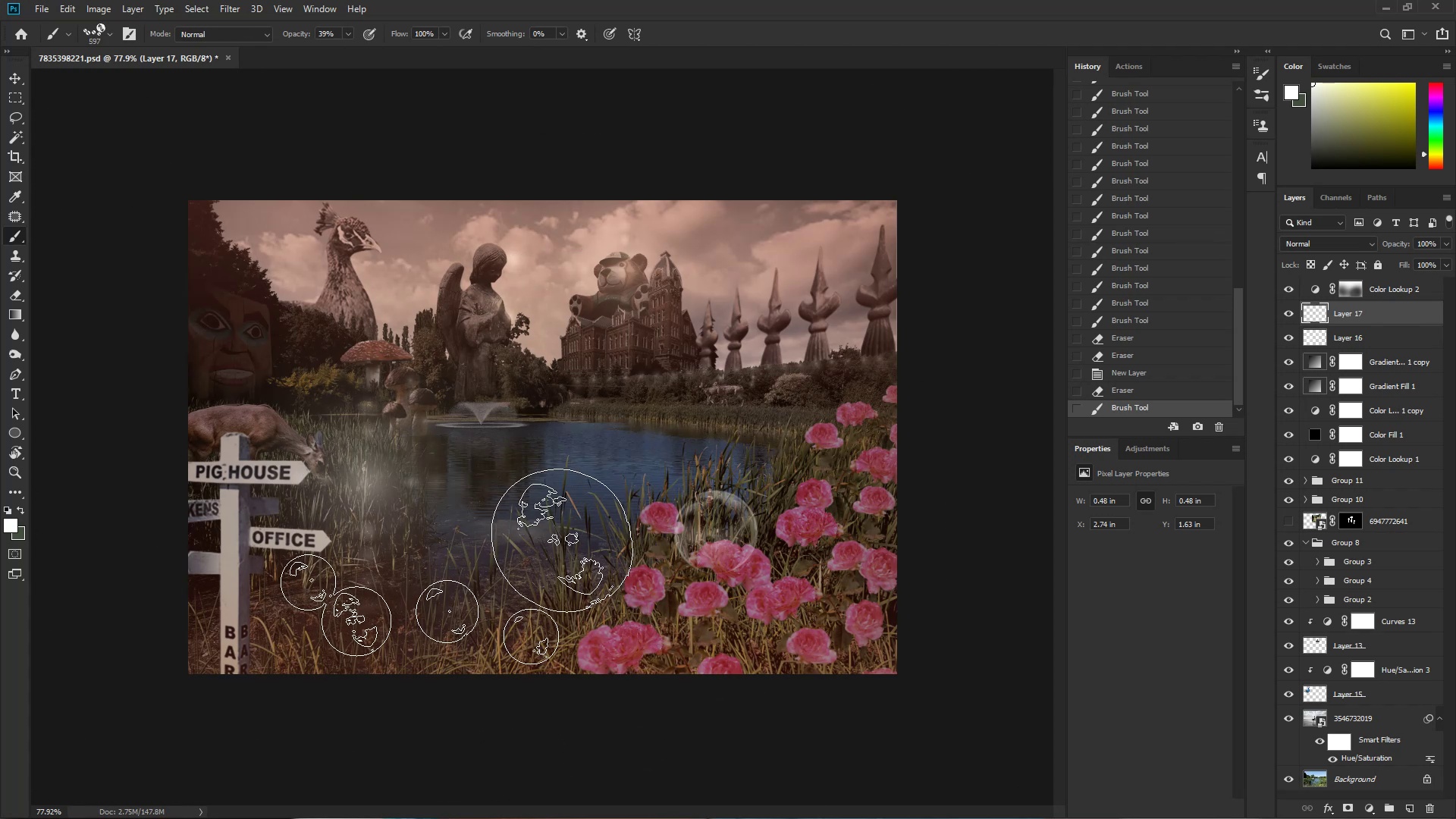 
left_click([458, 566])
 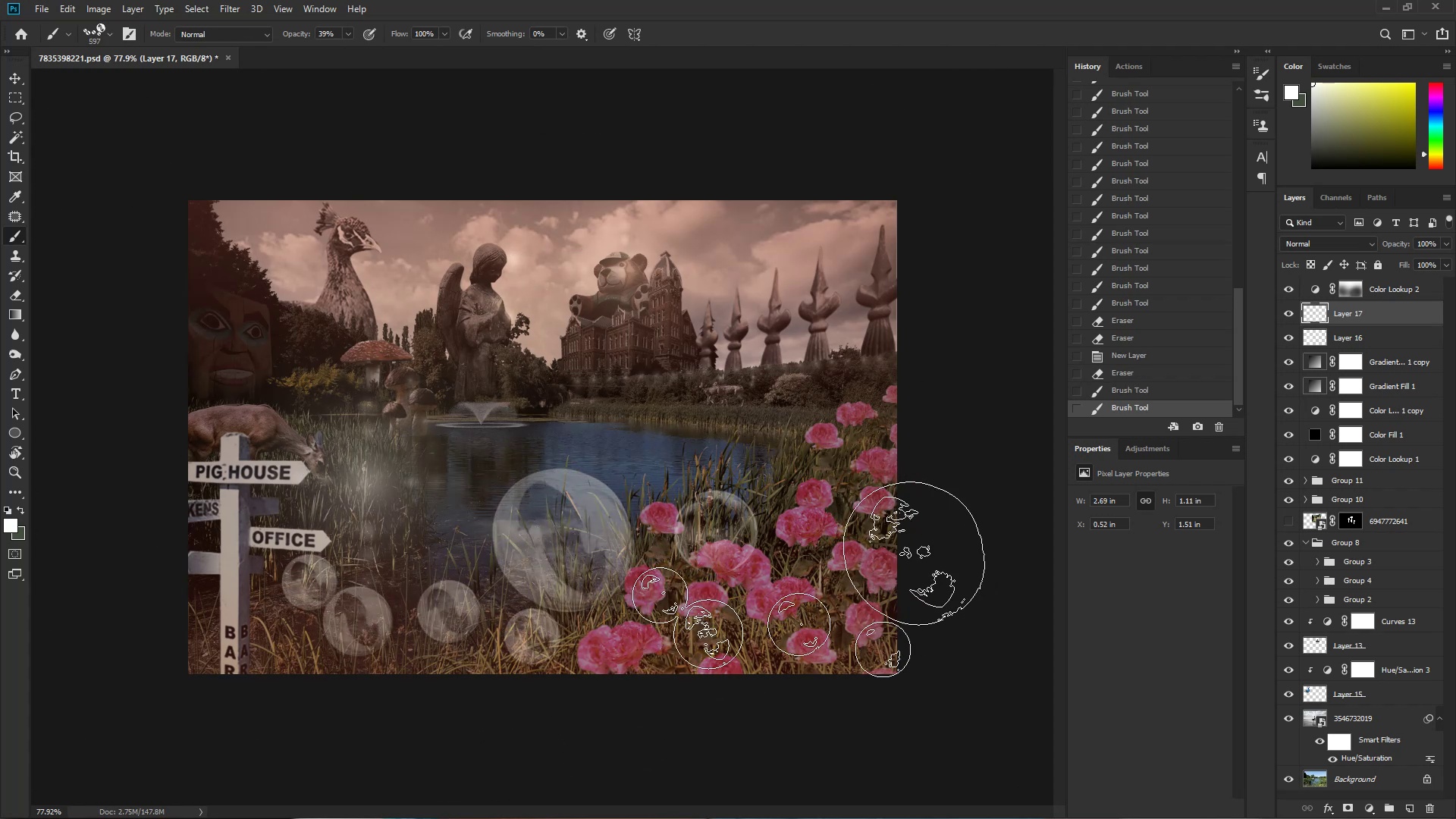 
key(Control+ControlLeft)
 